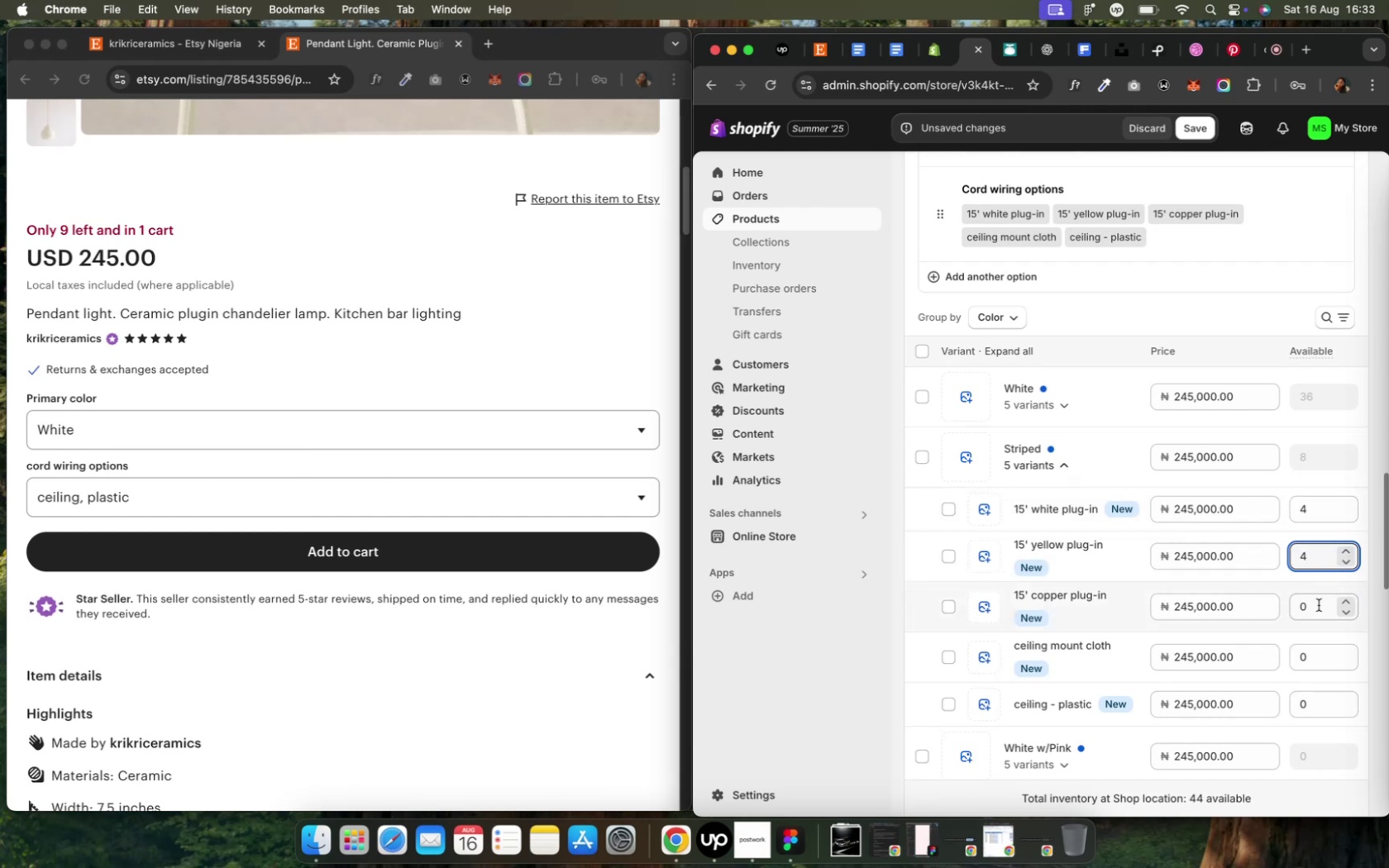 
left_click([1317, 605])
 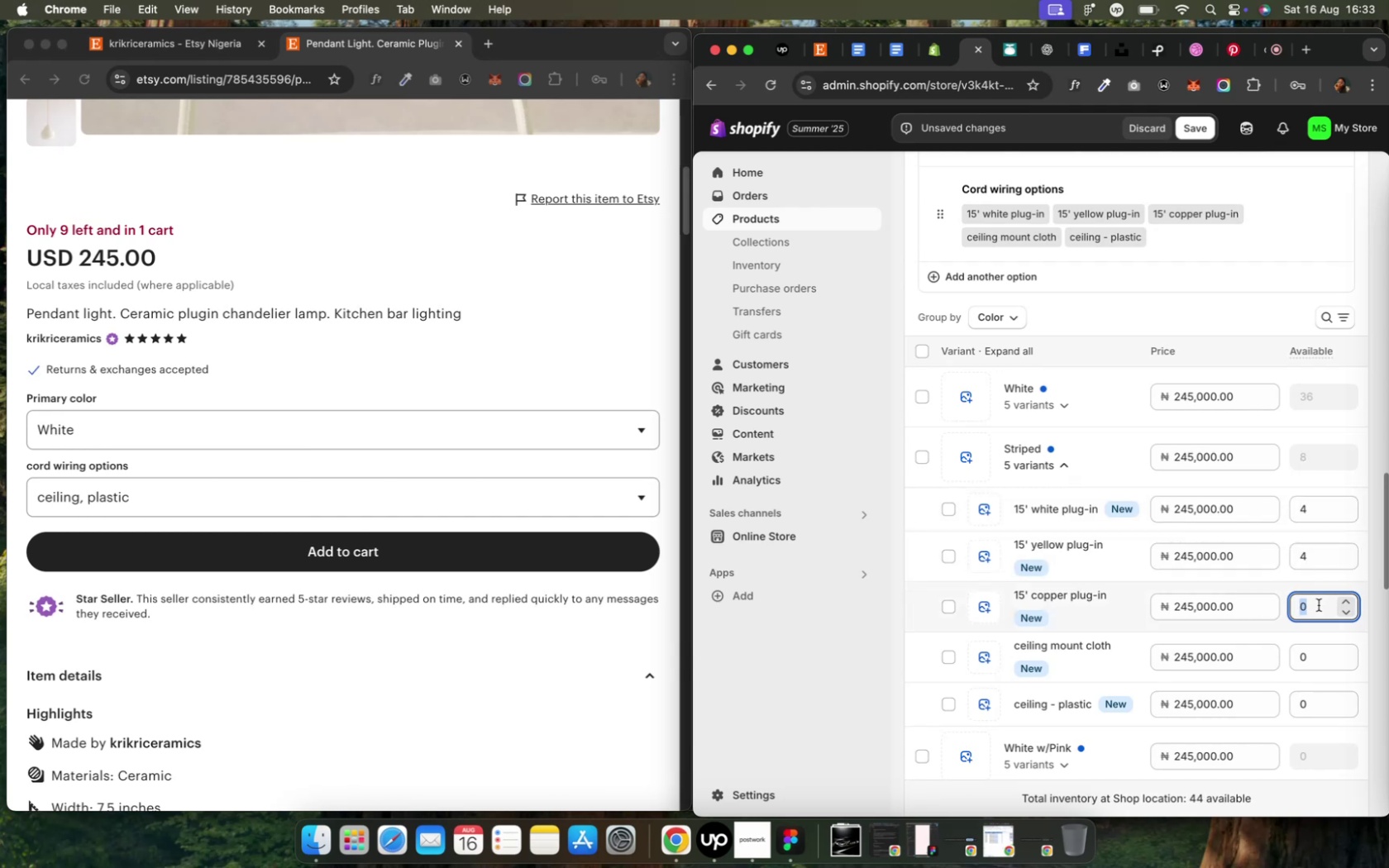 
scroll: coordinate [1317, 605], scroll_direction: up, amount: 35.0
 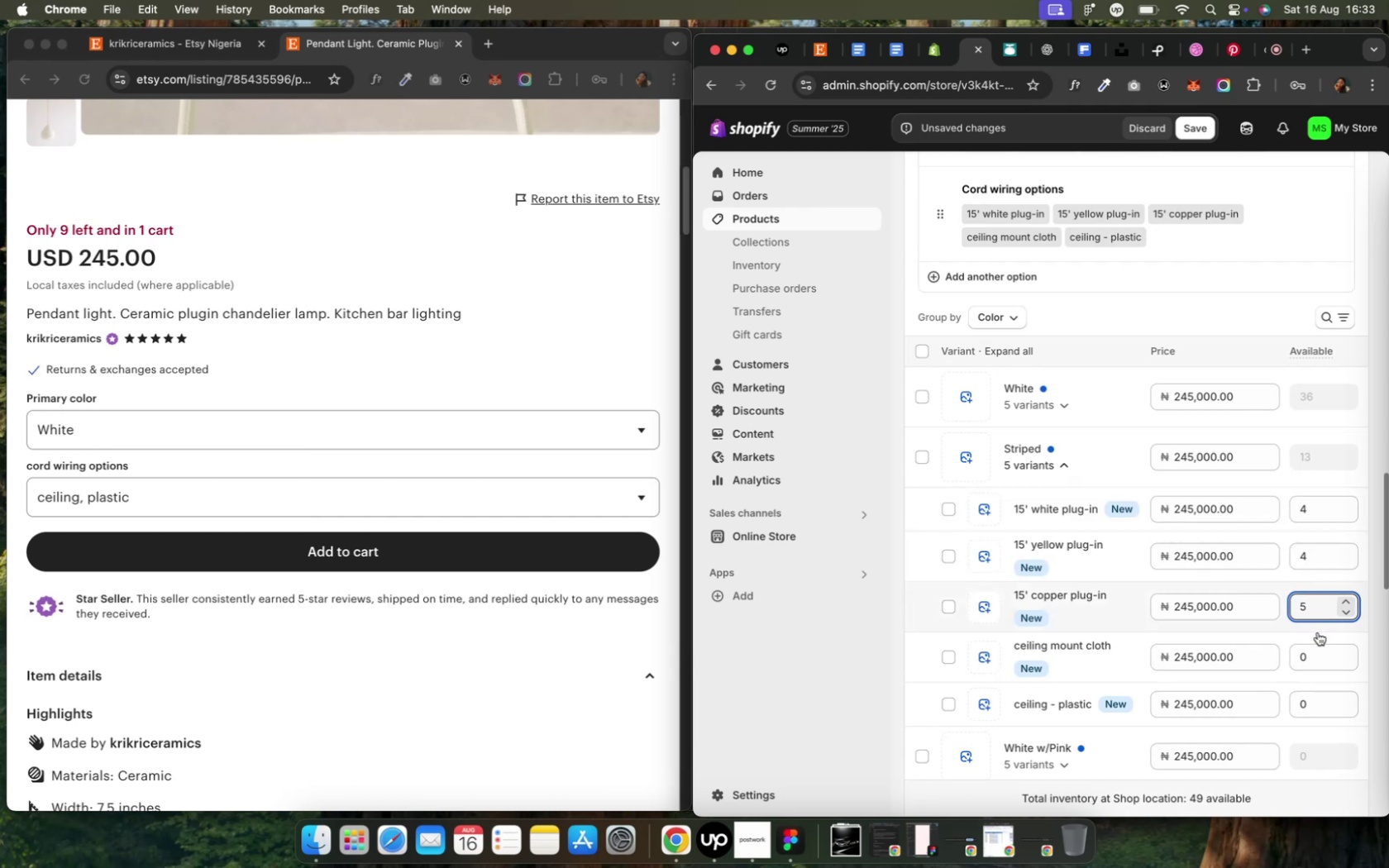 
left_click([1316, 661])
 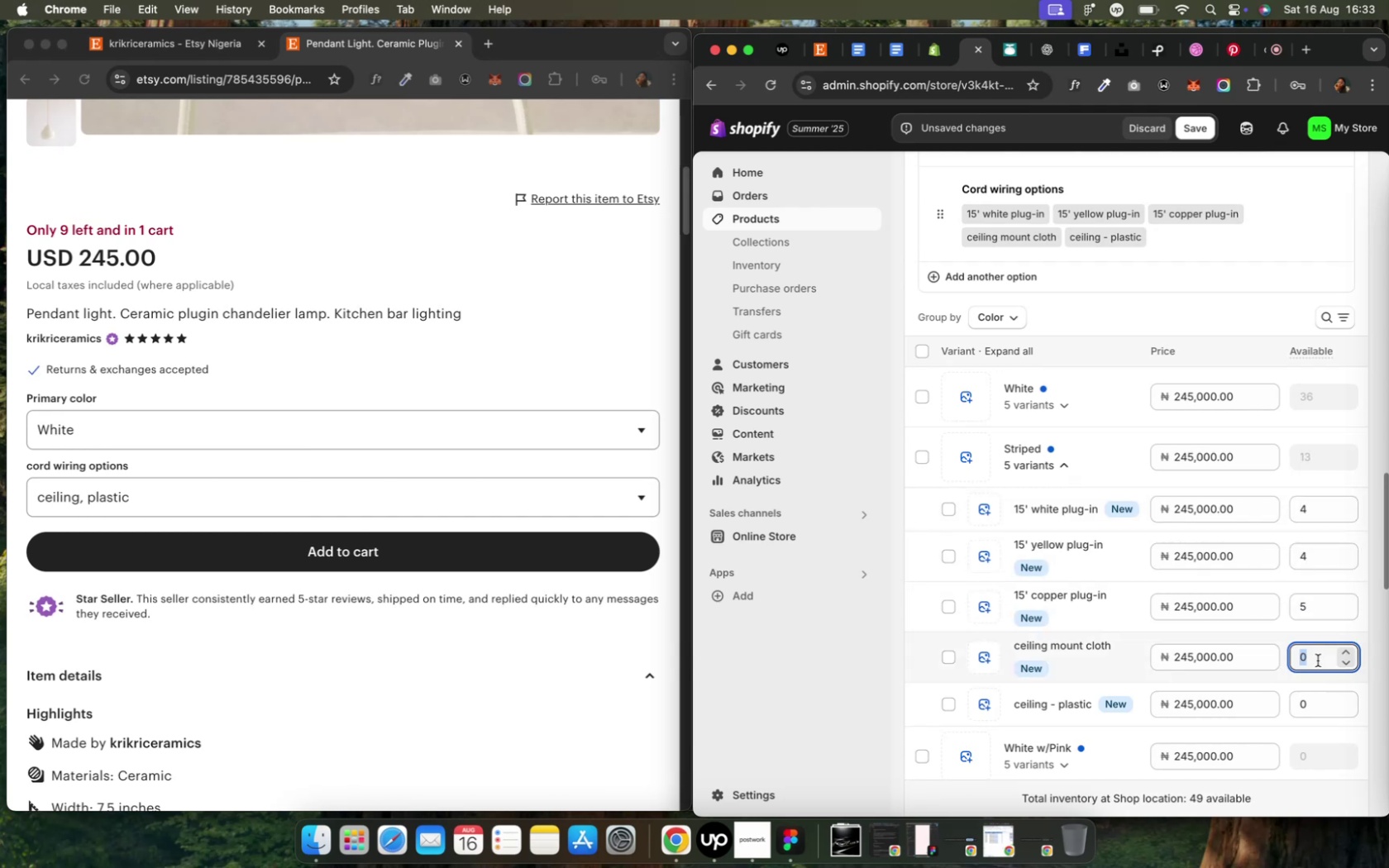 
scroll: coordinate [1316, 661], scroll_direction: up, amount: 17.0
 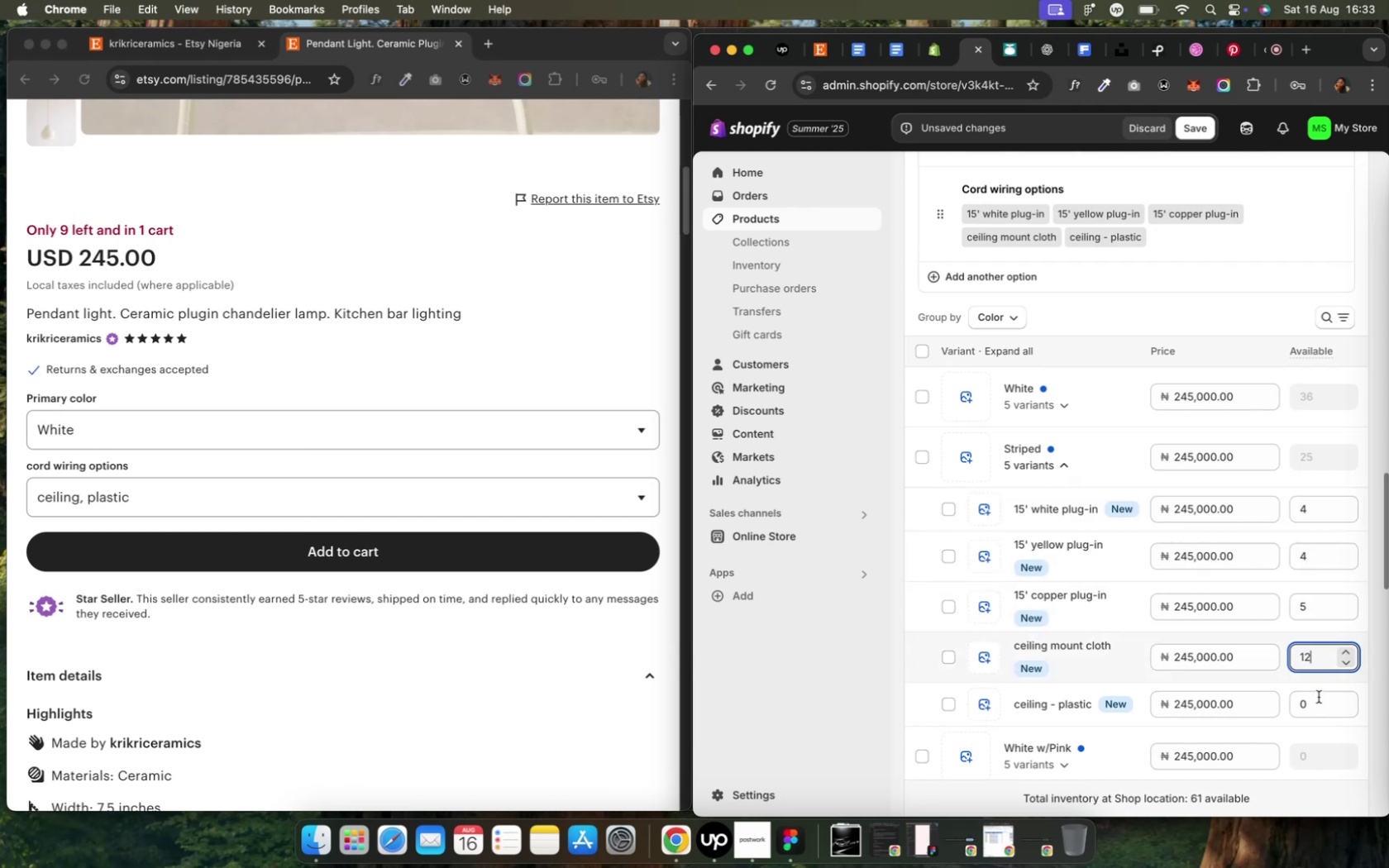 
left_click([1317, 698])
 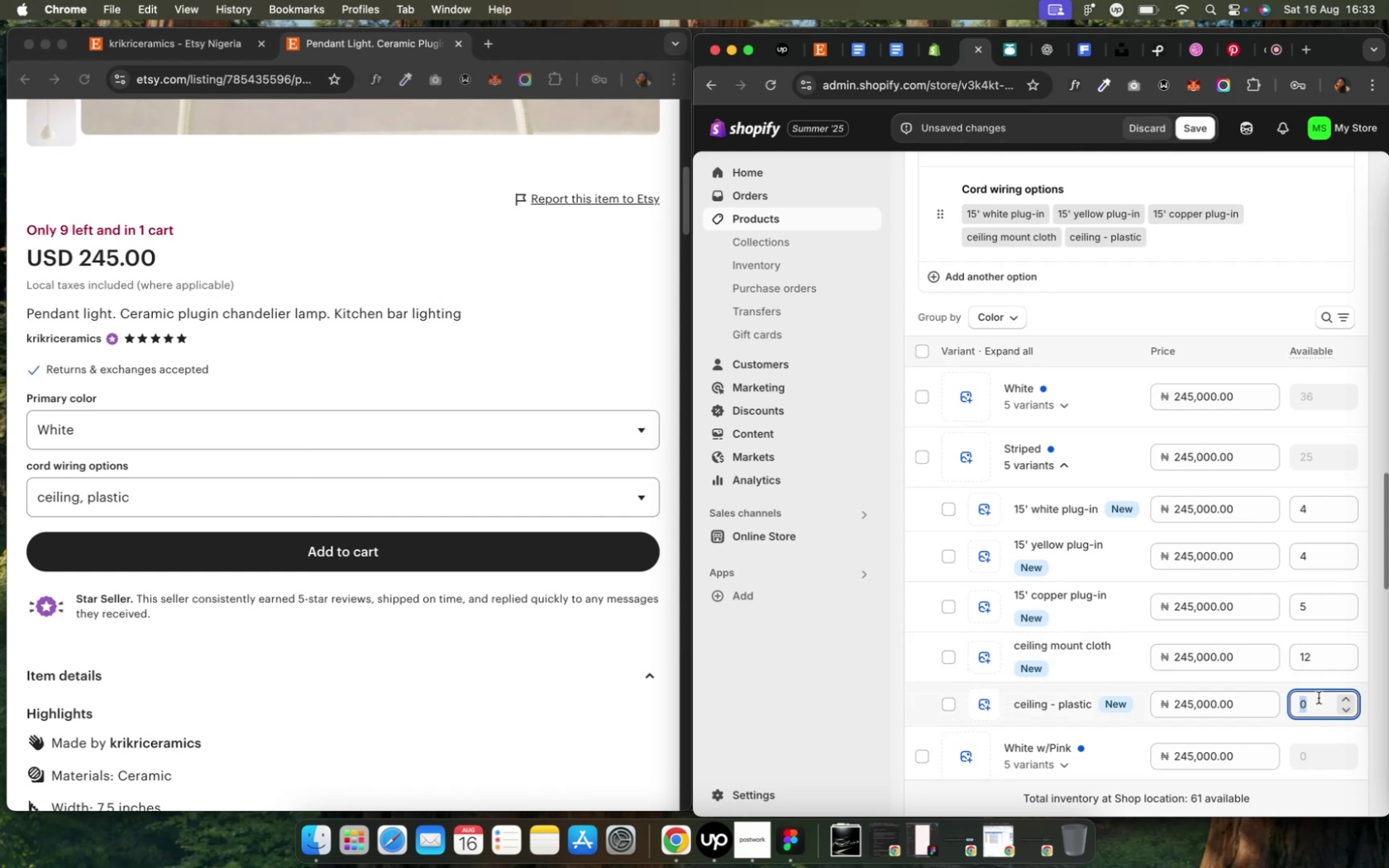 
scroll: coordinate [1317, 698], scroll_direction: up, amount: 4.0
 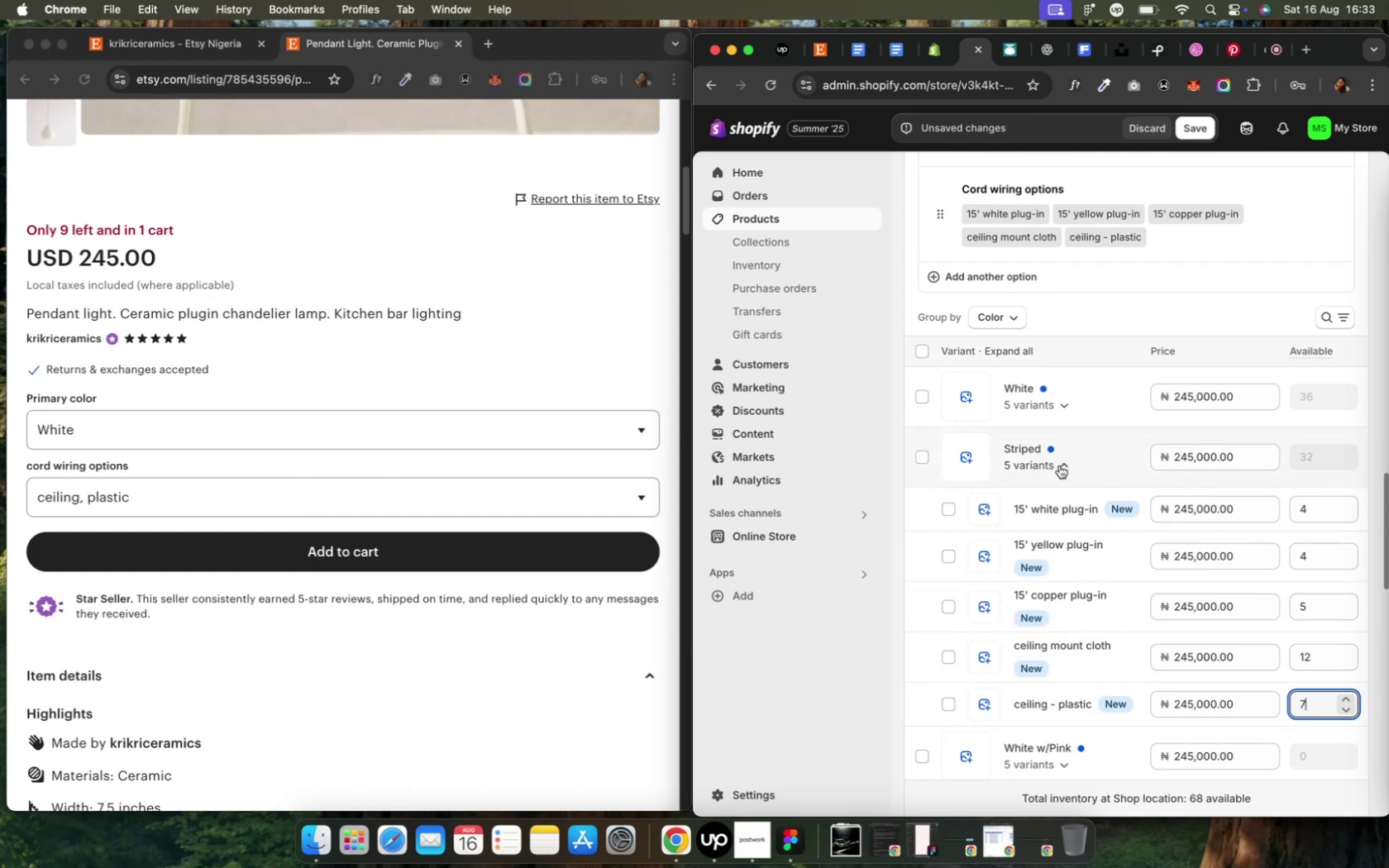 
wait(5.55)
 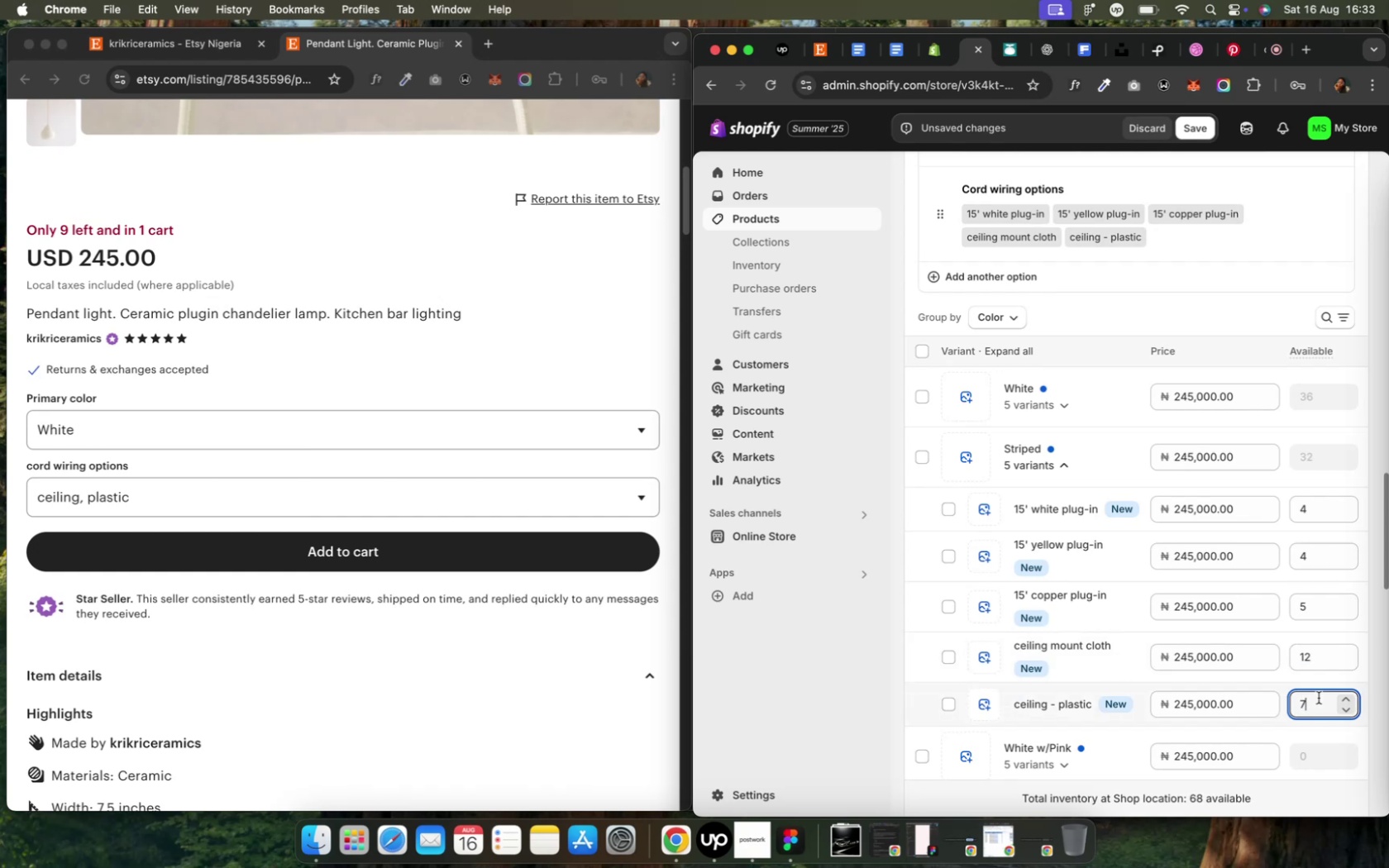 
left_click([1061, 468])
 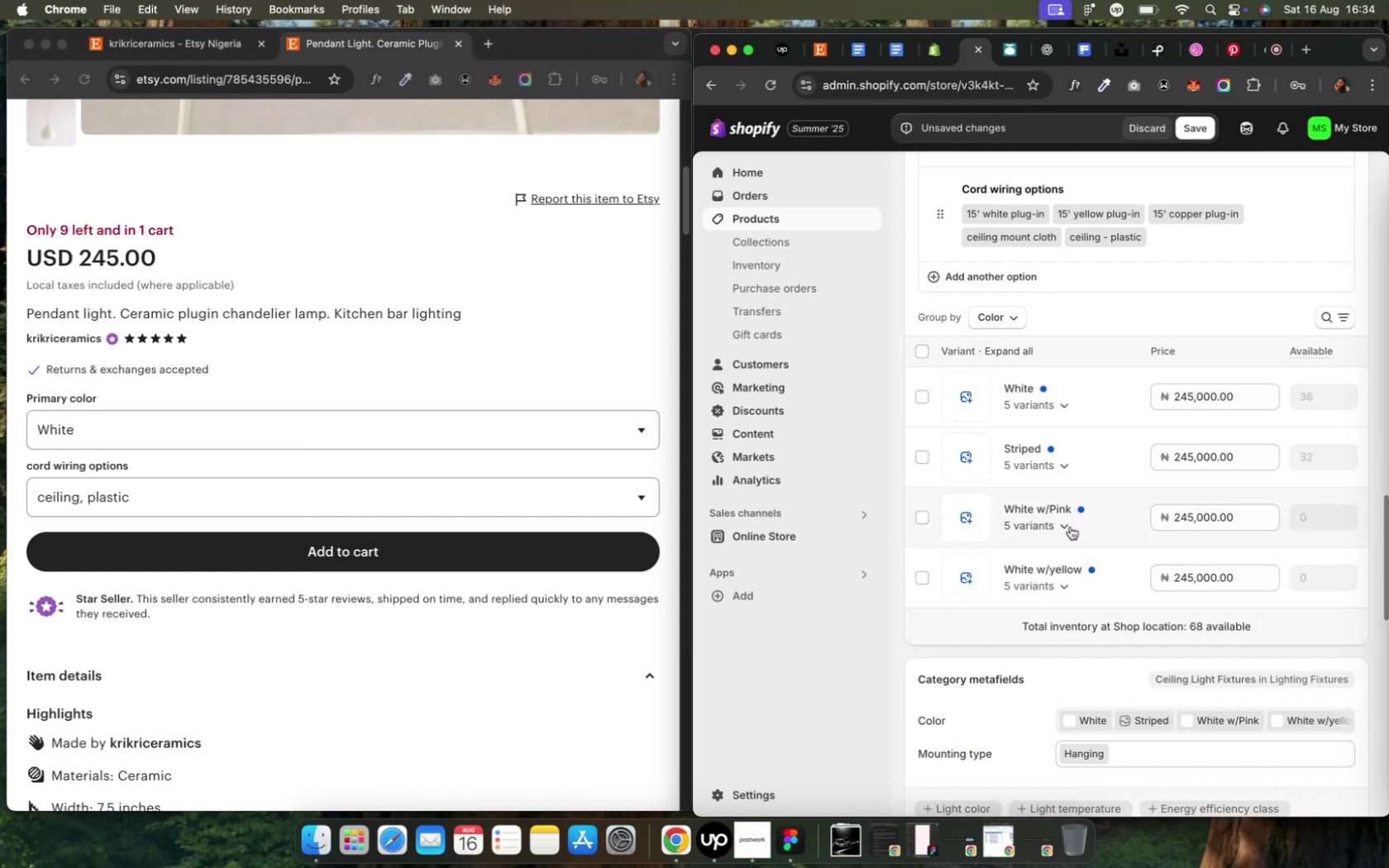 
left_click([1068, 527])
 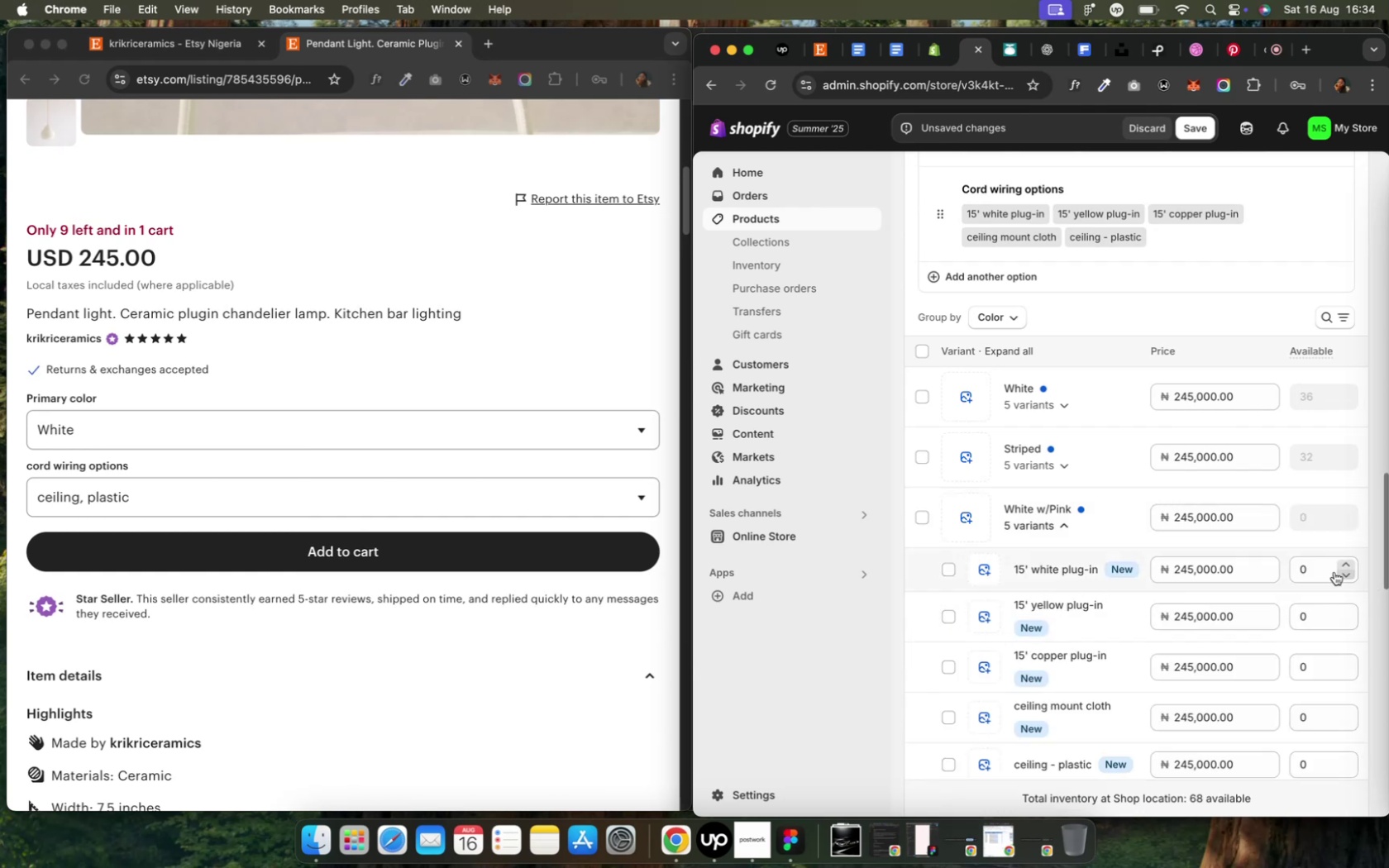 
left_click([1322, 568])
 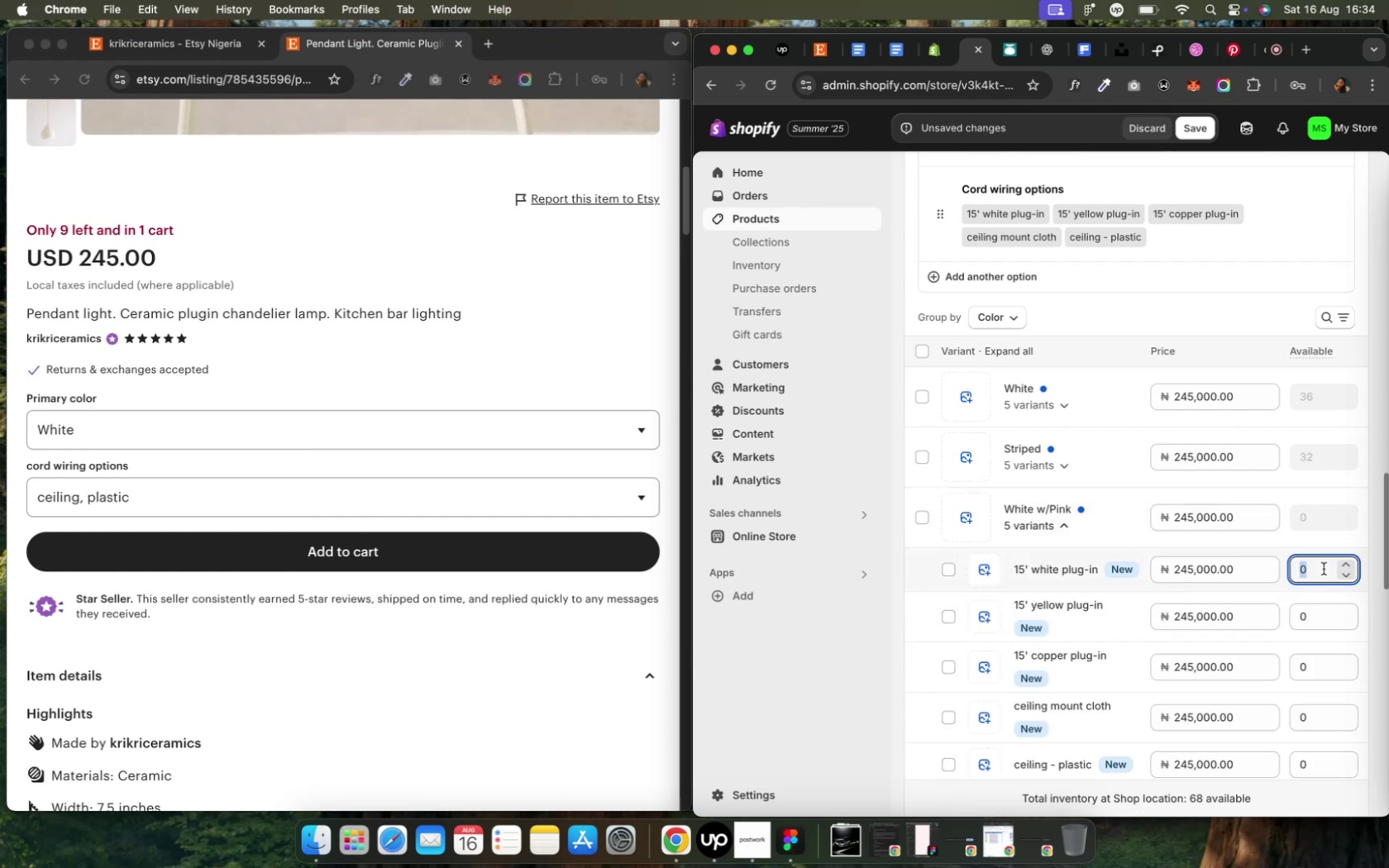 
scroll: coordinate [1322, 569], scroll_direction: up, amount: 14.0
 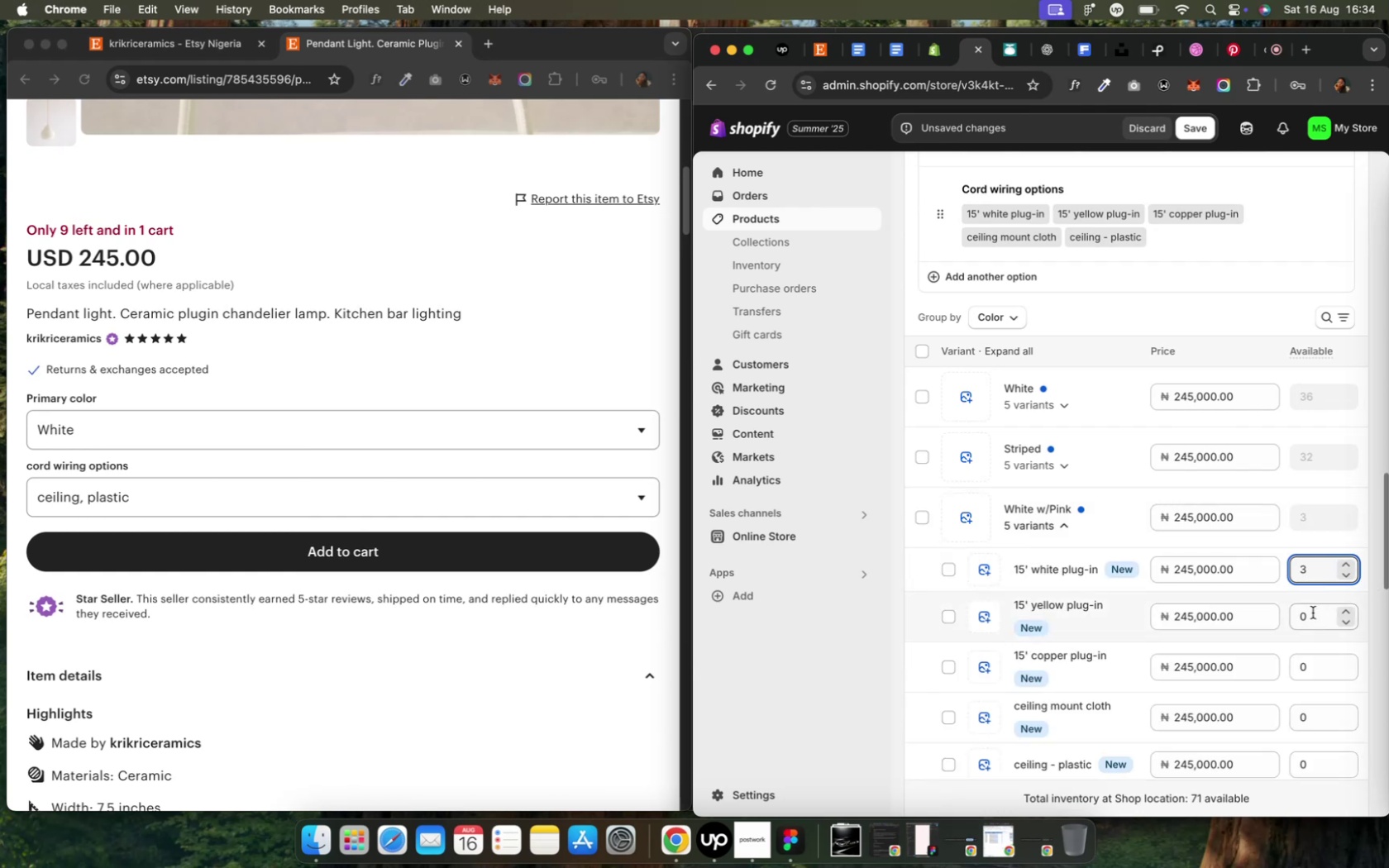 
left_click([1311, 613])
 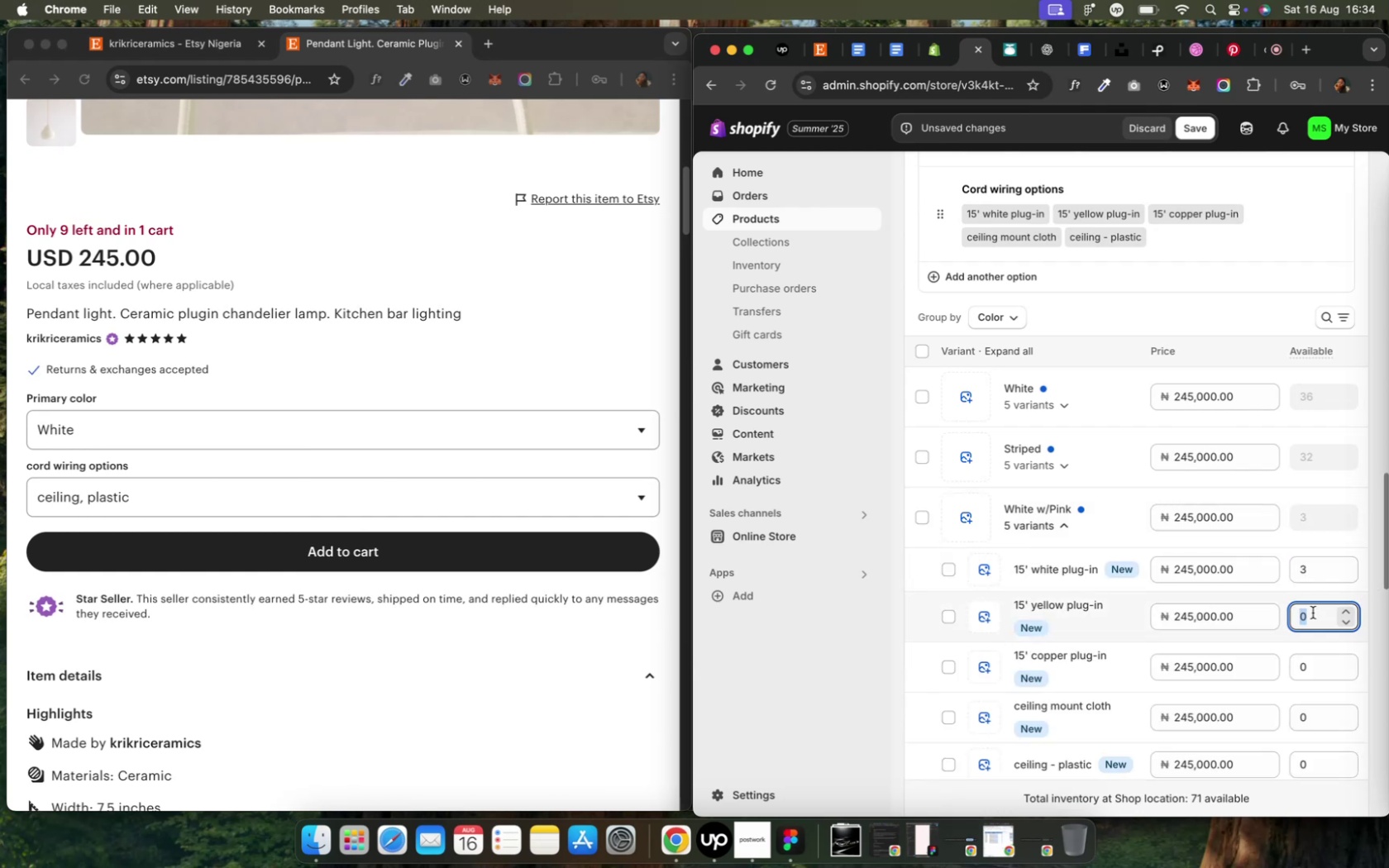 
scroll: coordinate [1315, 717], scroll_direction: up, amount: 60.0
 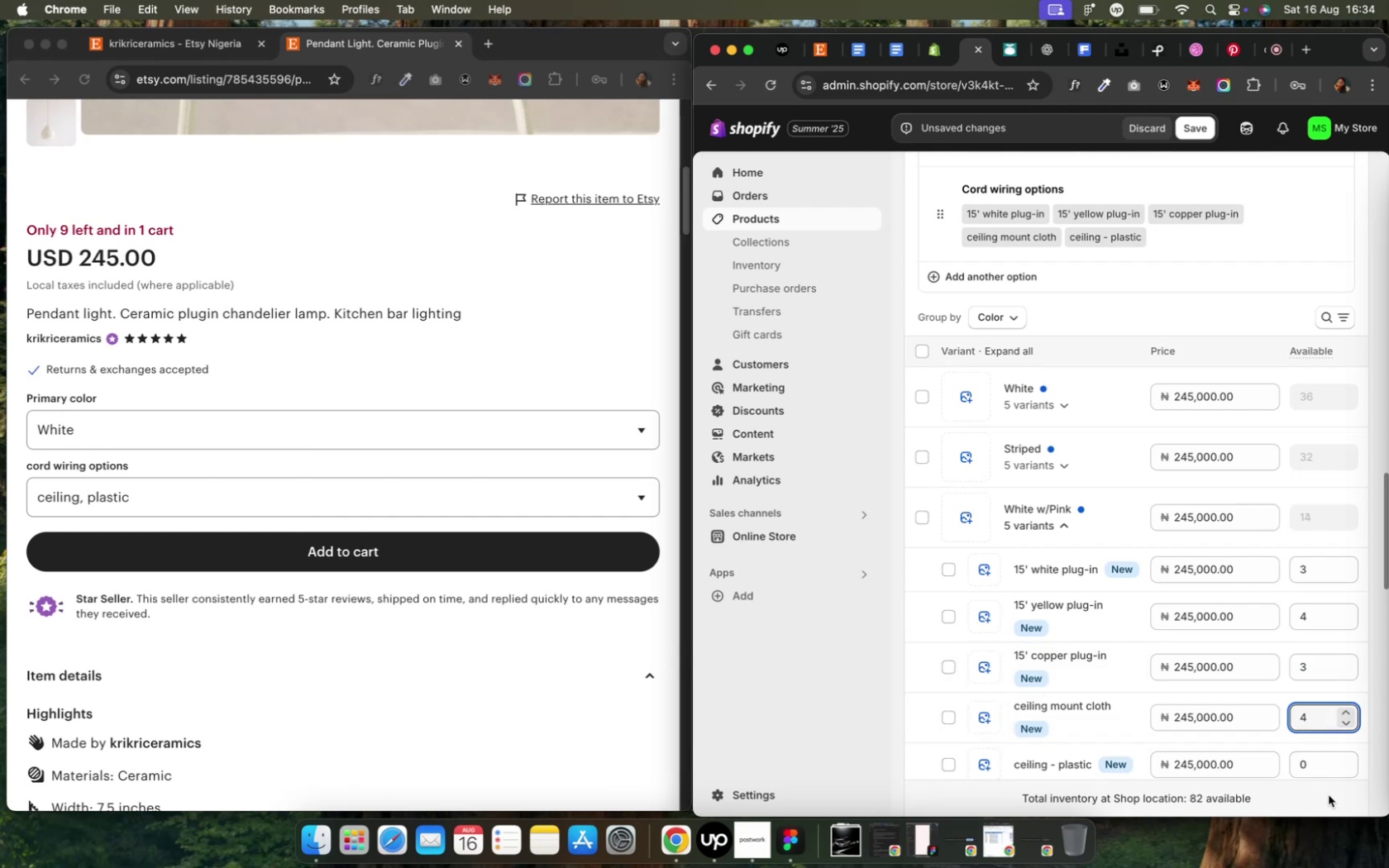 
scroll: coordinate [1321, 769], scroll_direction: down, amount: 4.0
 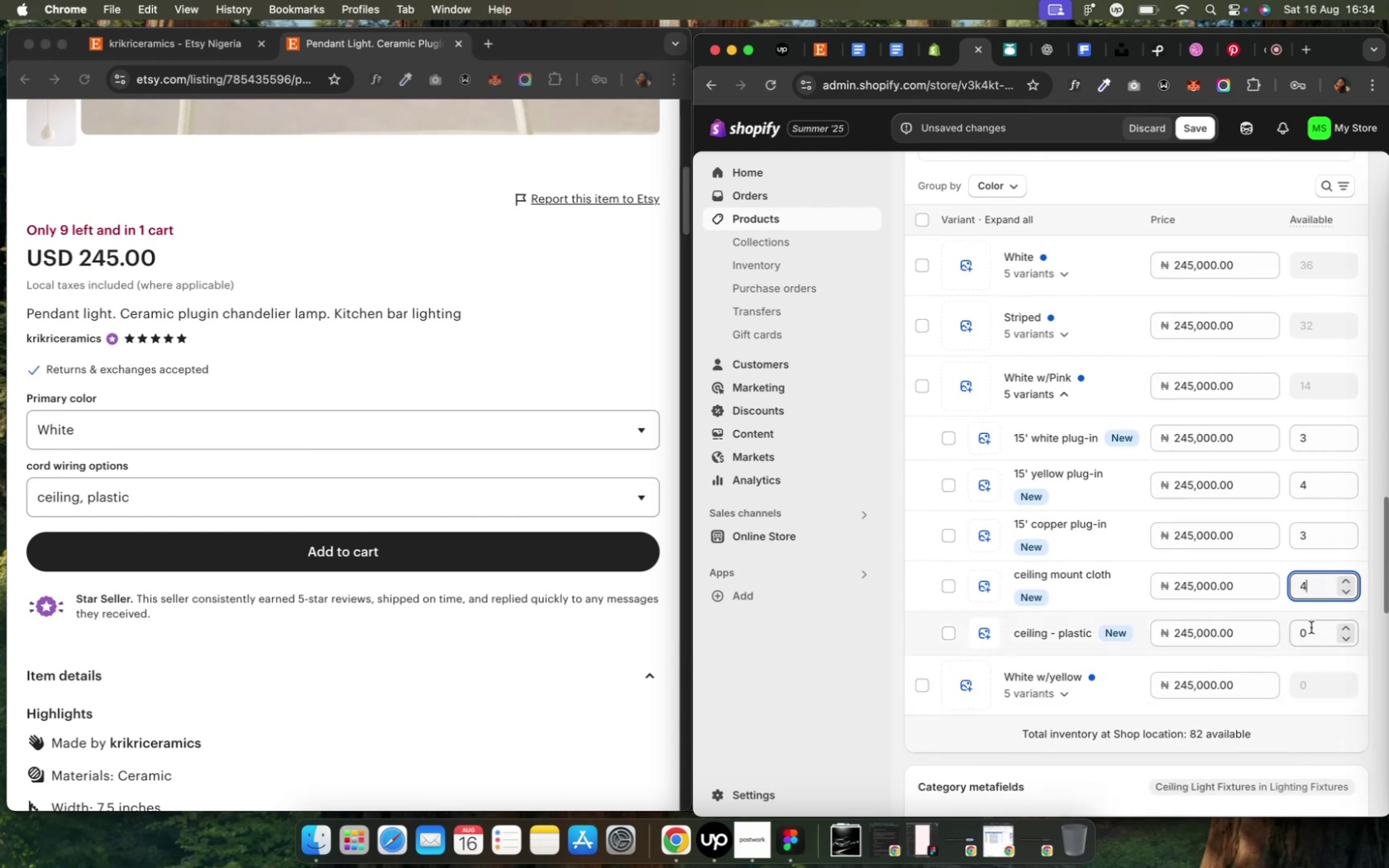 
left_click([1310, 631])
 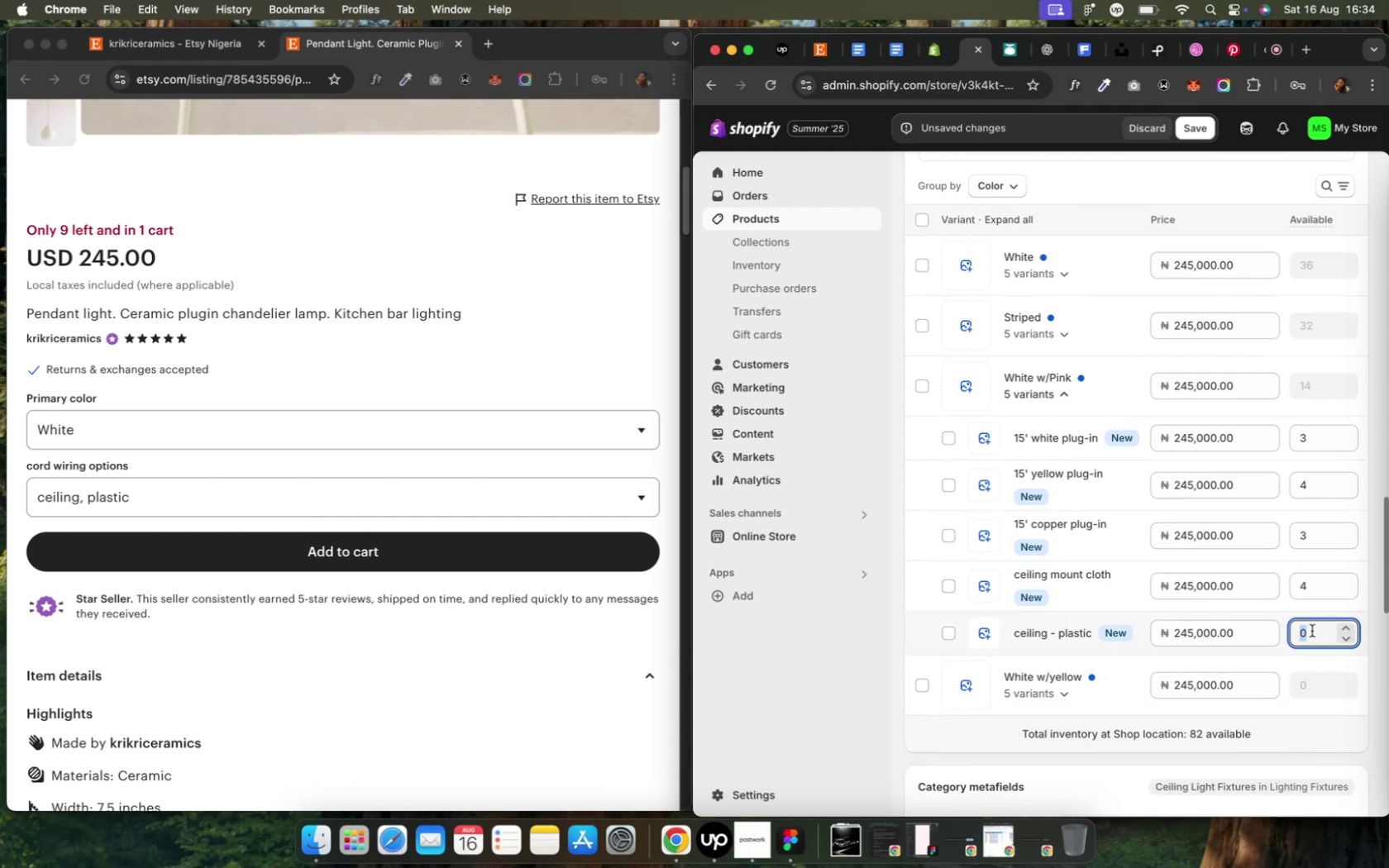 
scroll: coordinate [1310, 631], scroll_direction: up, amount: 9.0
 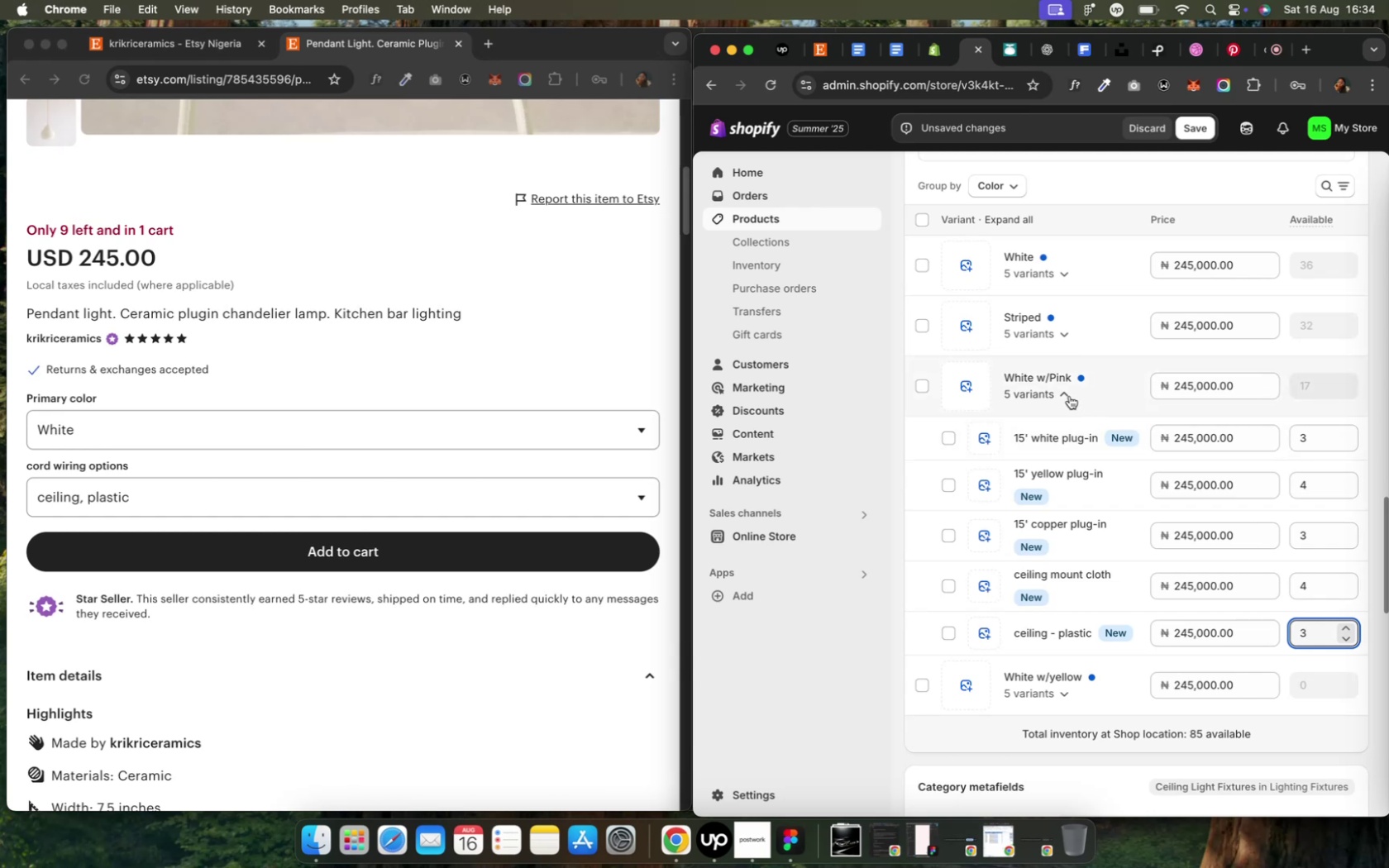 
left_click([1068, 396])
 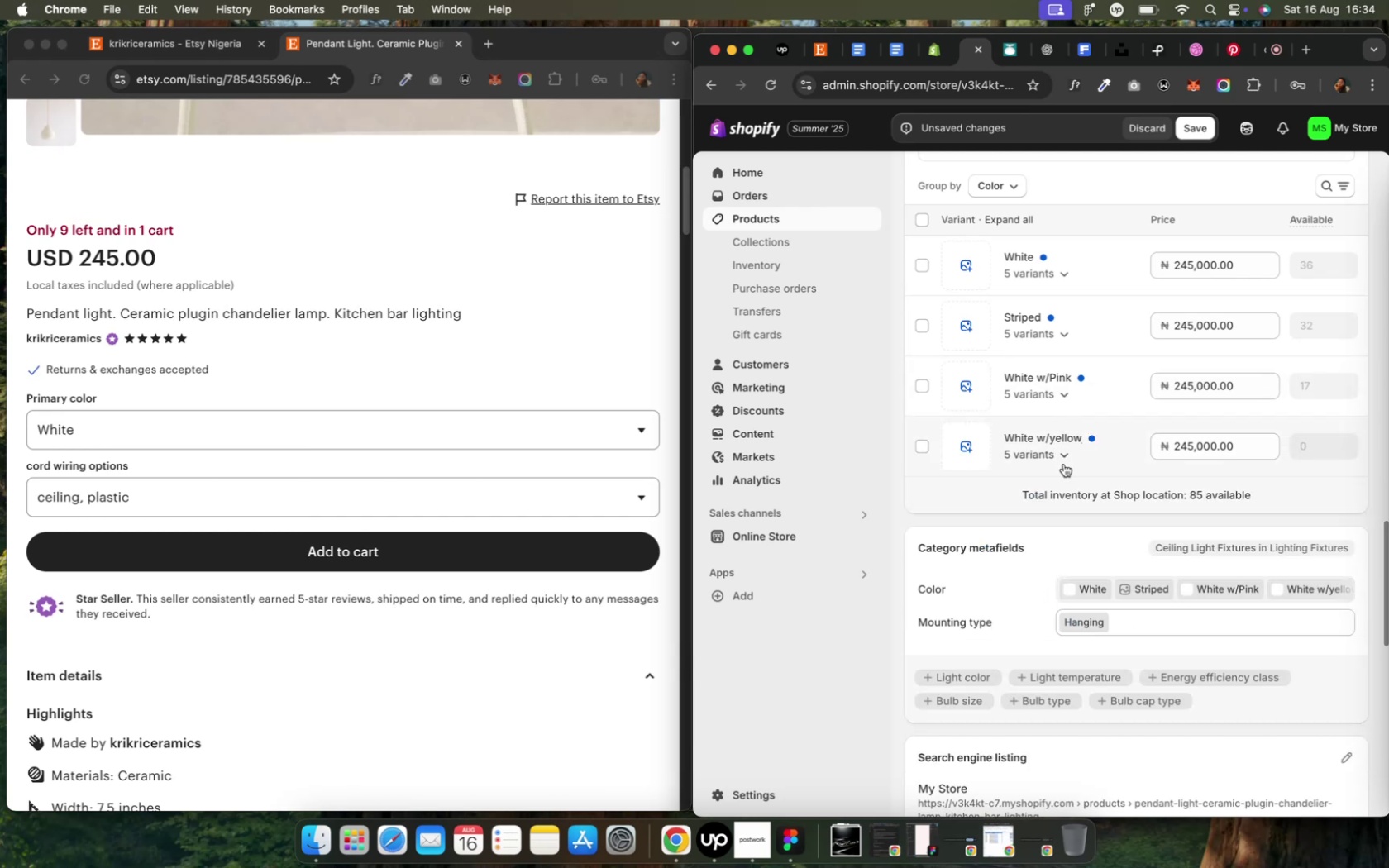 
left_click([1062, 462])
 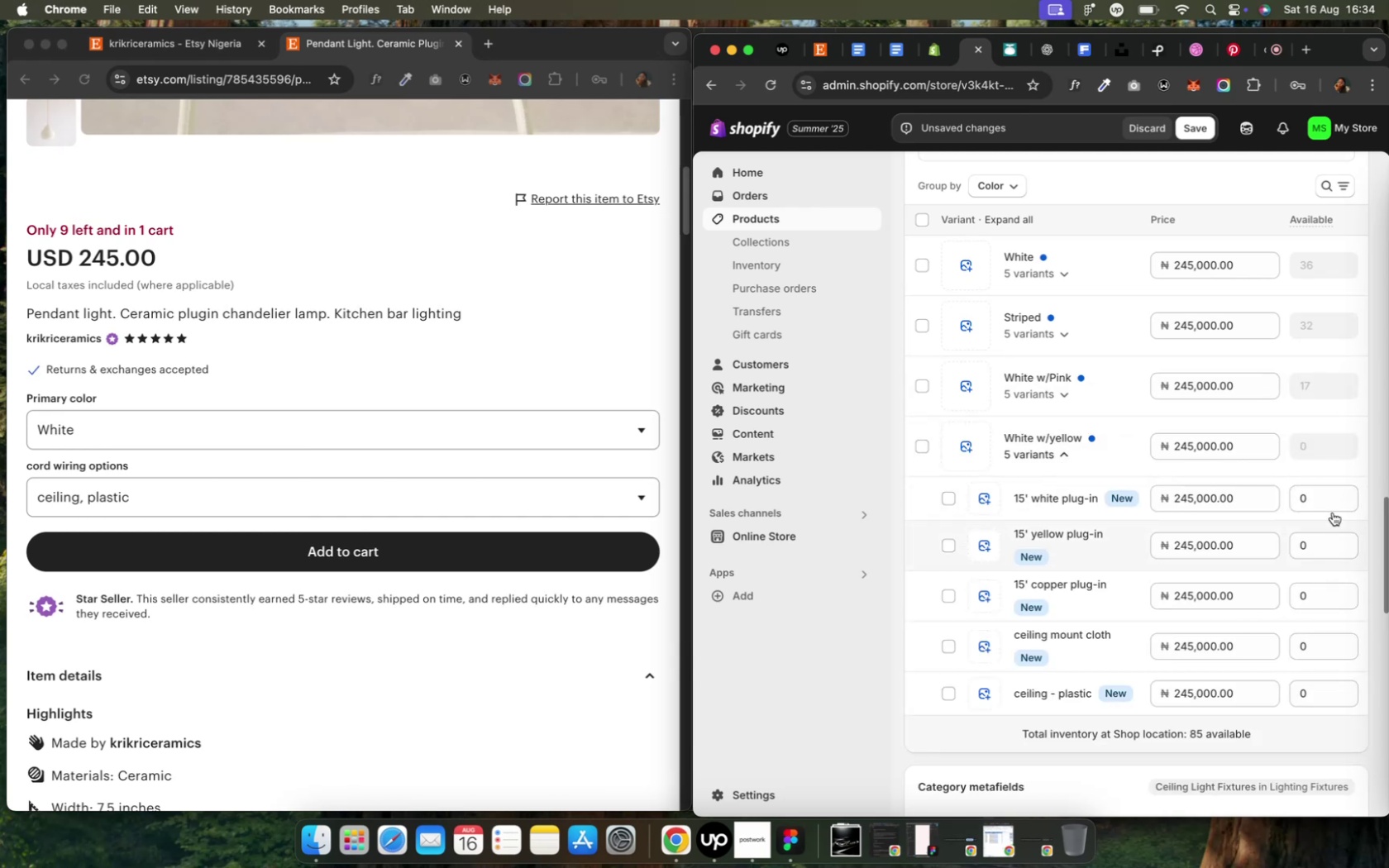 
left_click([1325, 497])
 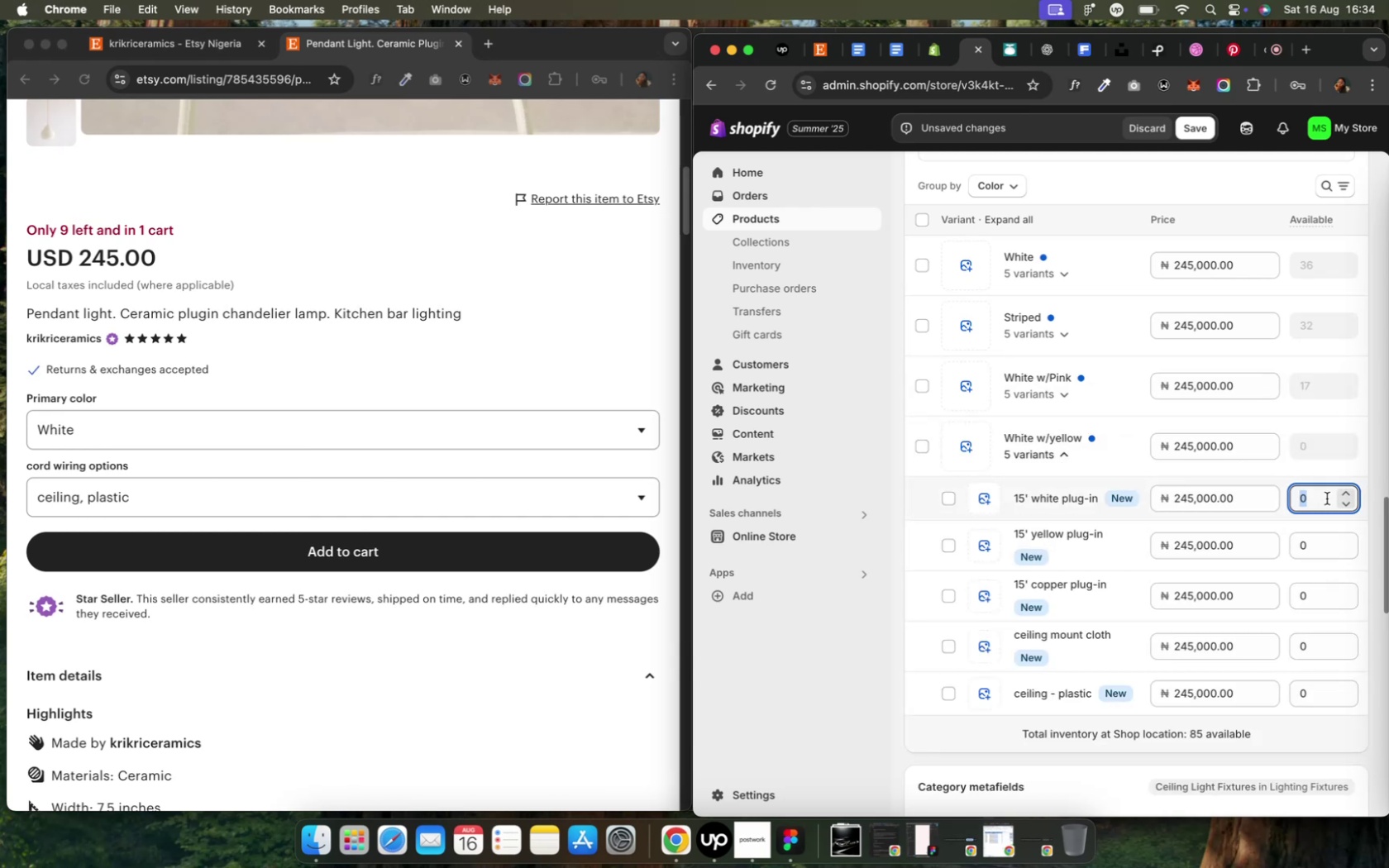 
scroll: coordinate [1325, 499], scroll_direction: up, amount: 20.0
 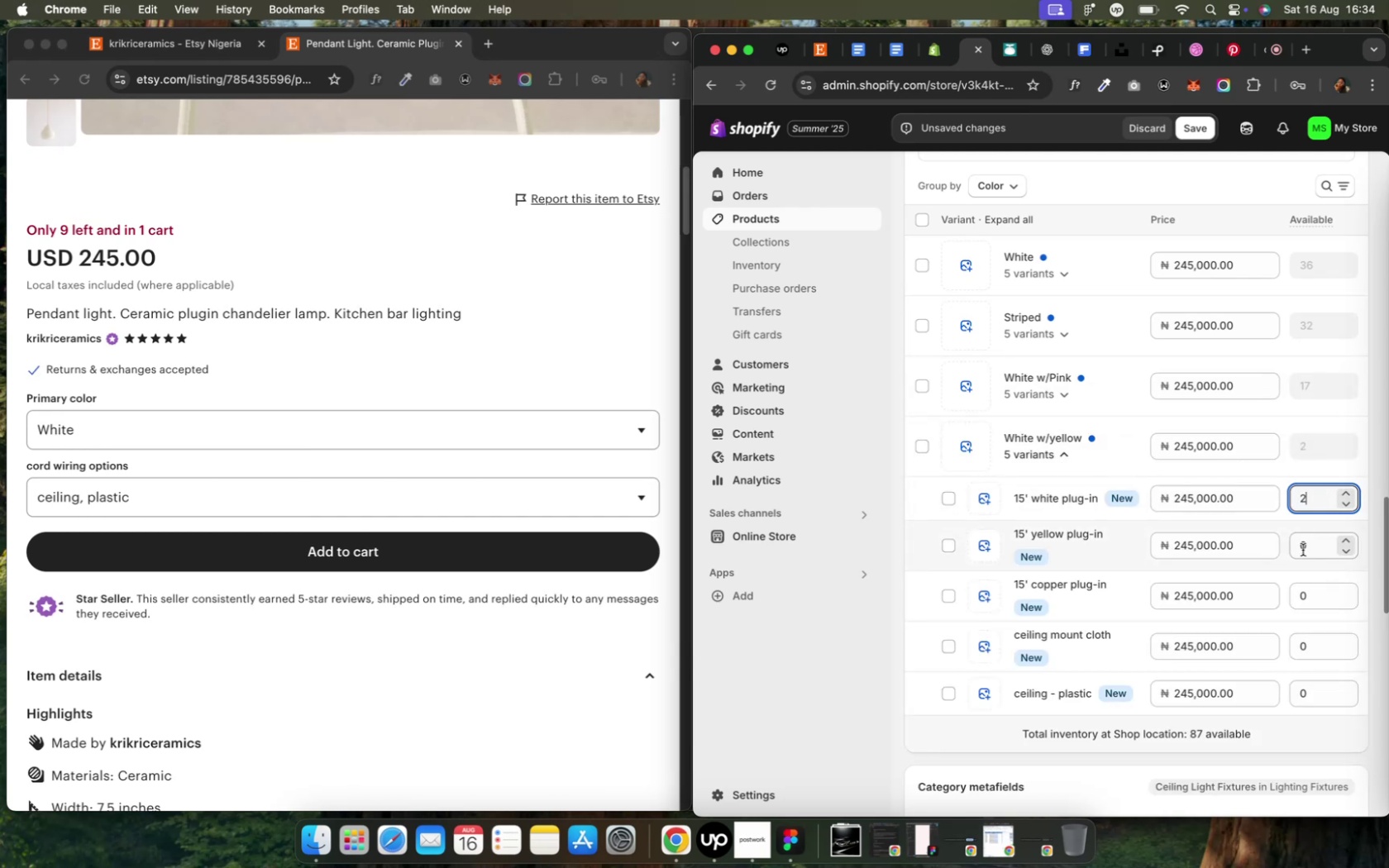 
left_click([1302, 552])
 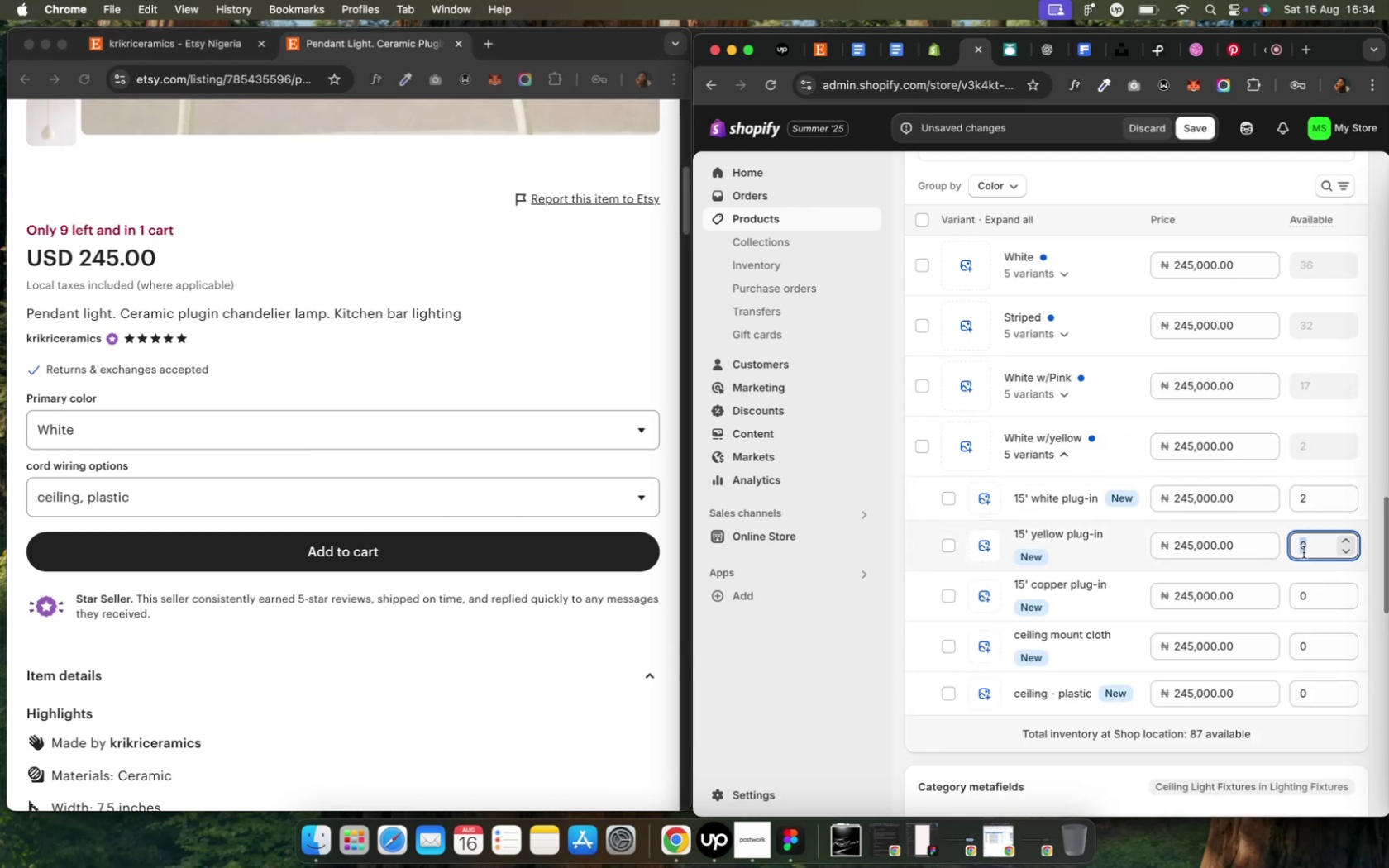 
scroll: coordinate [1316, 698], scroll_direction: up, amount: 87.0
 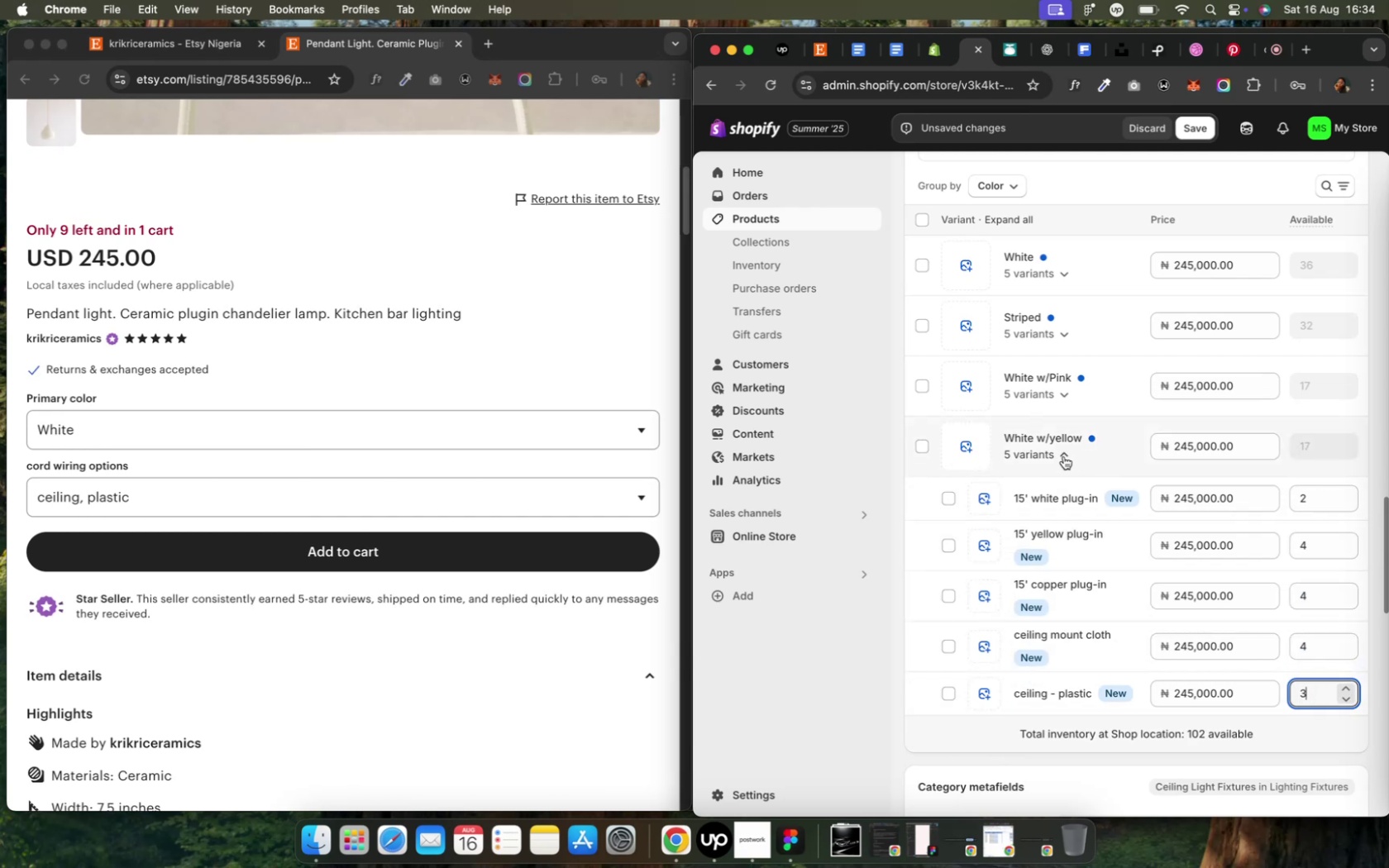 
left_click([1062, 456])
 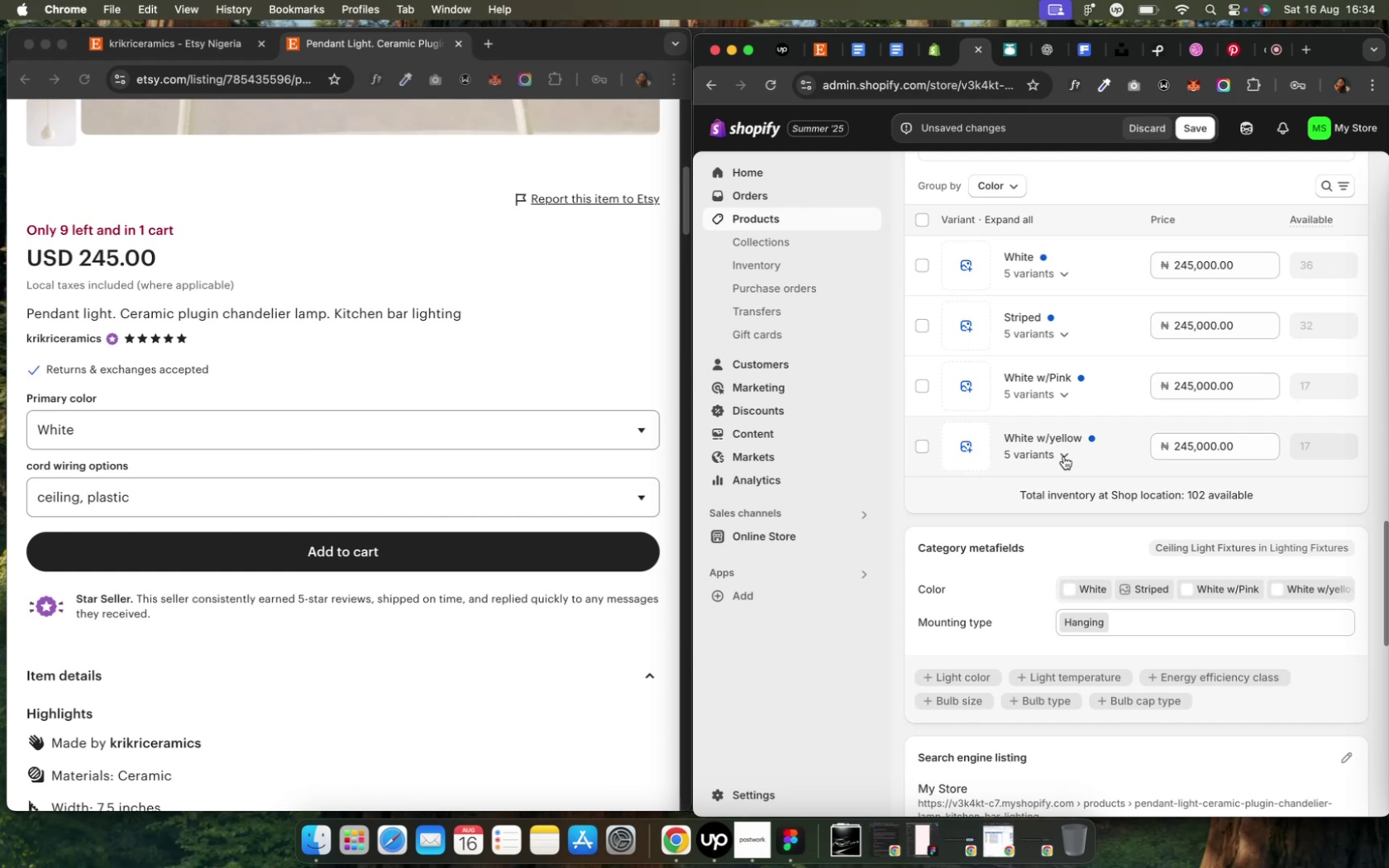 
wait(6.06)
 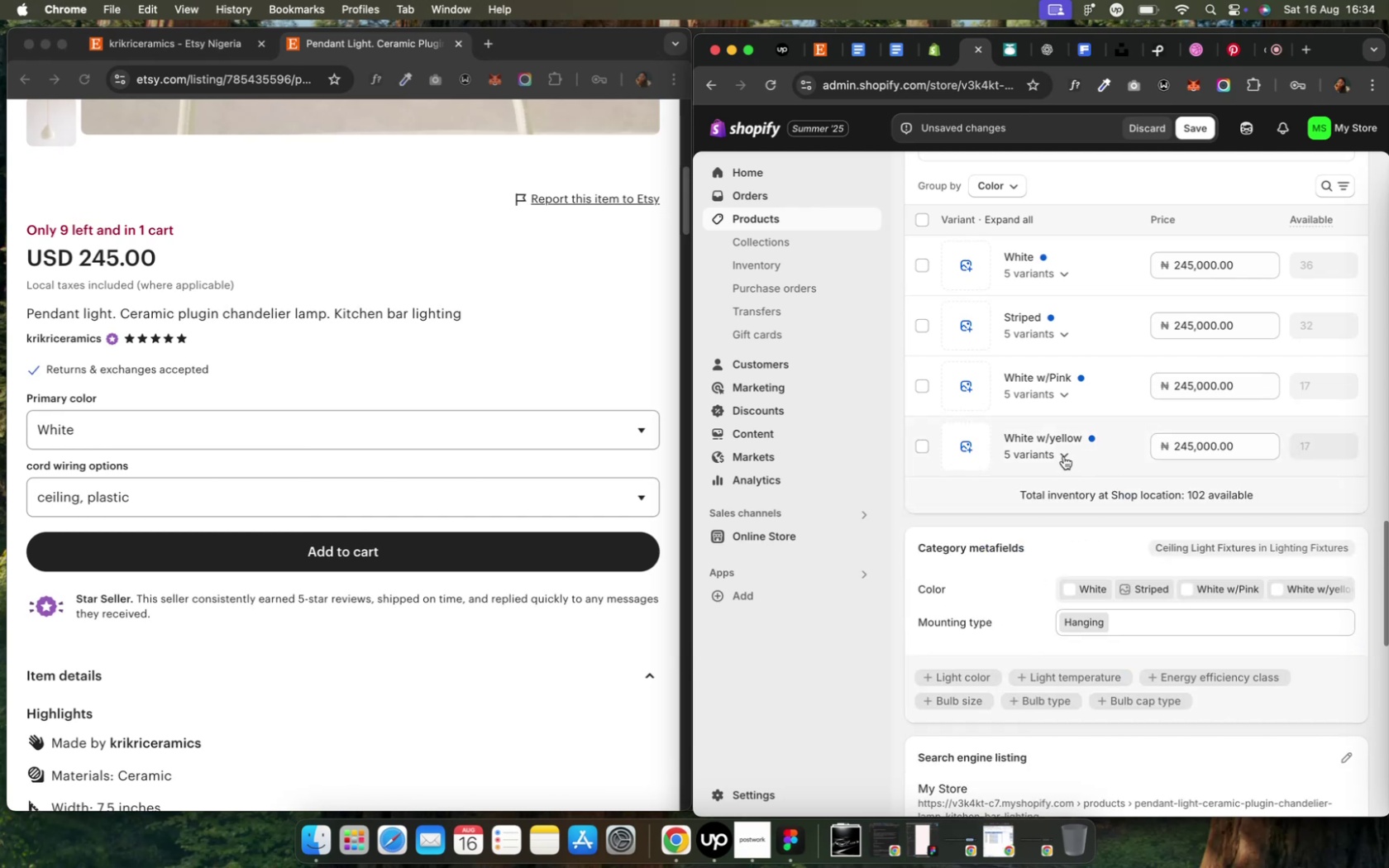 
scroll: coordinate [1062, 456], scroll_direction: up, amount: 2.0
 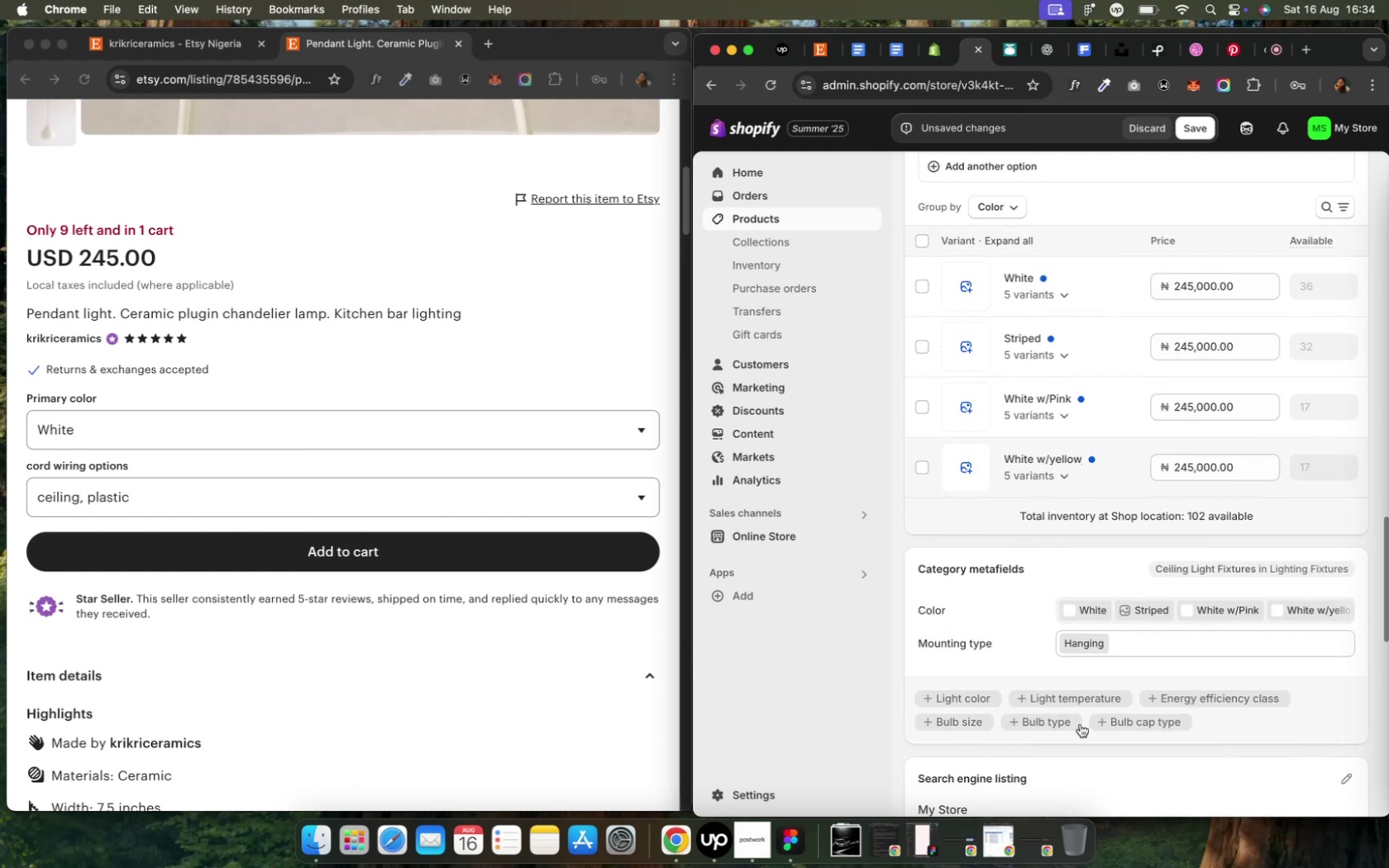 
scroll: coordinate [1081, 723], scroll_direction: down, amount: 17.0
 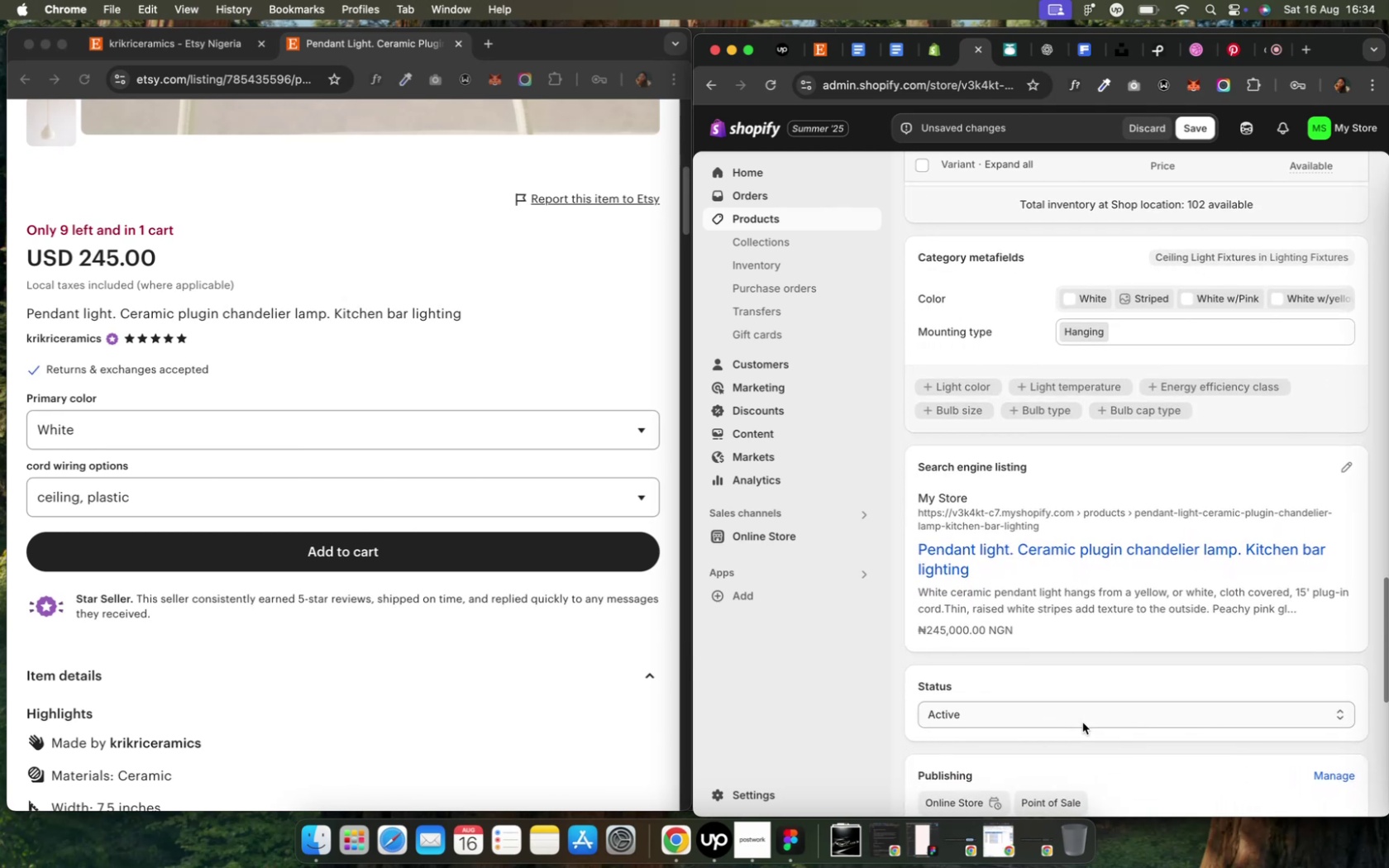 
scroll: coordinate [1081, 723], scroll_direction: down, amount: 4.0
 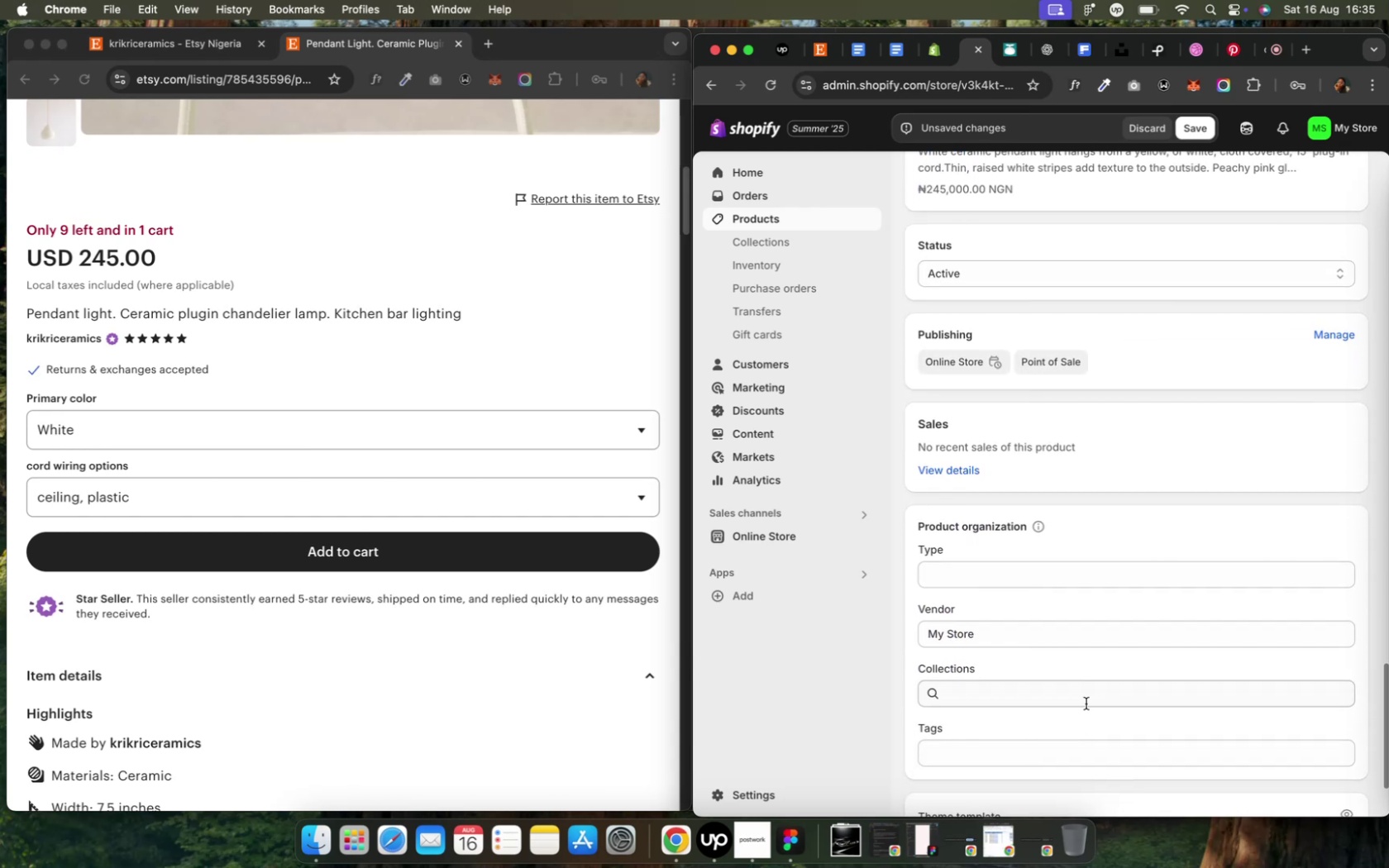 
left_click([1086, 700])
 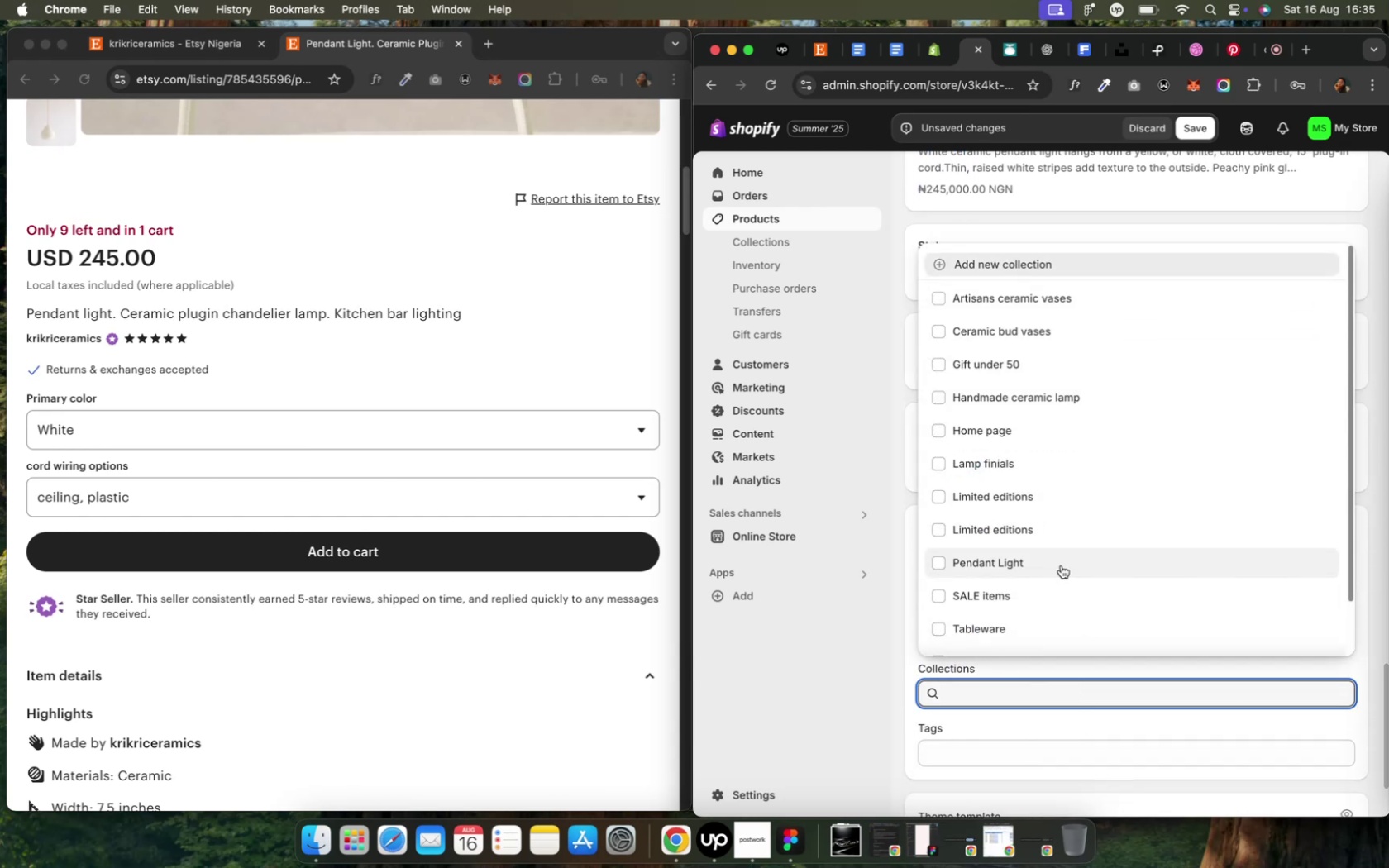 
left_click([1060, 565])
 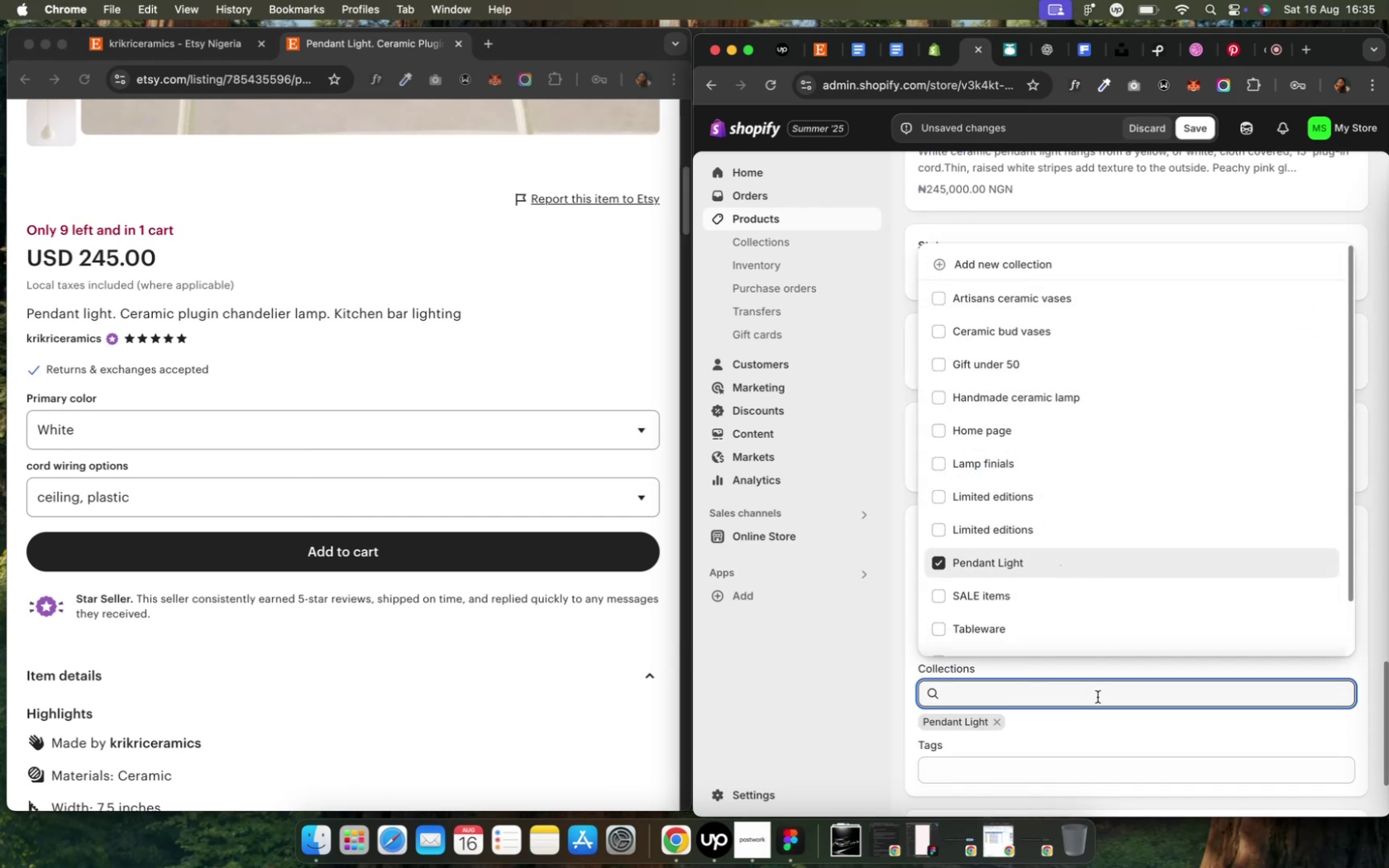 
left_click([1091, 725])
 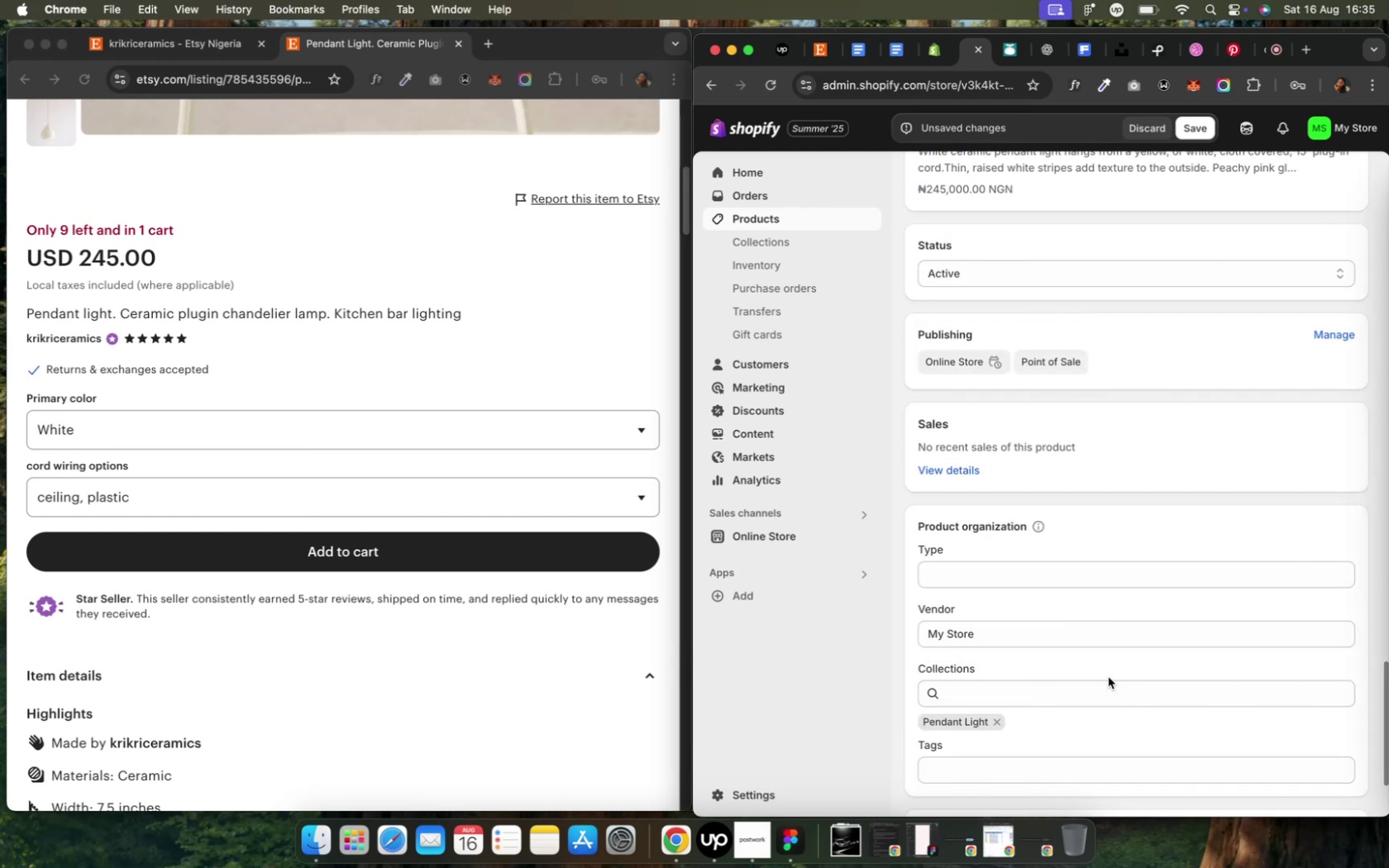 
scroll: coordinate [1107, 677], scroll_direction: up, amount: 31.0
 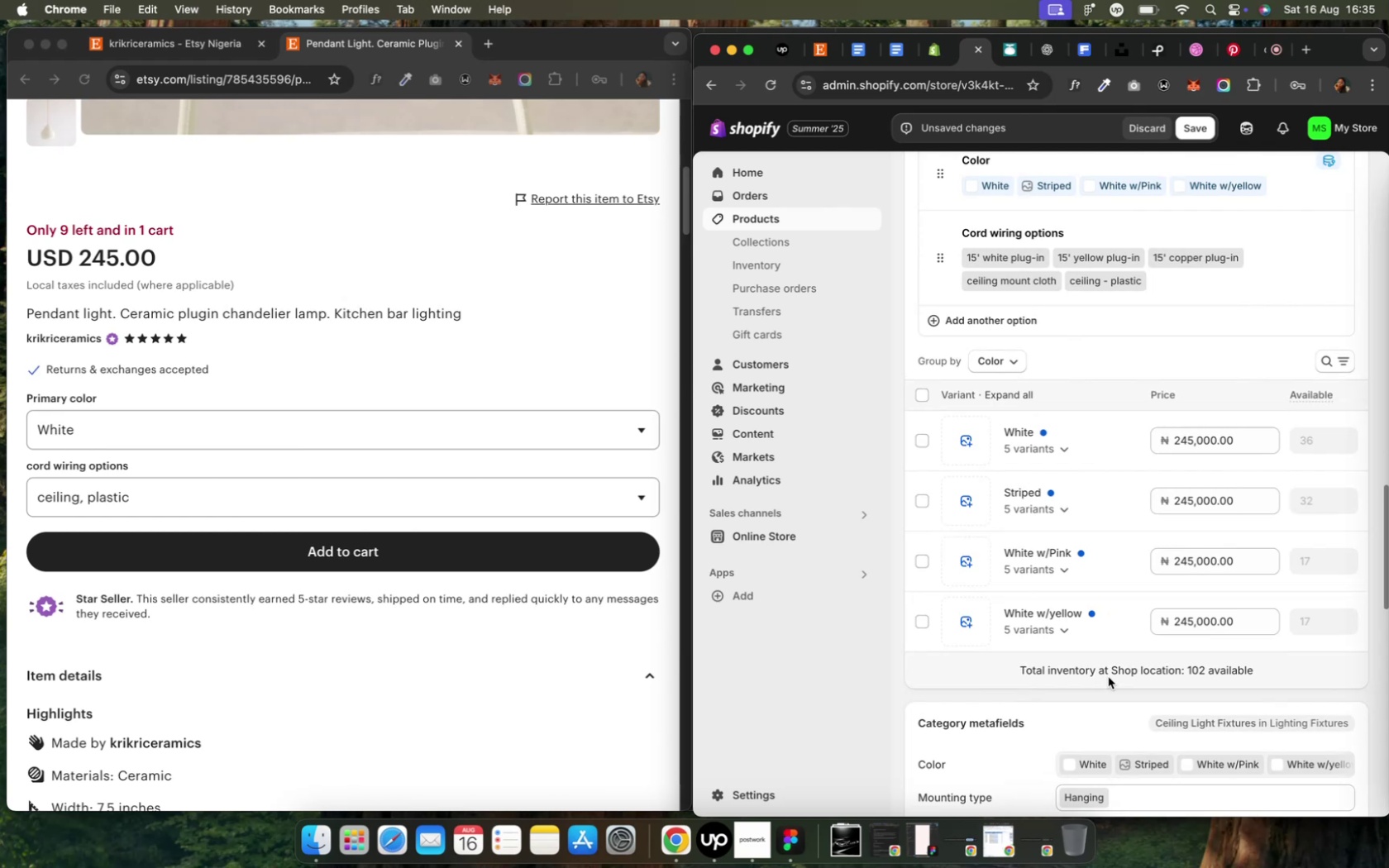 
scroll: coordinate [1107, 677], scroll_direction: up, amount: 6.0
 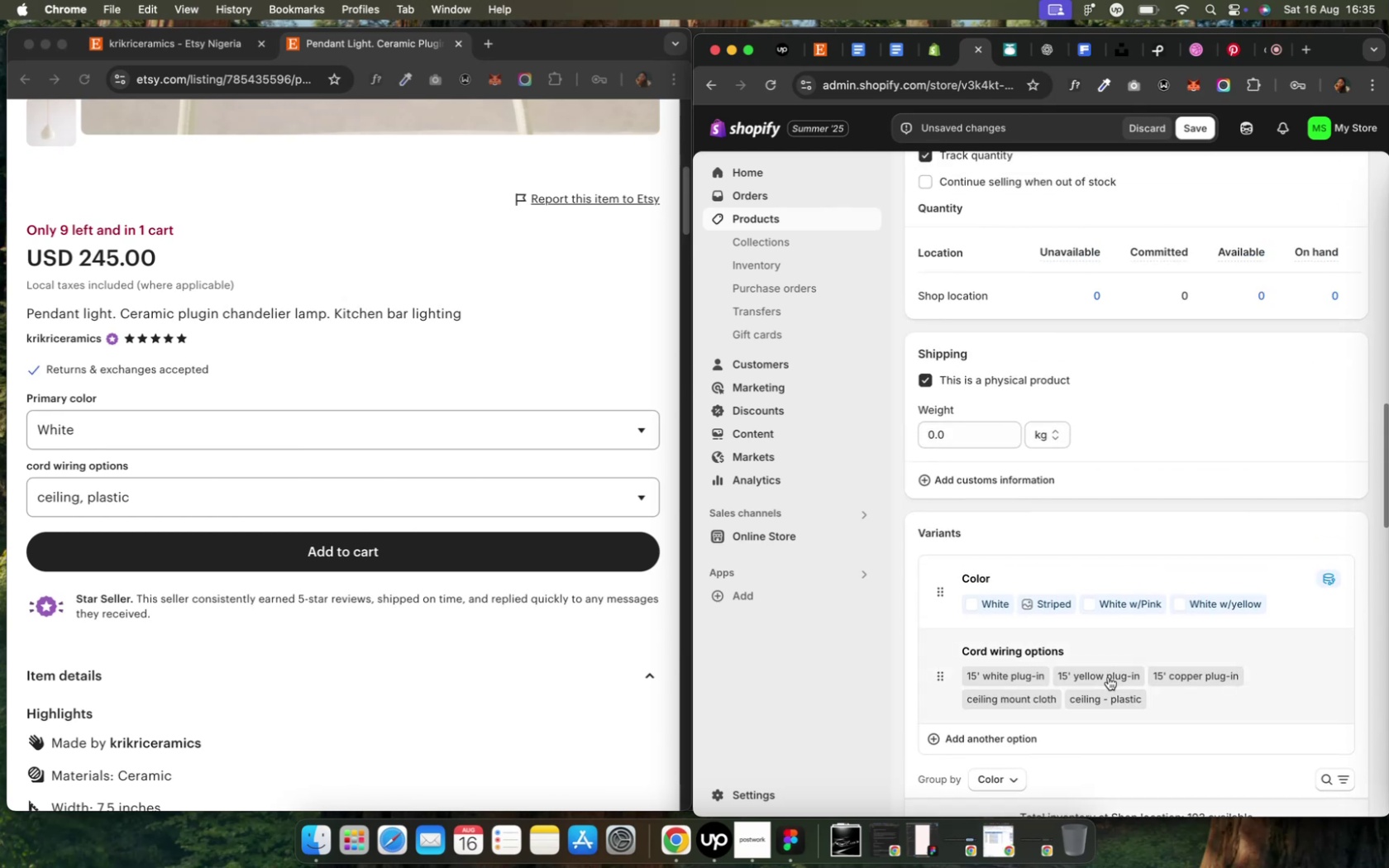 
scroll: coordinate [1107, 677], scroll_direction: down, amount: 11.0
 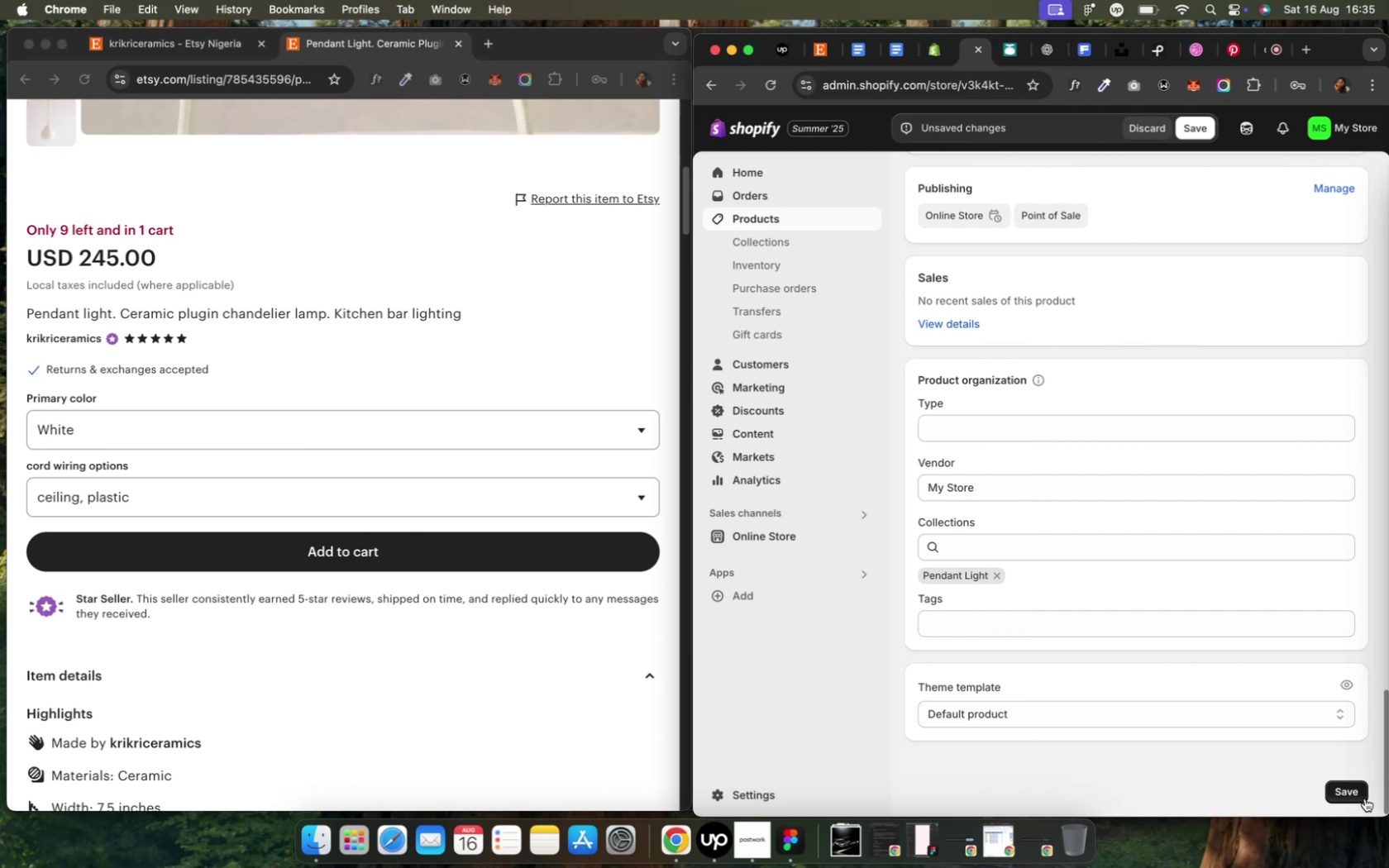 
left_click([1351, 793])
 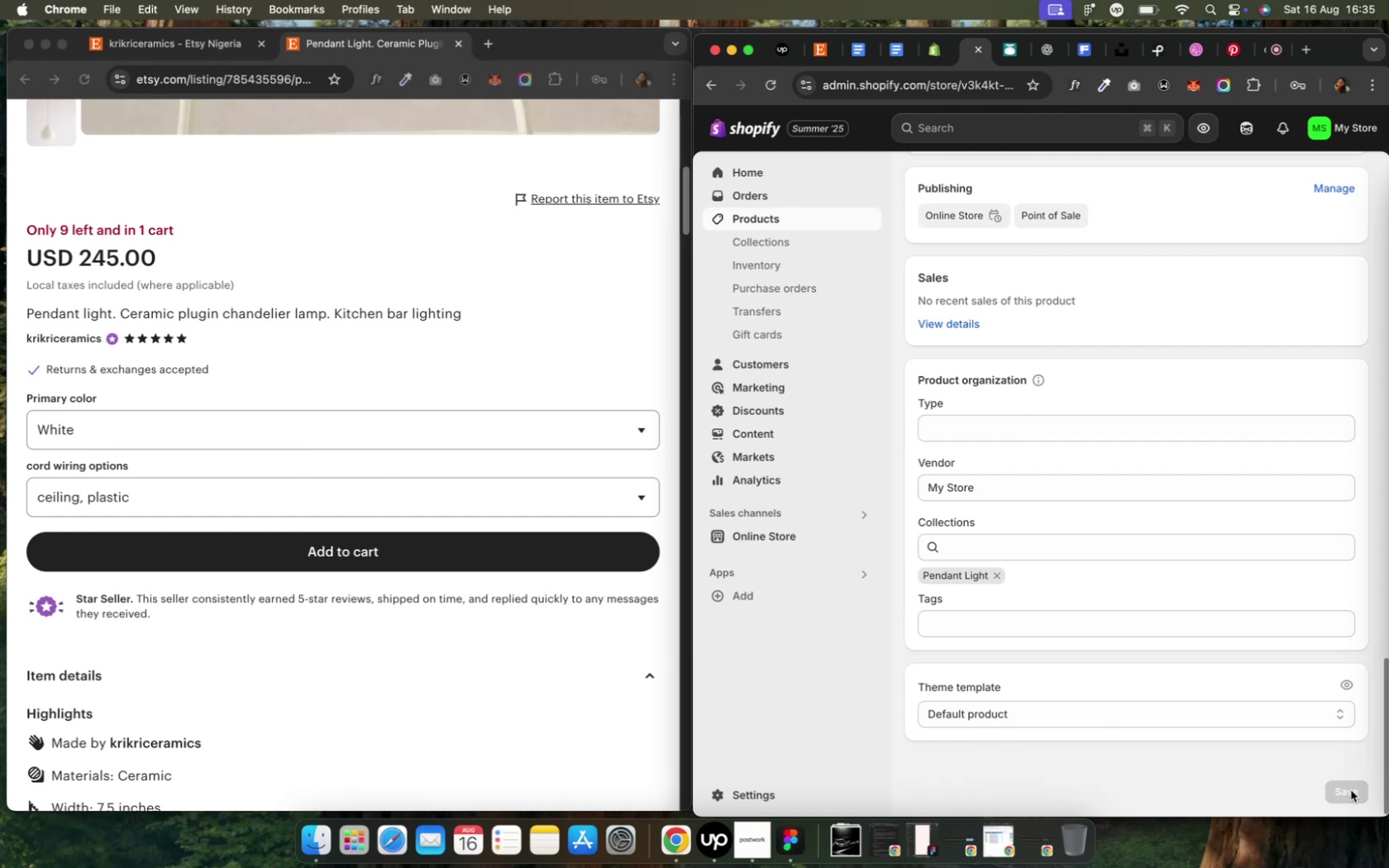 
wait(28.03)
 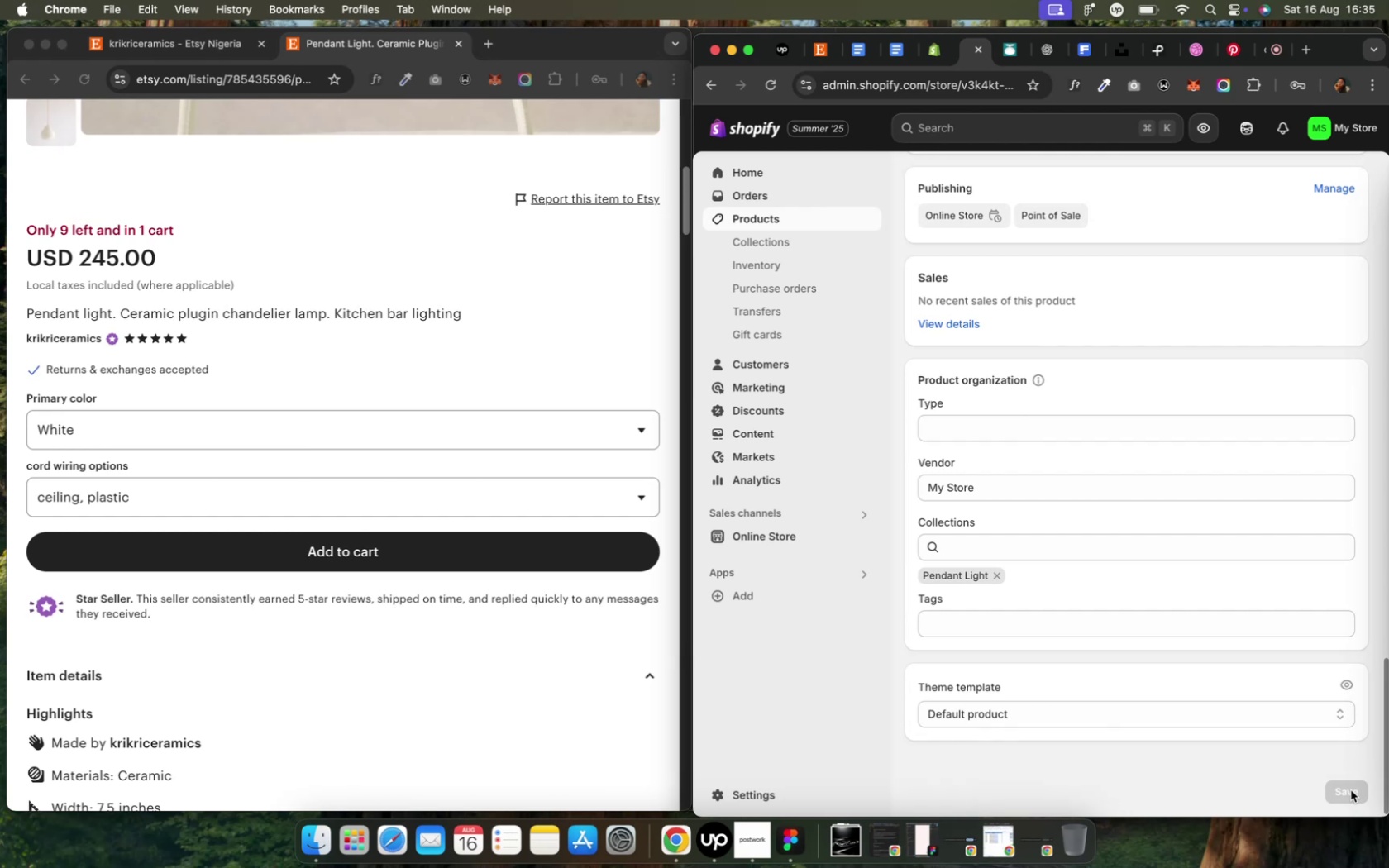 
scroll: coordinate [1142, 532], scroll_direction: up, amount: 70.0
 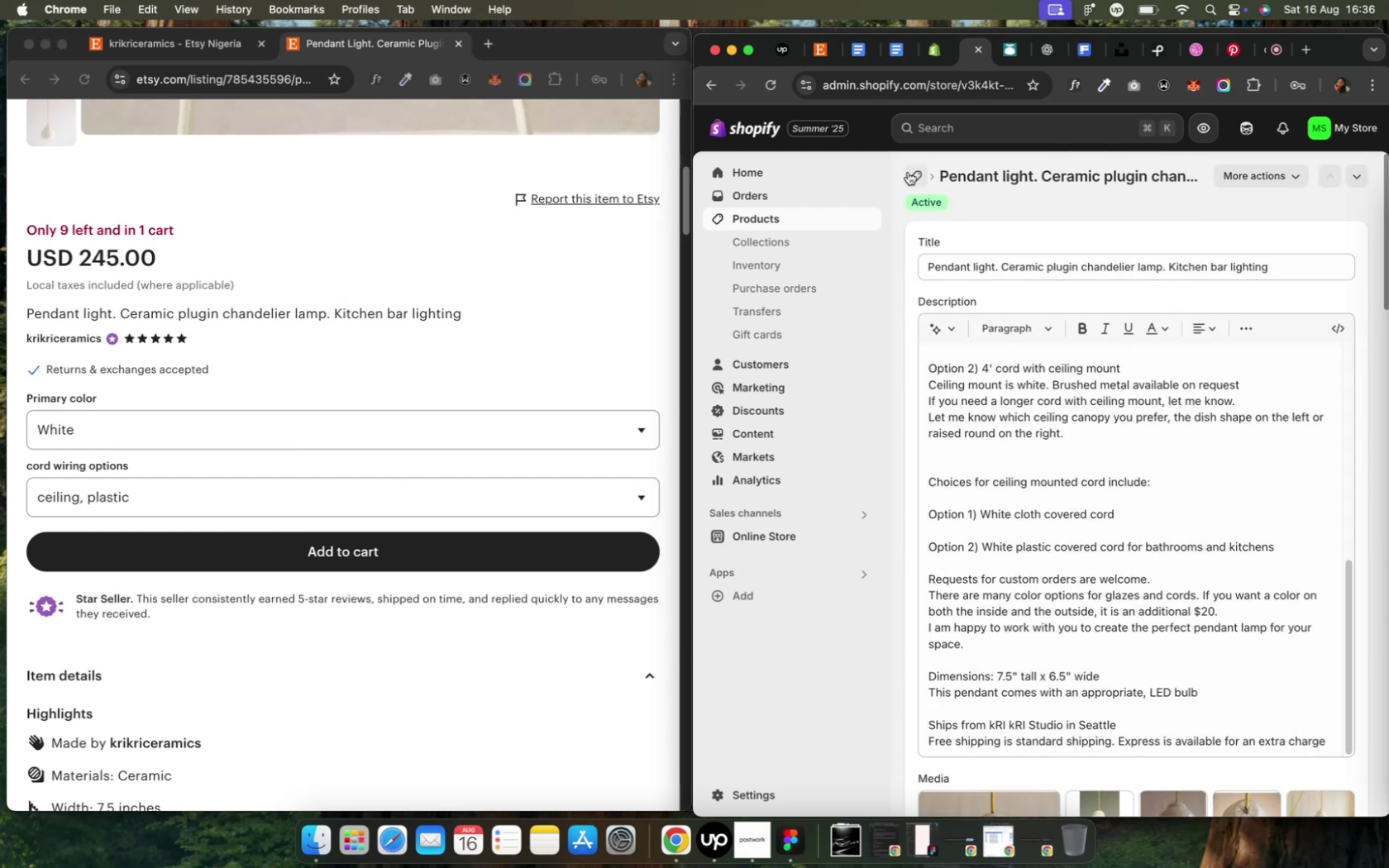 
left_click([909, 175])
 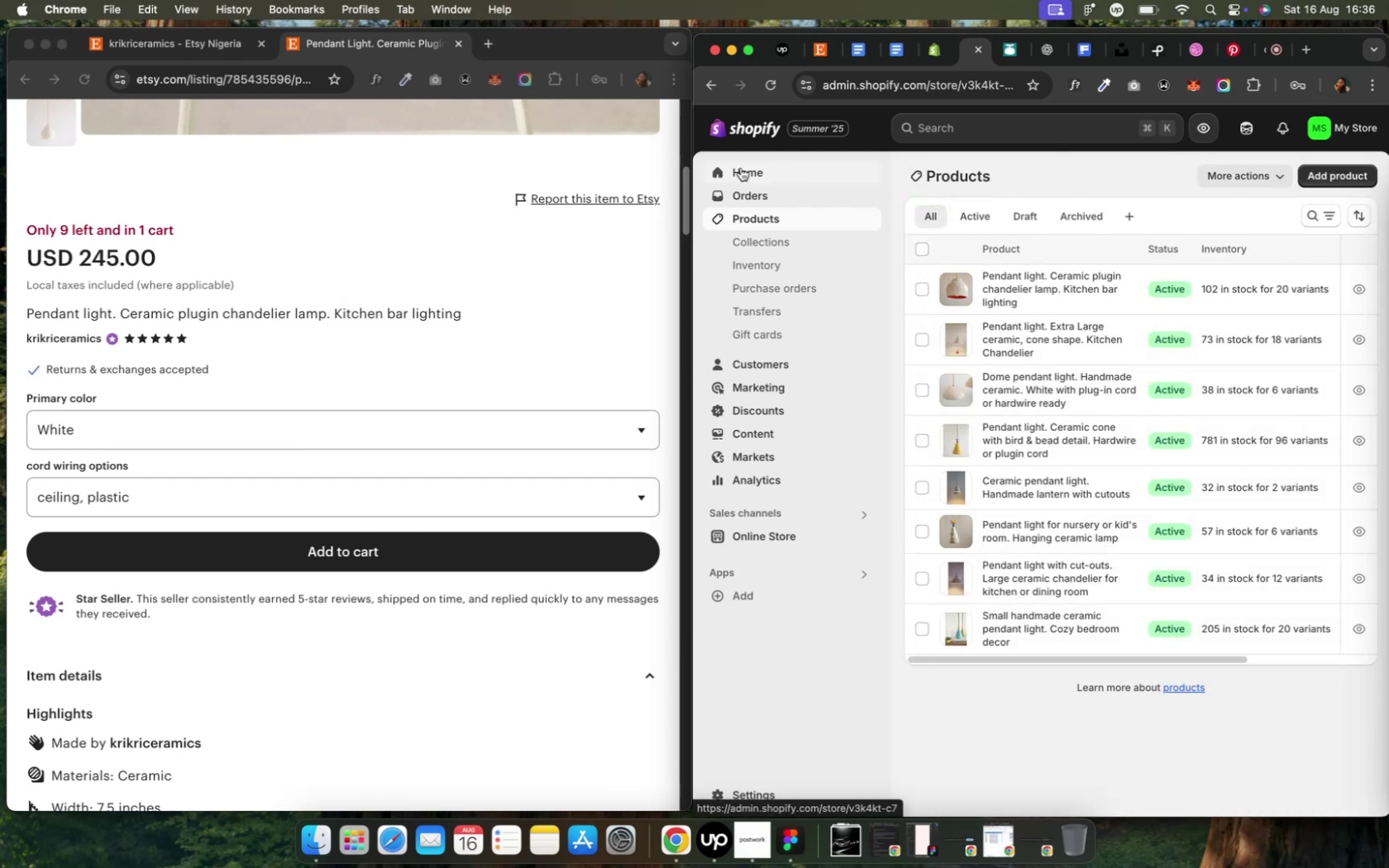 
wait(9.28)
 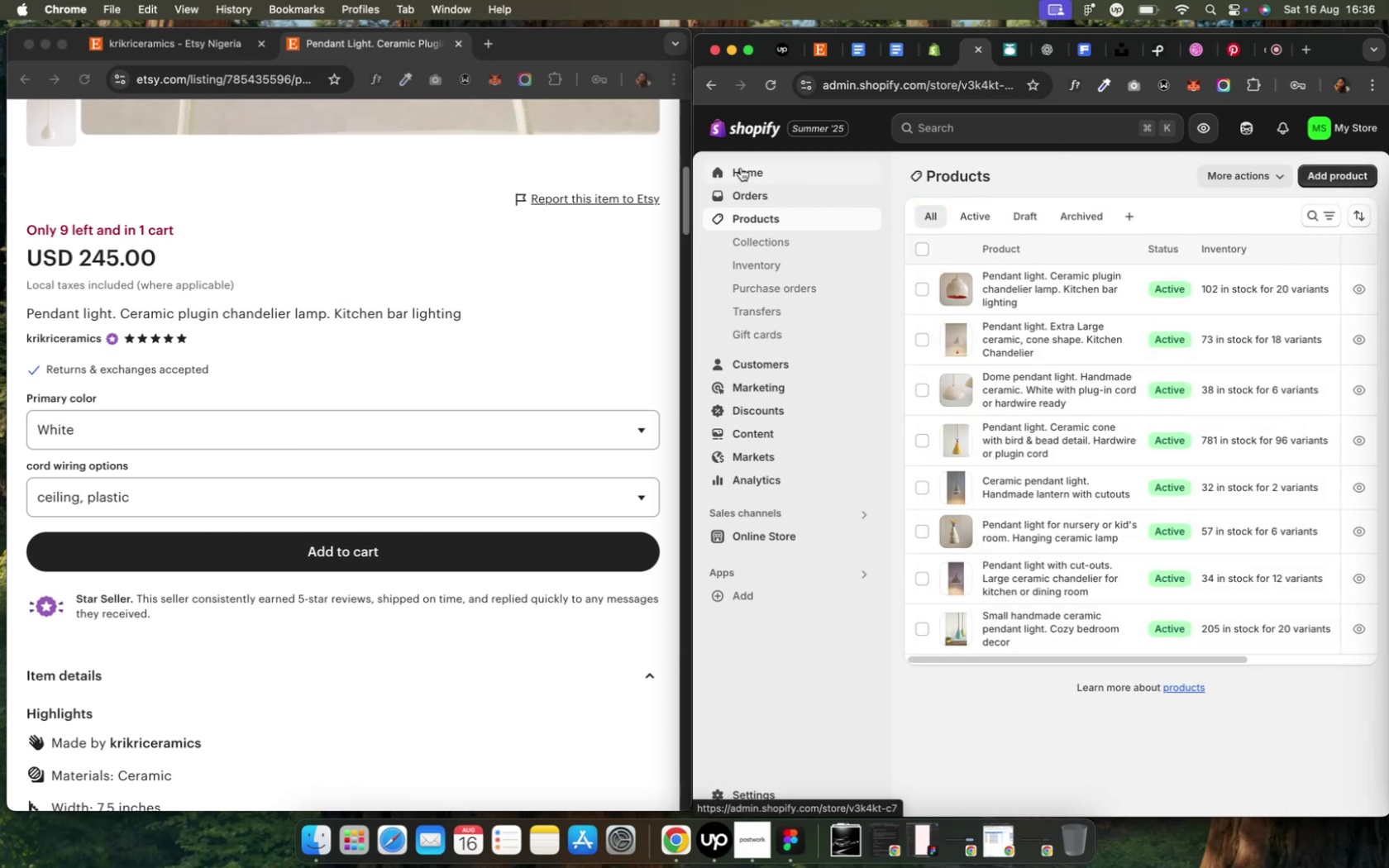 
left_click([459, 45])
 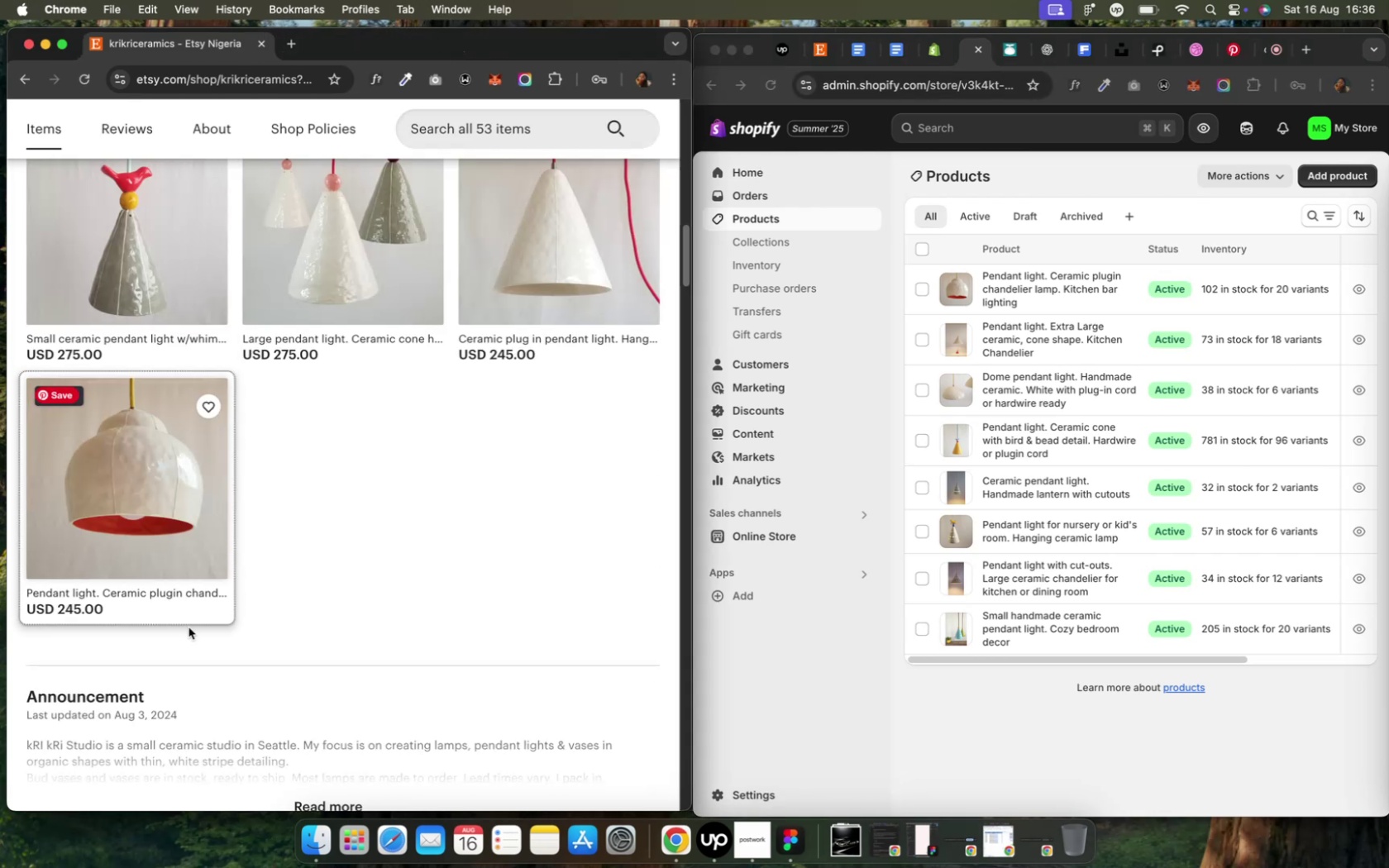 
wait(5.64)
 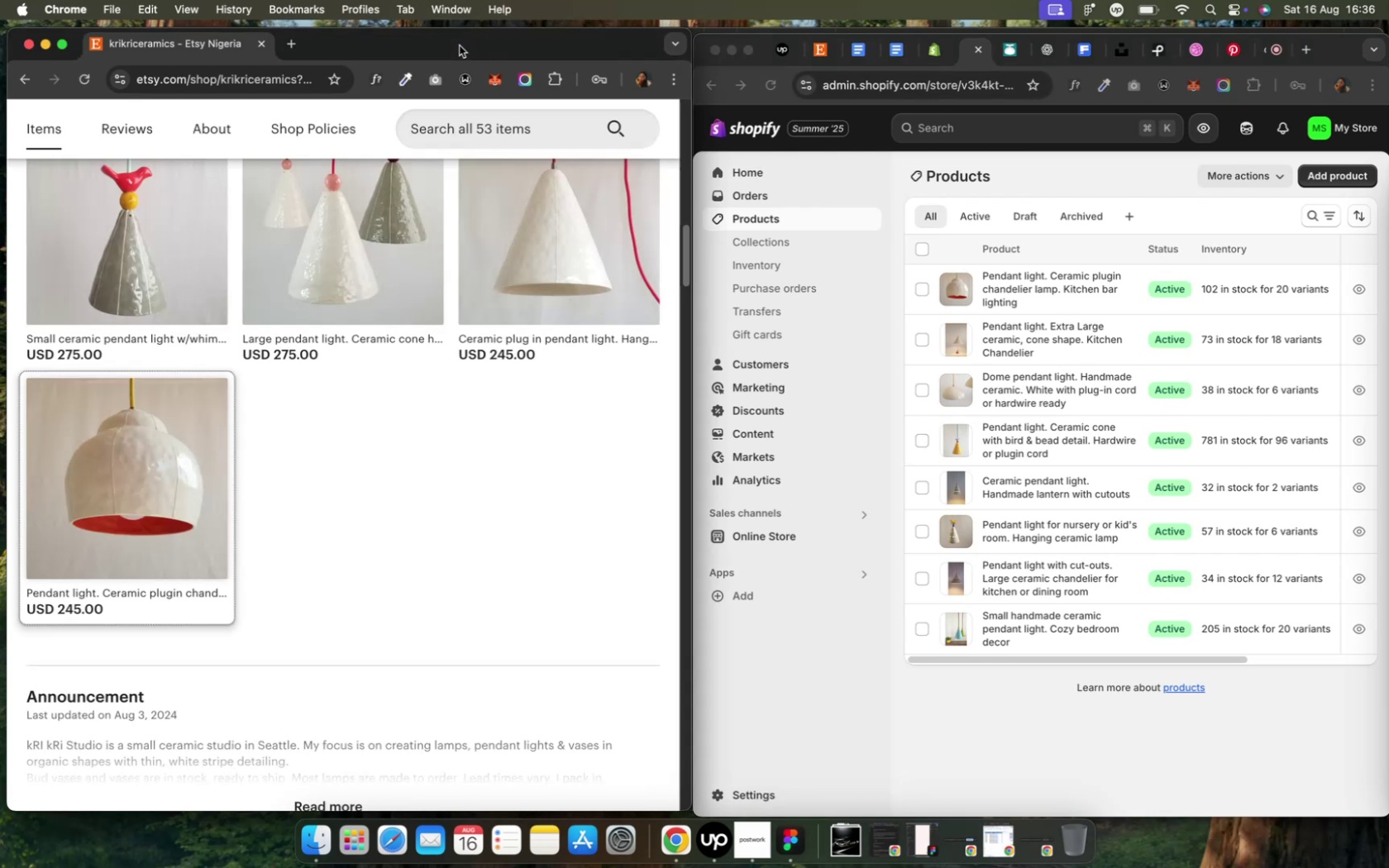 
scroll: coordinate [248, 606], scroll_direction: up, amount: 34.0
 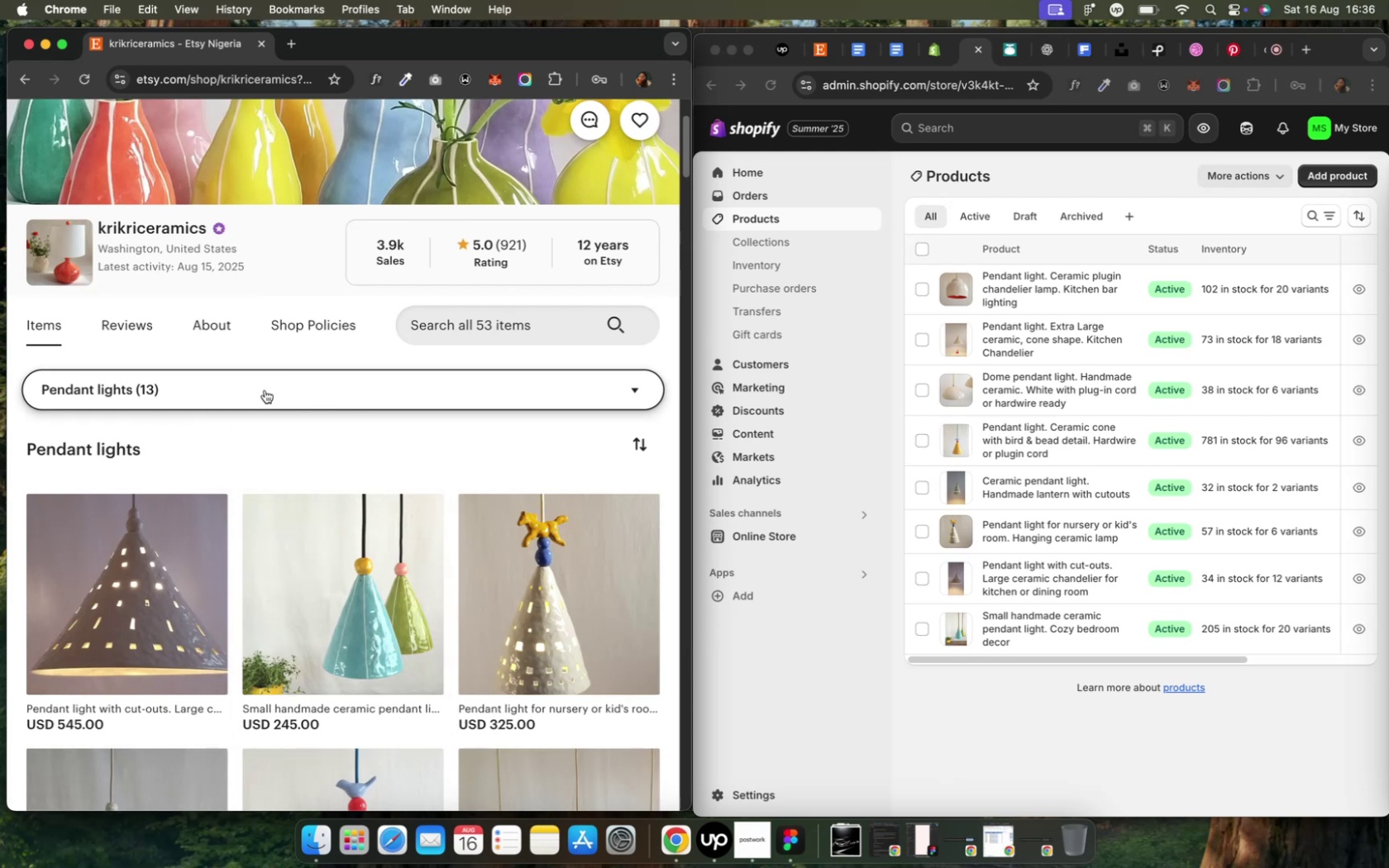 
wait(8.27)
 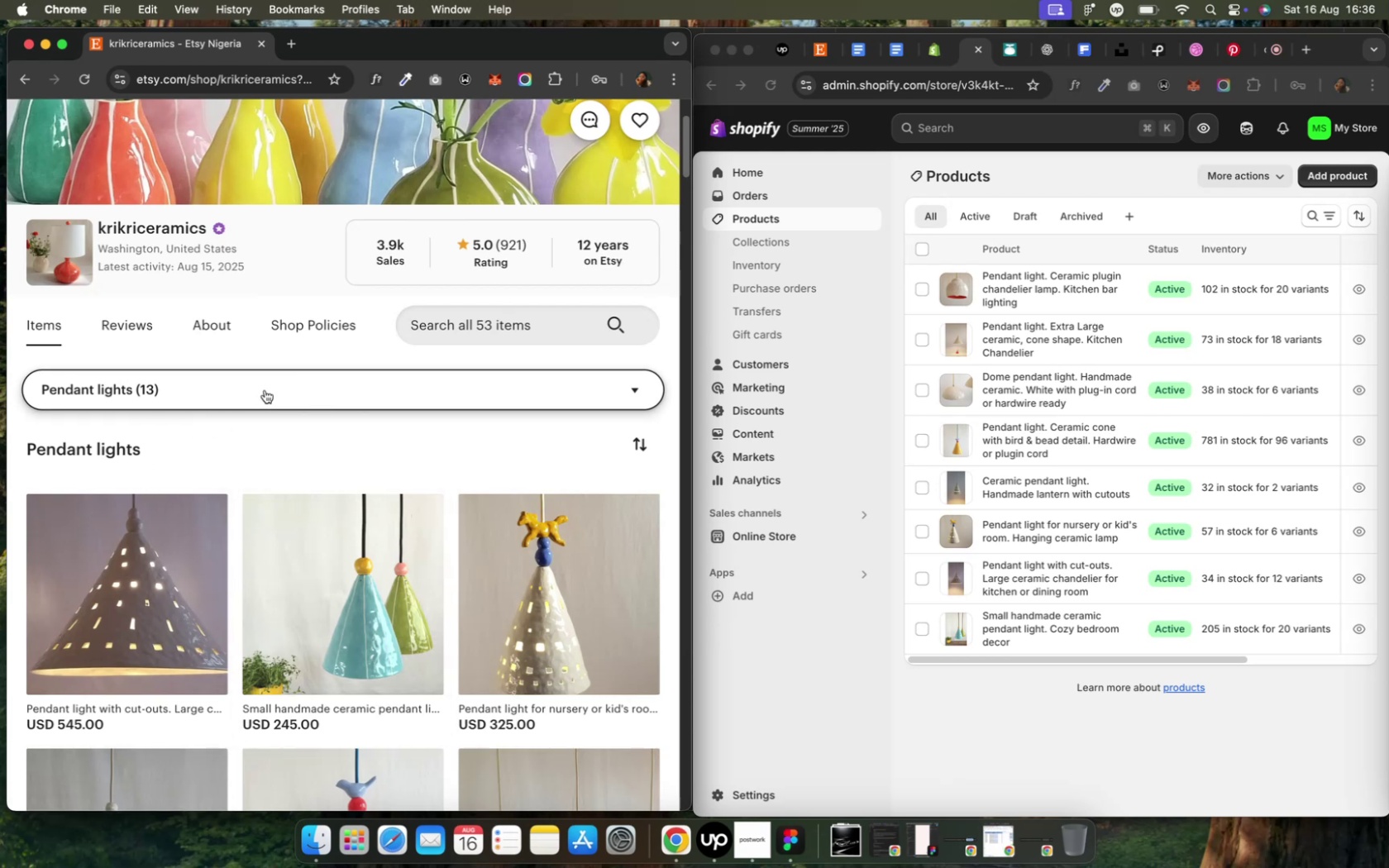 
left_click([265, 390])
 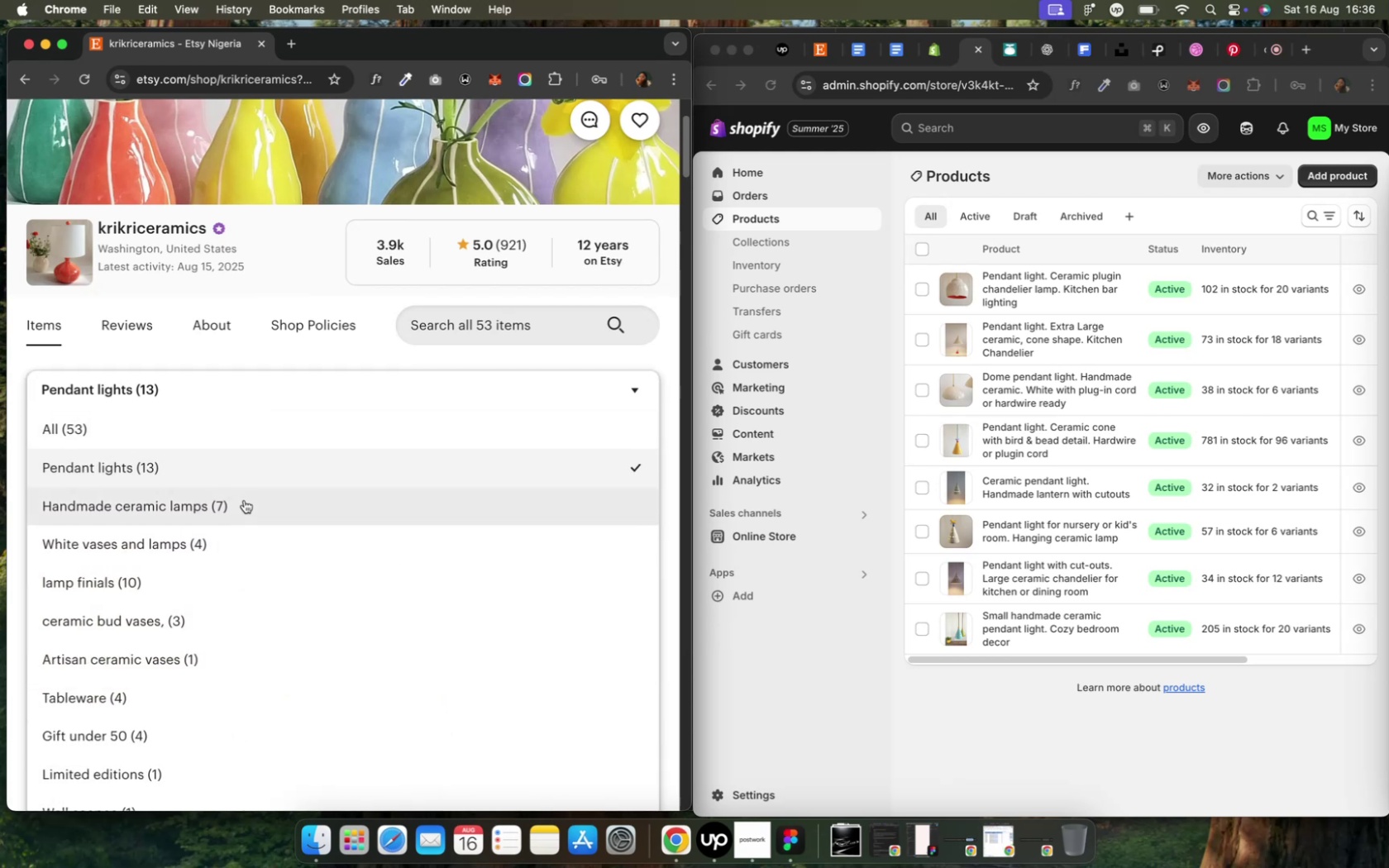 
left_click([244, 500])
 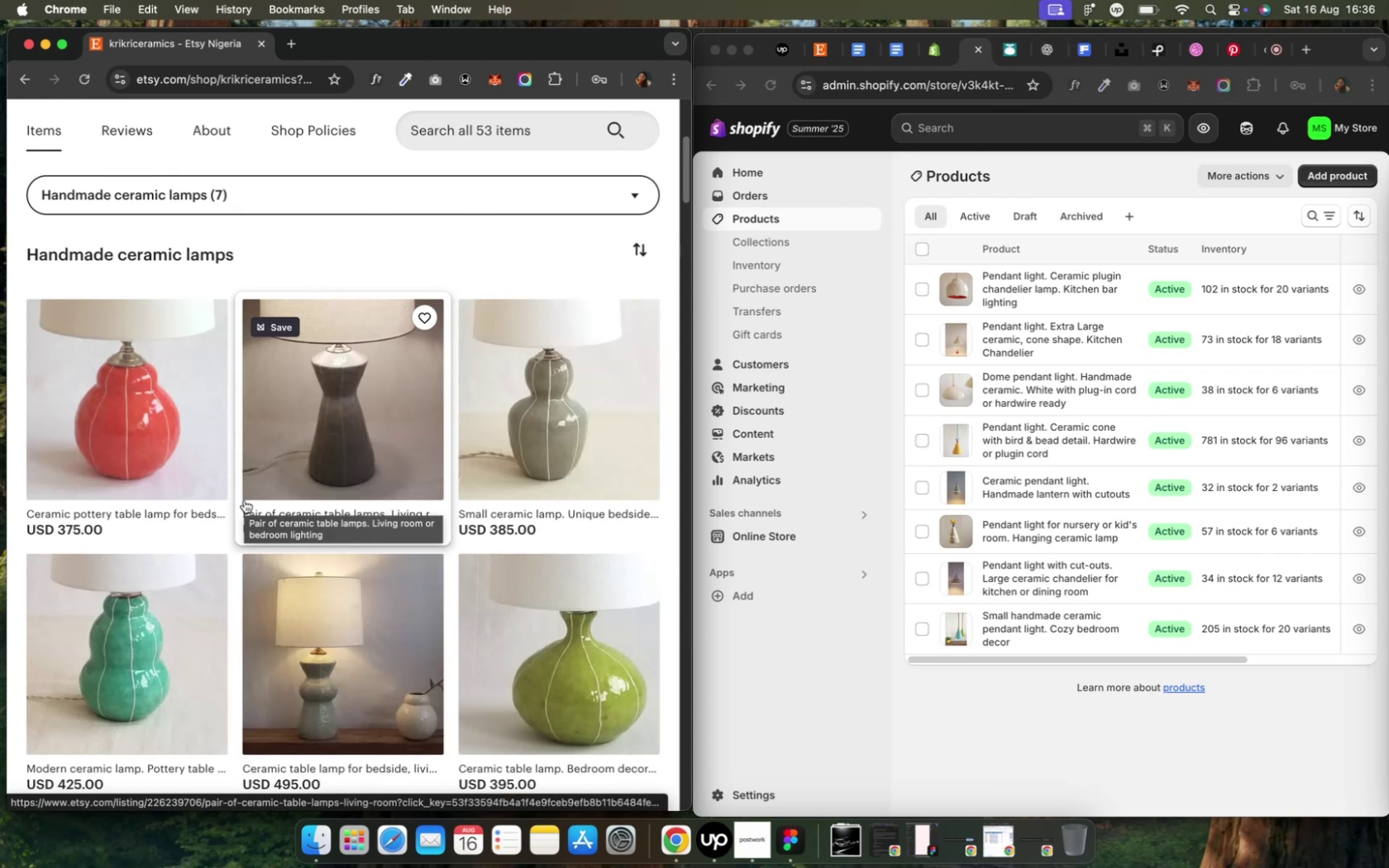 
wait(6.16)
 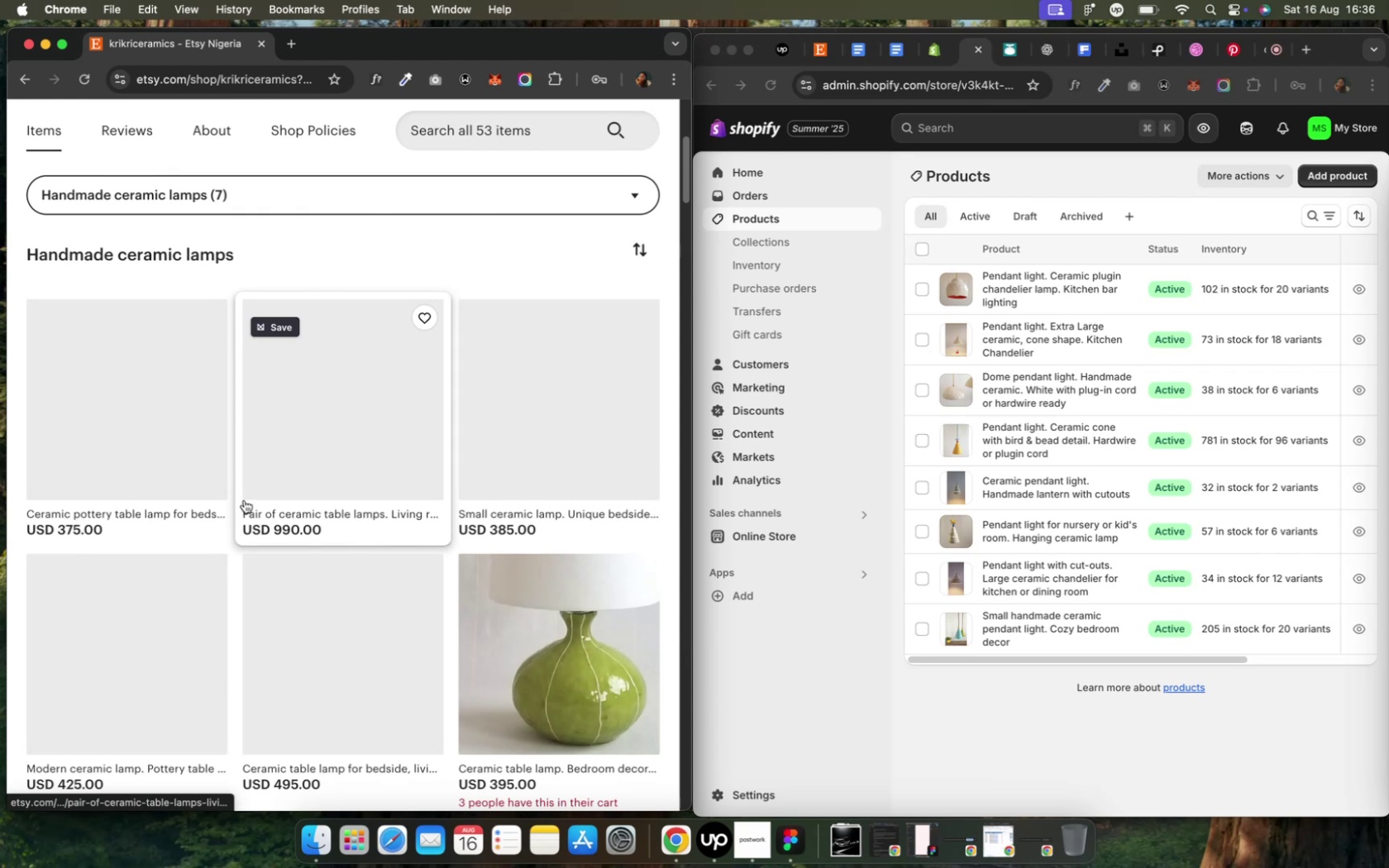 
left_click([158, 414])
 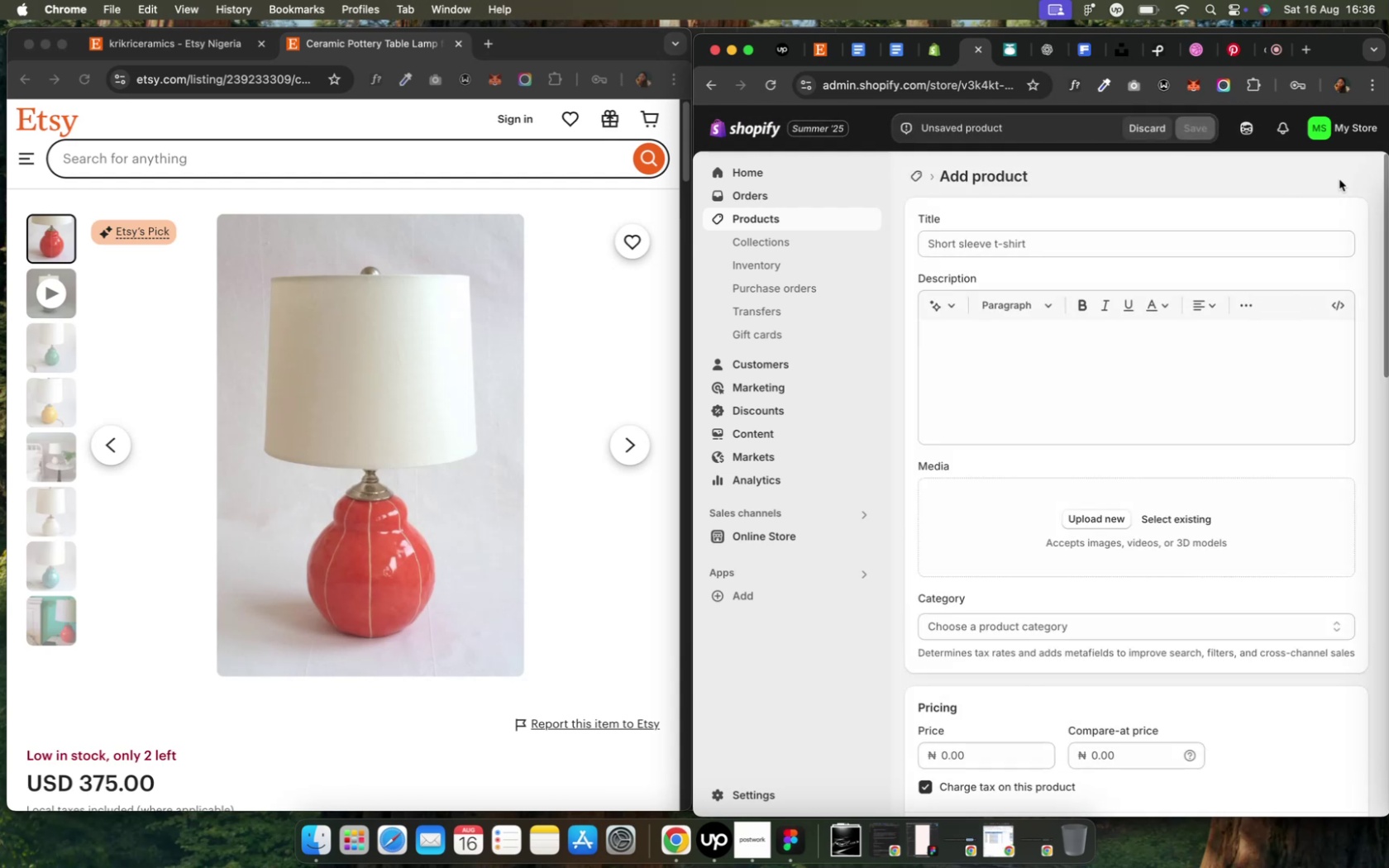 
wait(26.44)
 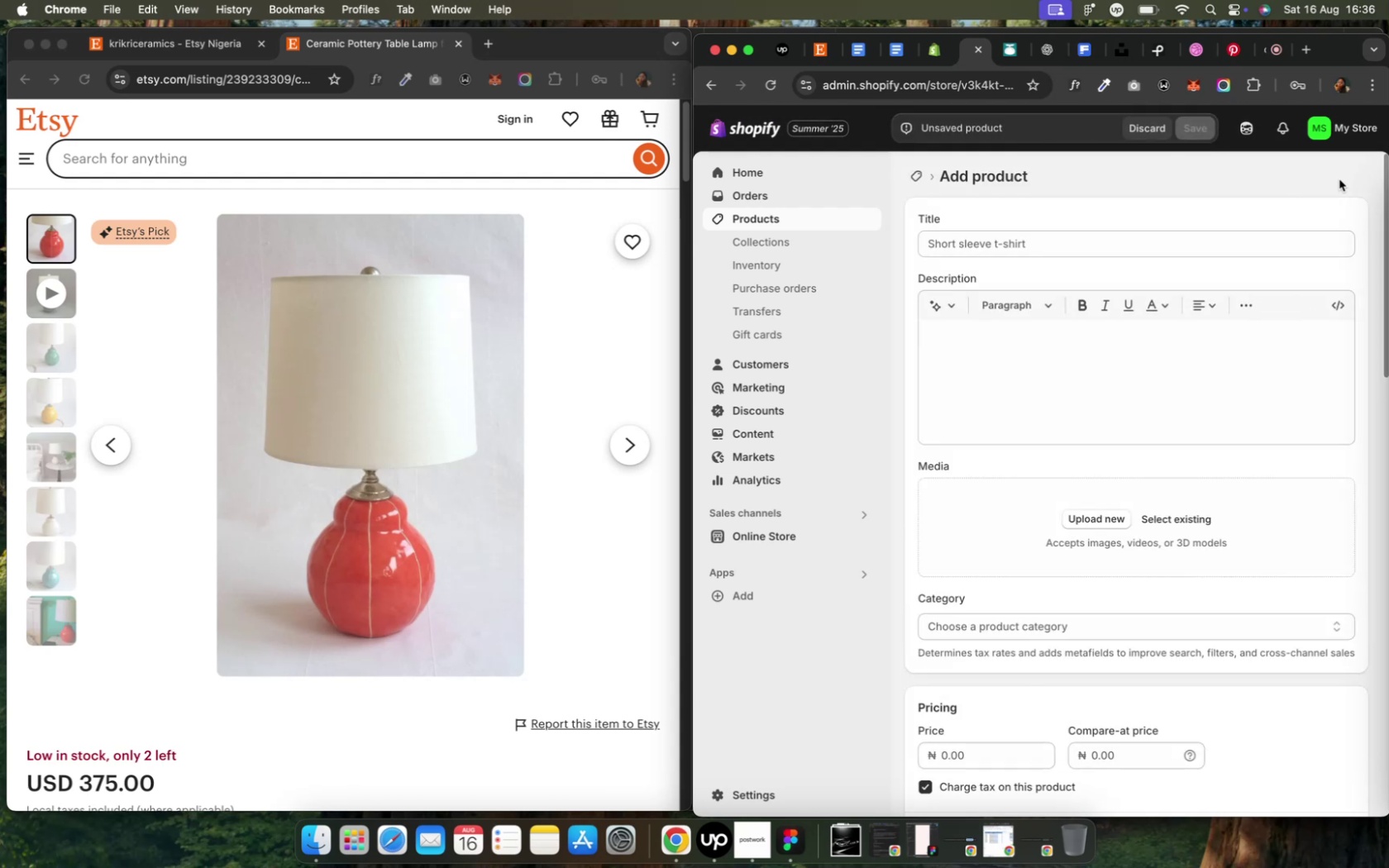 
scroll: coordinate [459, 242], scroll_direction: down, amount: 11.0
 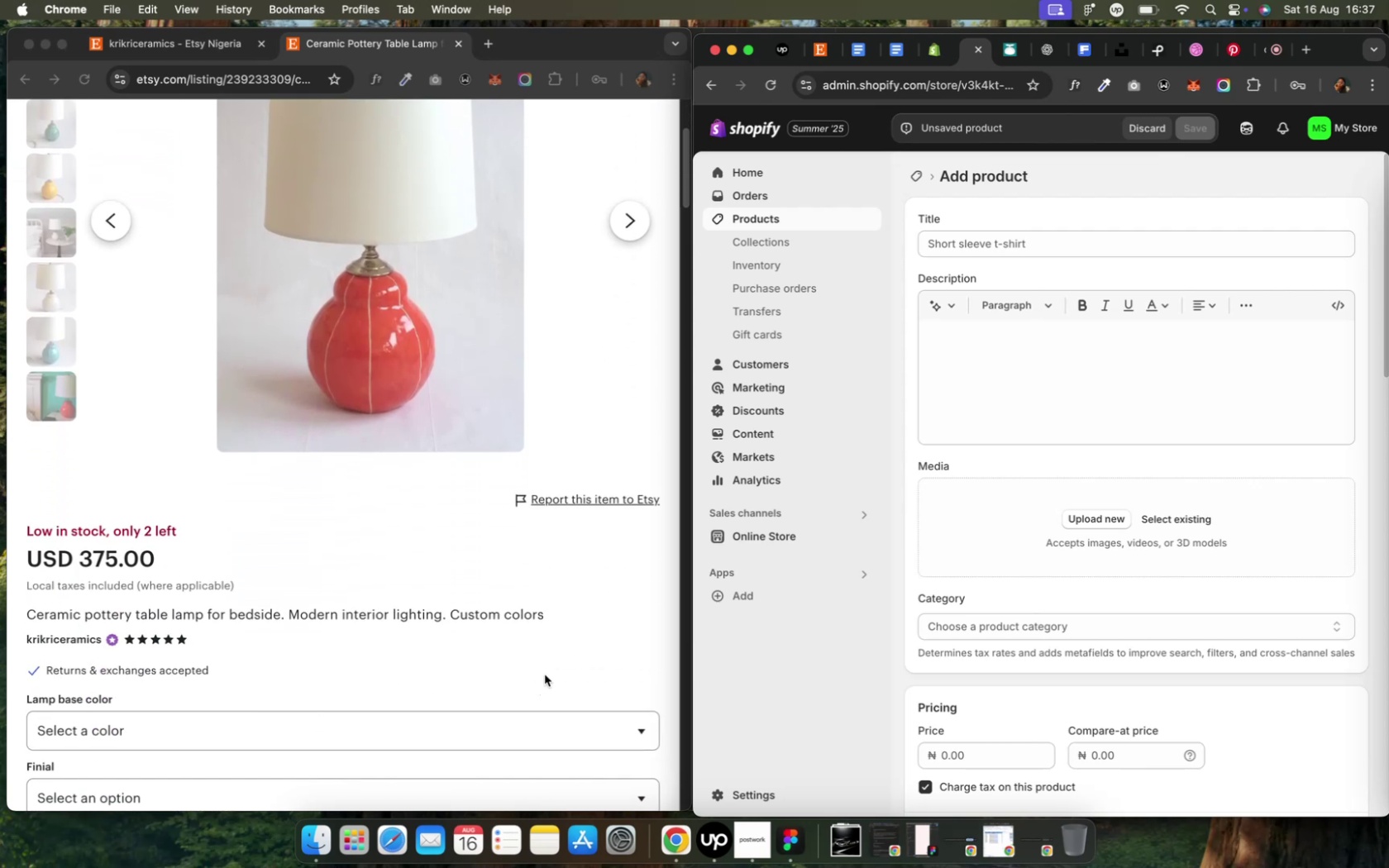 
left_click_drag(start_coordinate=[550, 613], to_coordinate=[319, 599])
 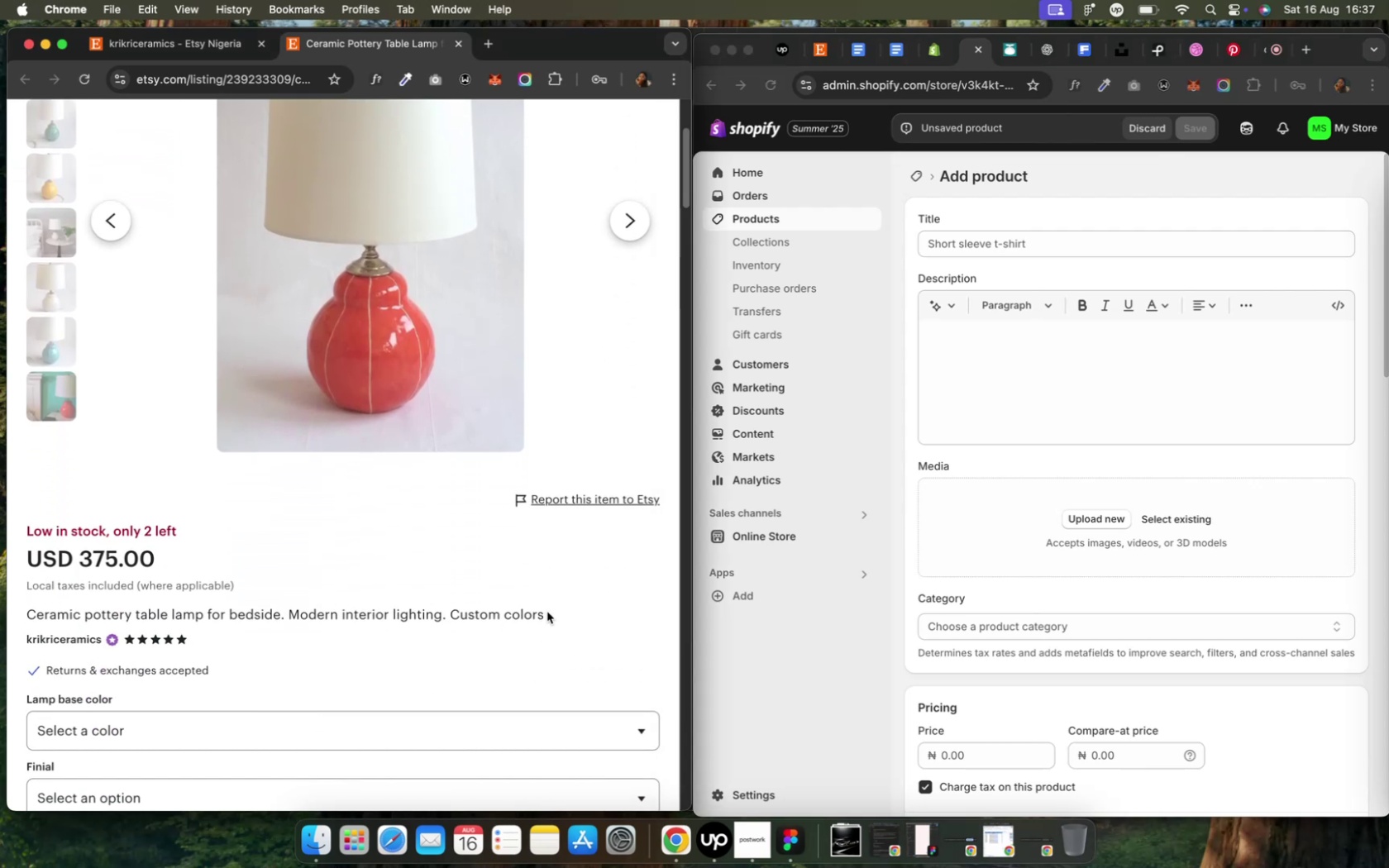 
left_click_drag(start_coordinate=[545, 611], to_coordinate=[18, 609])
 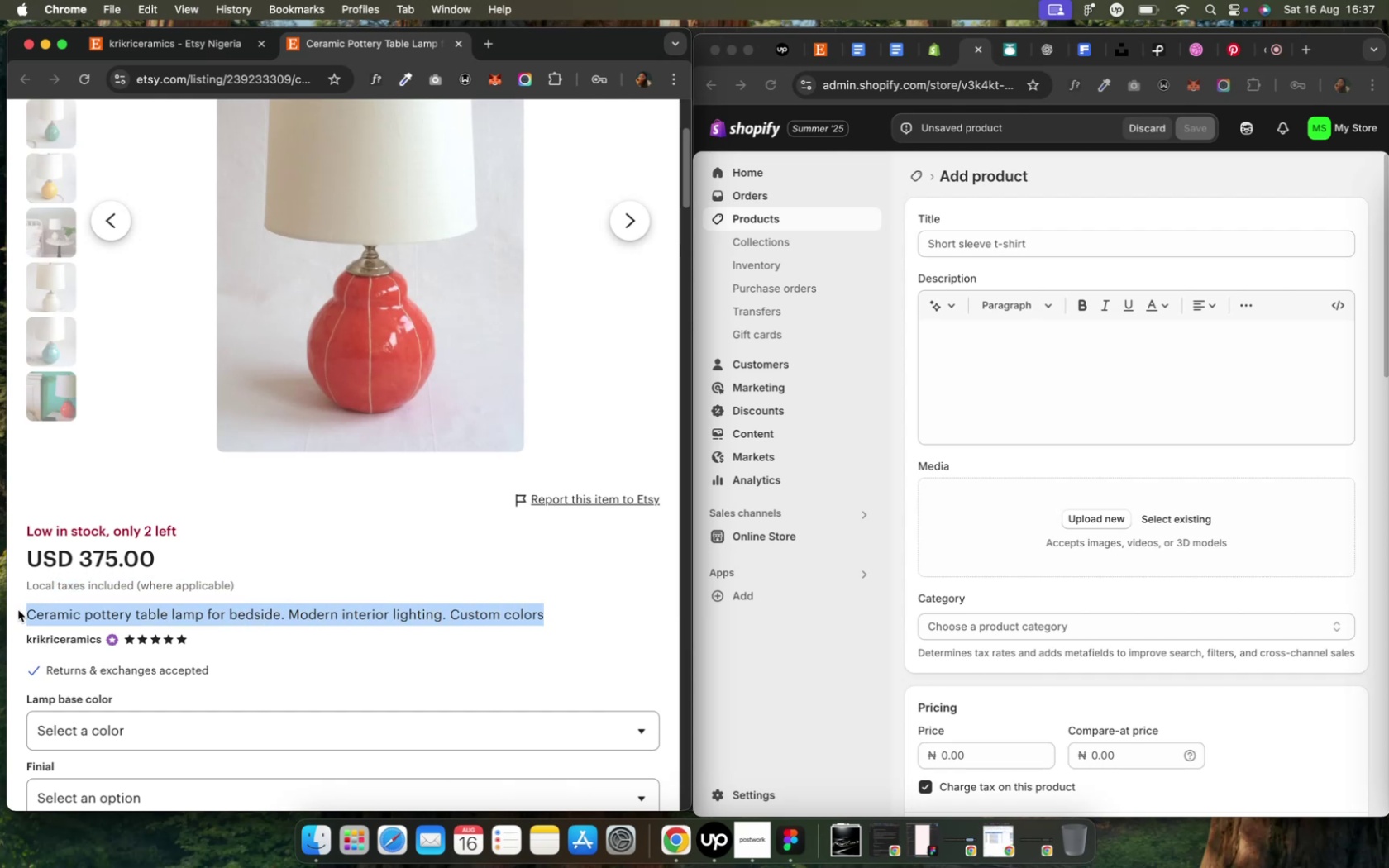 
key(Meta+C)
 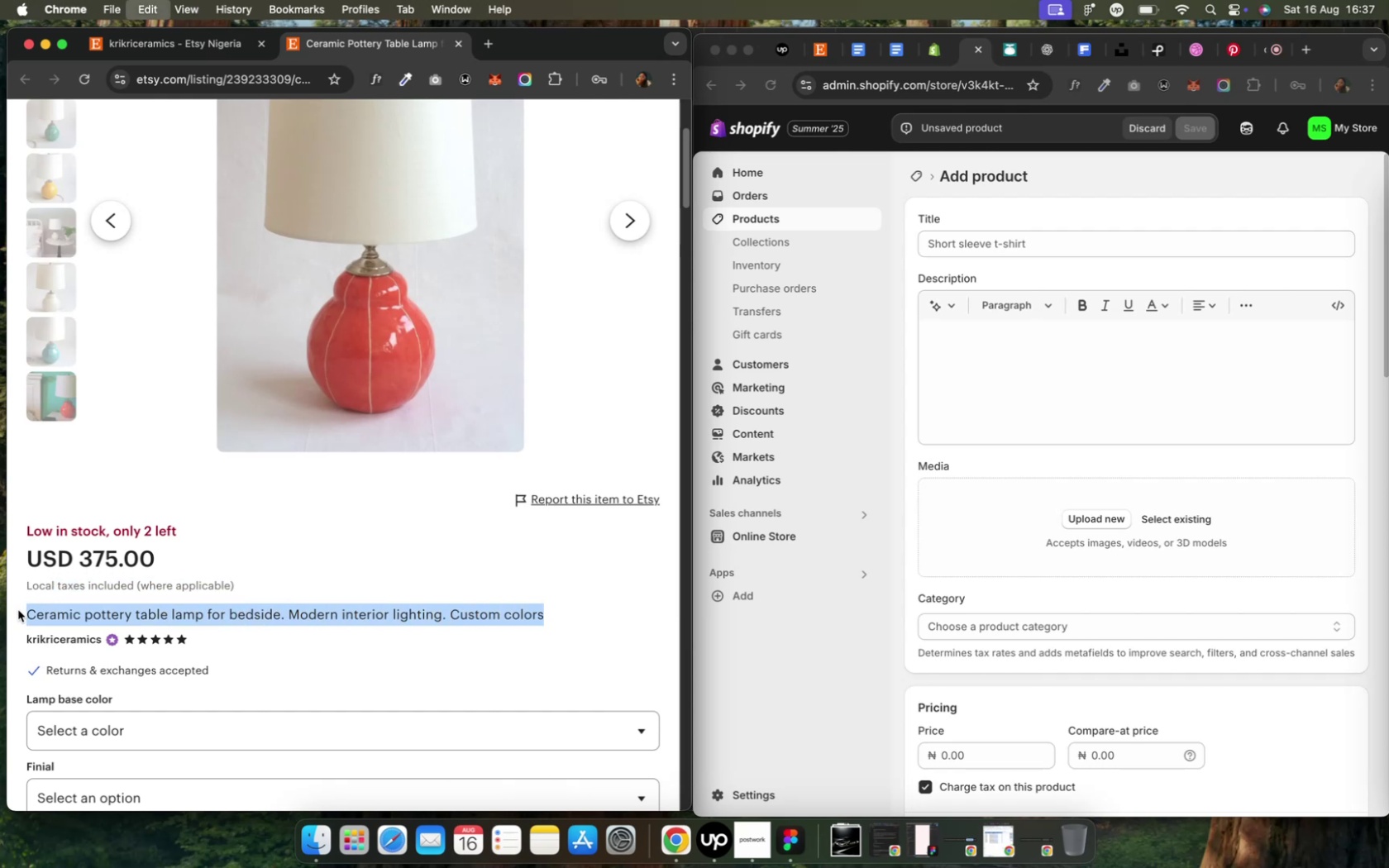 
key(Meta+C)
 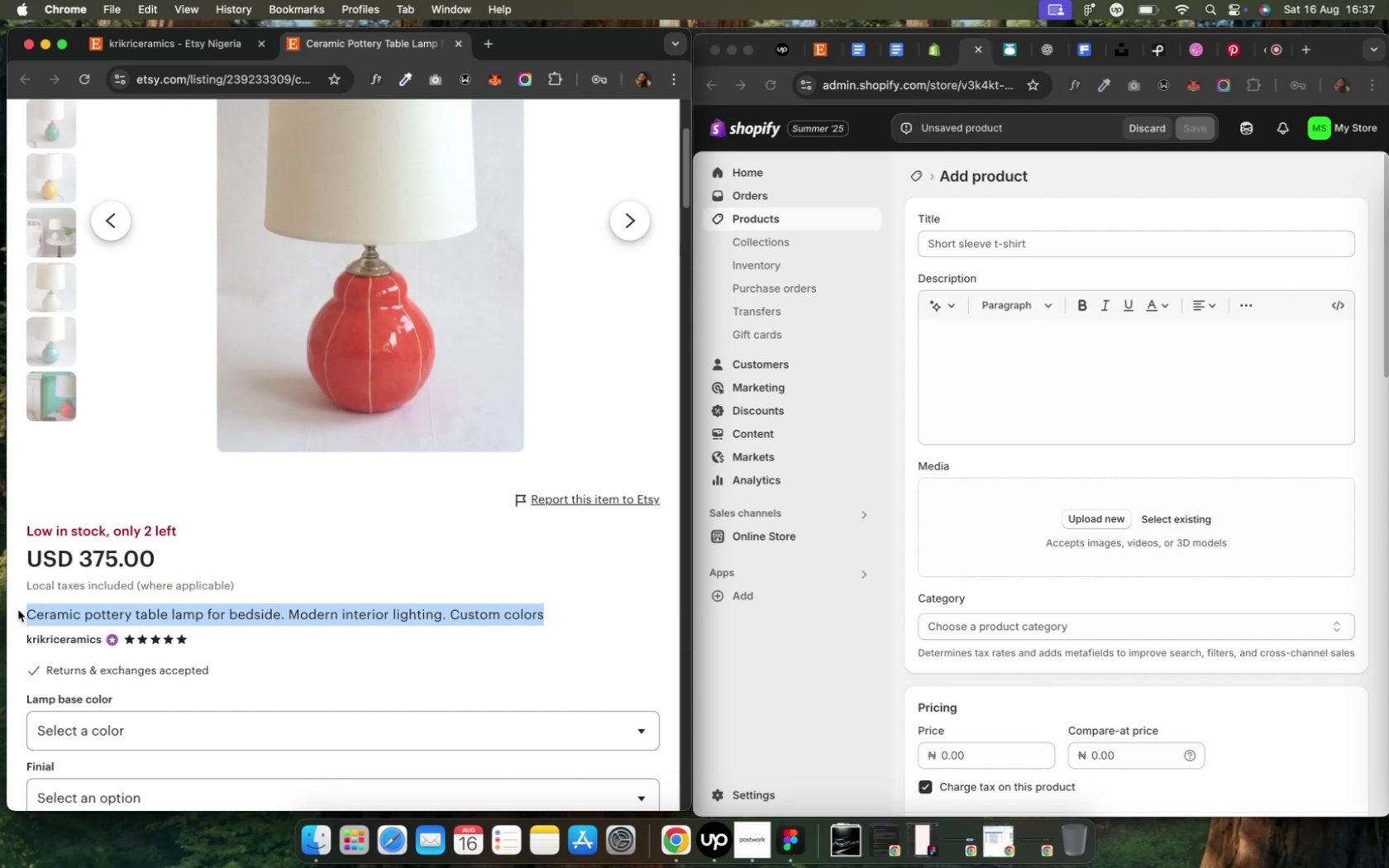 
key(Meta+C)
 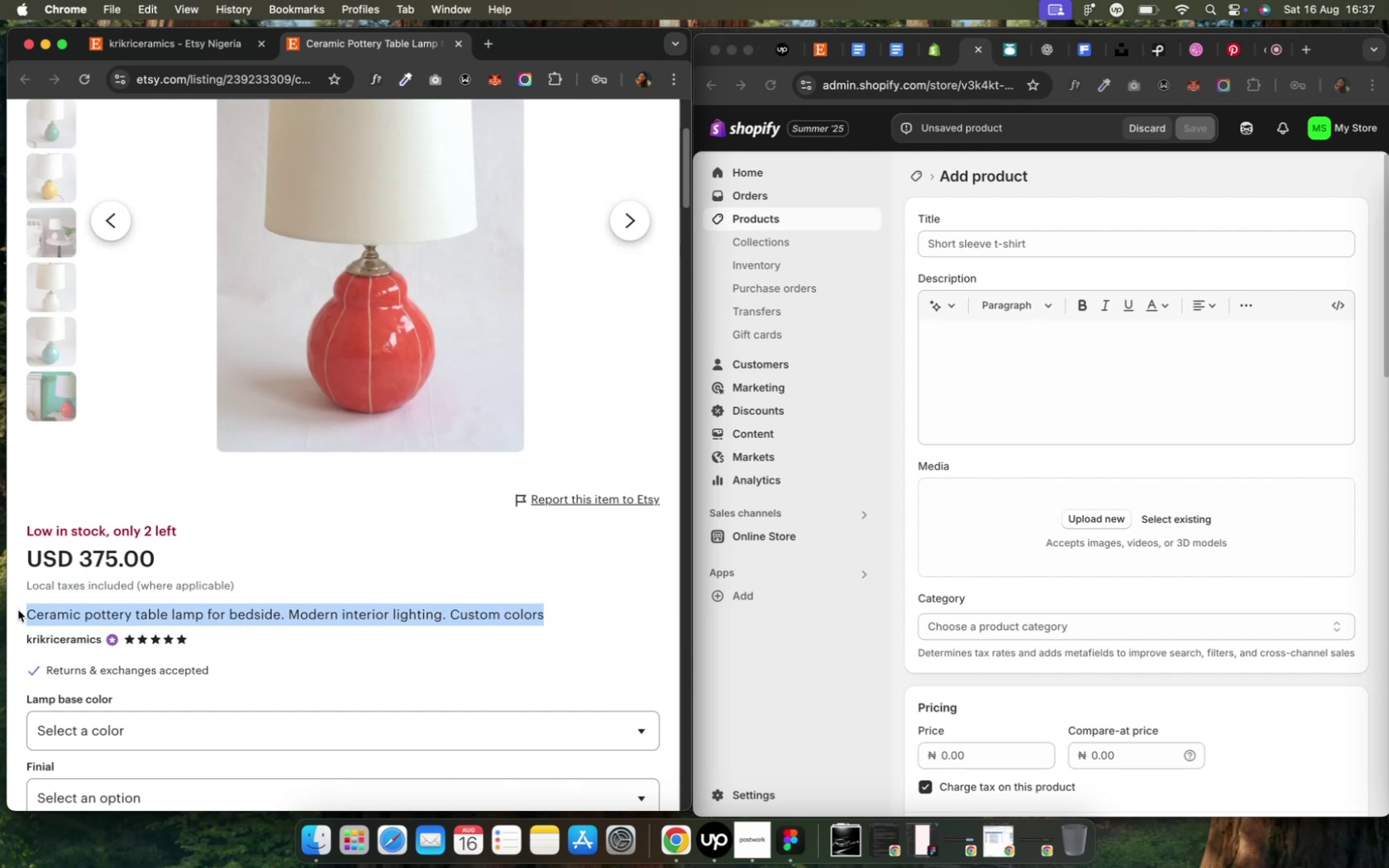 
key(Meta+C)
 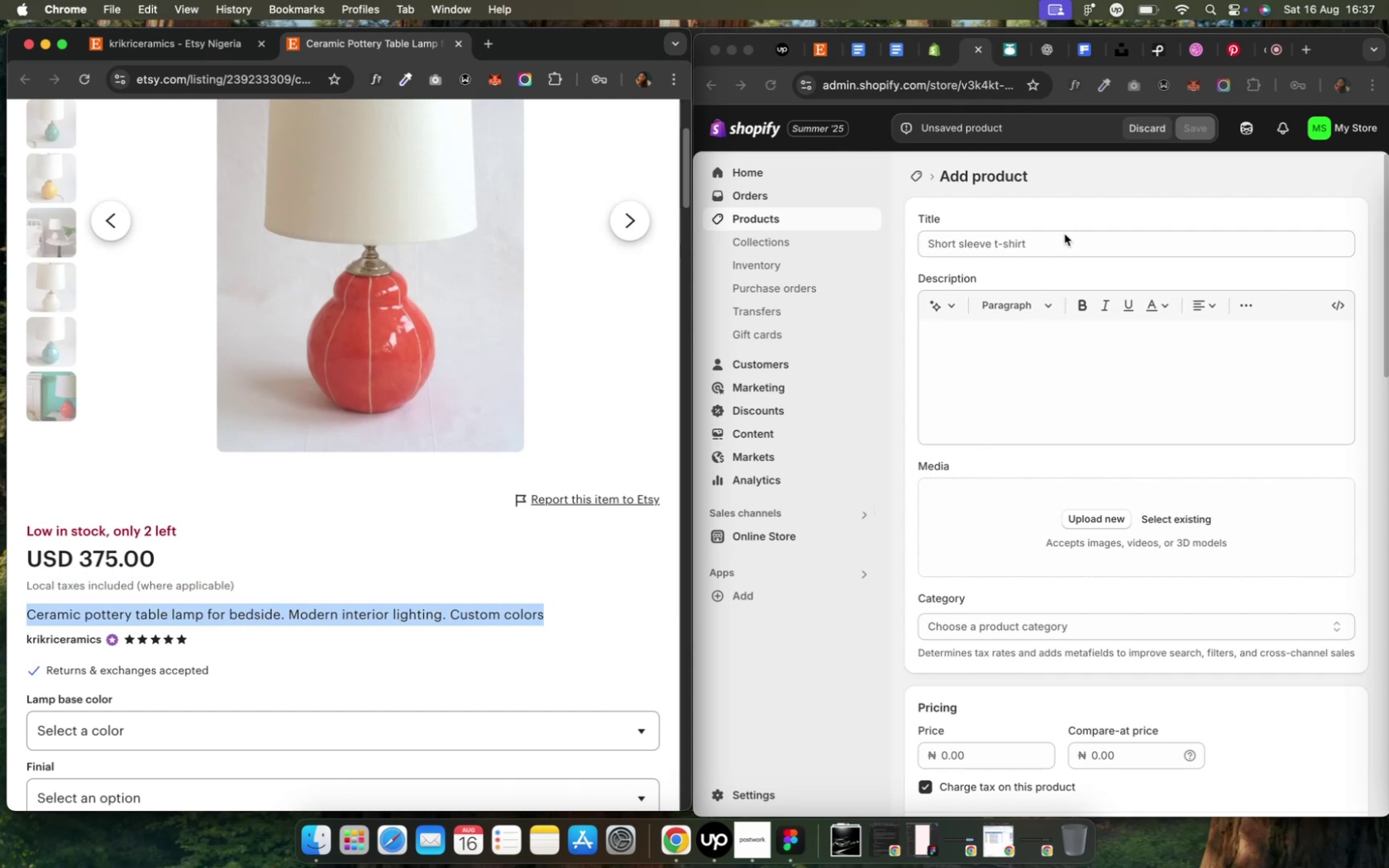 
left_click([1062, 241])
 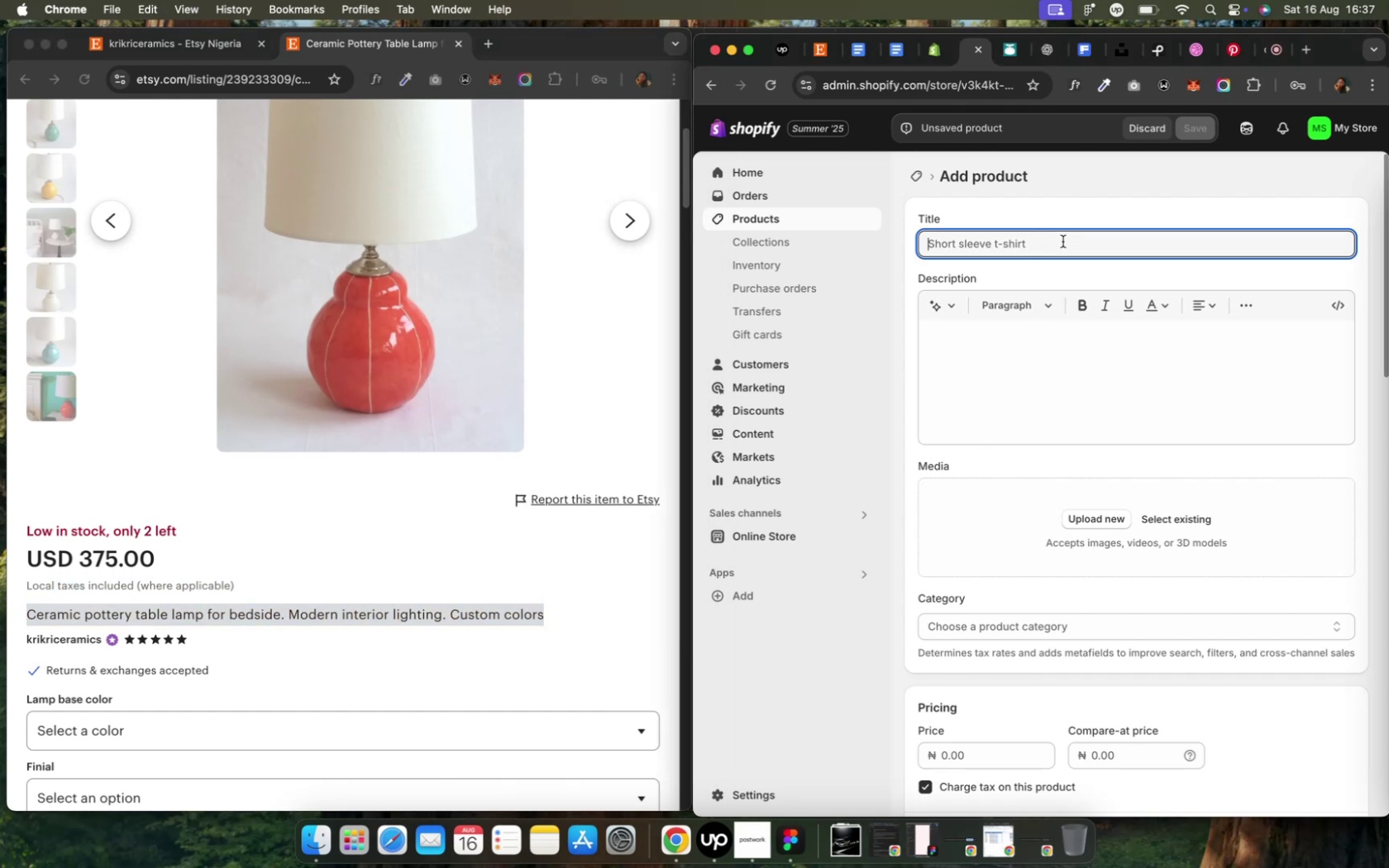 
key(Meta+V)
 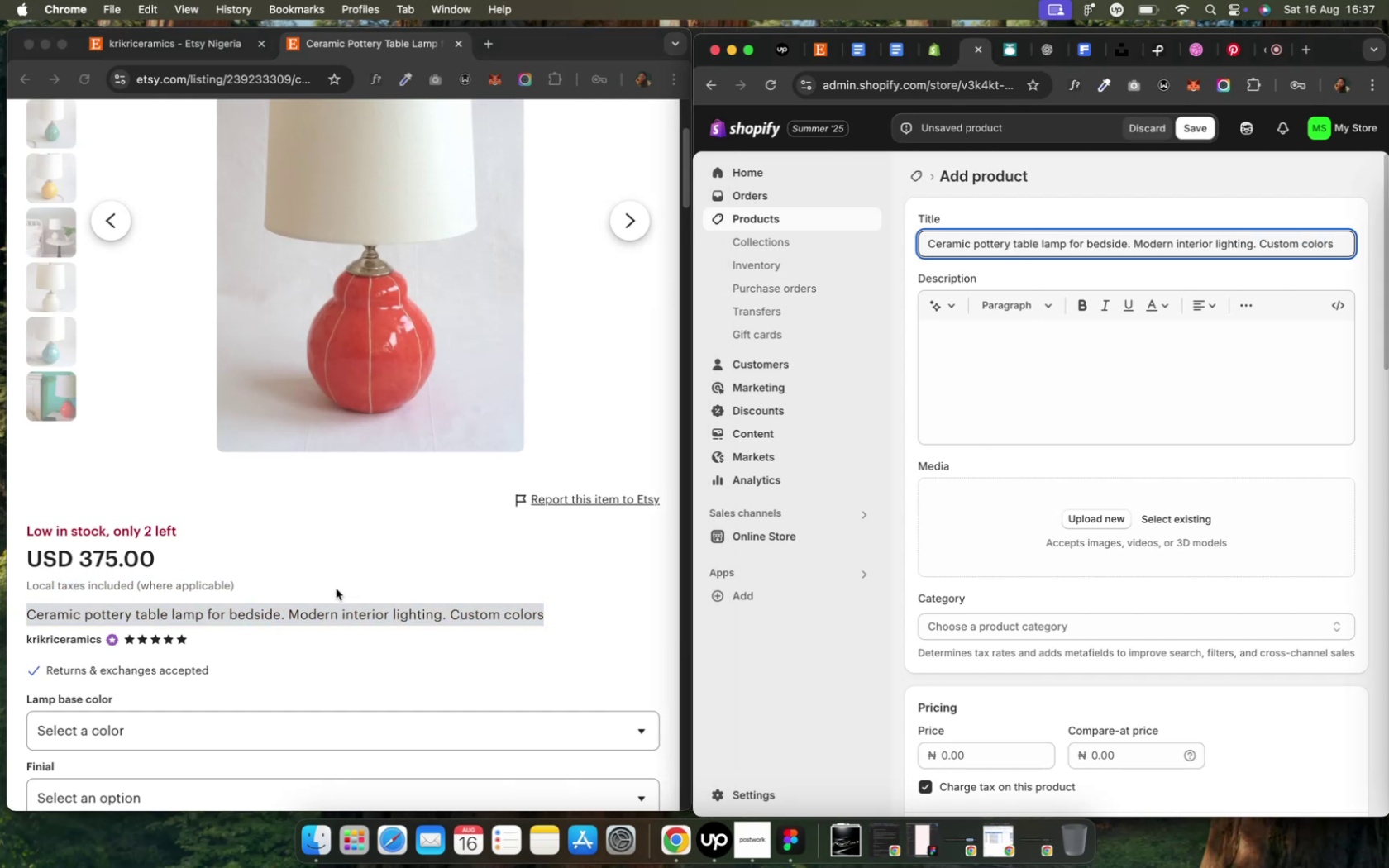 
left_click([328, 586])
 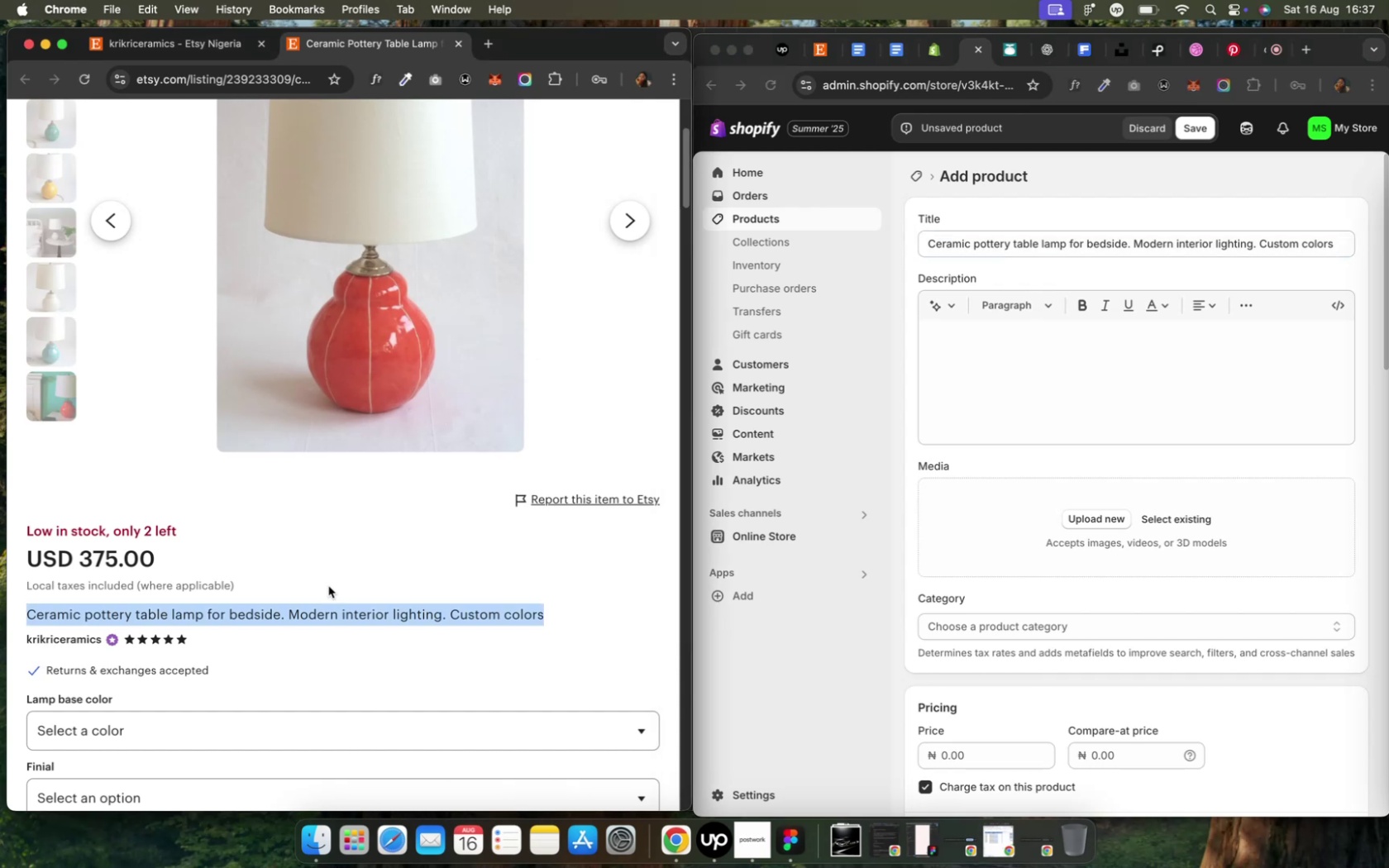 
scroll: coordinate [328, 586], scroll_direction: down, amount: 9.0
 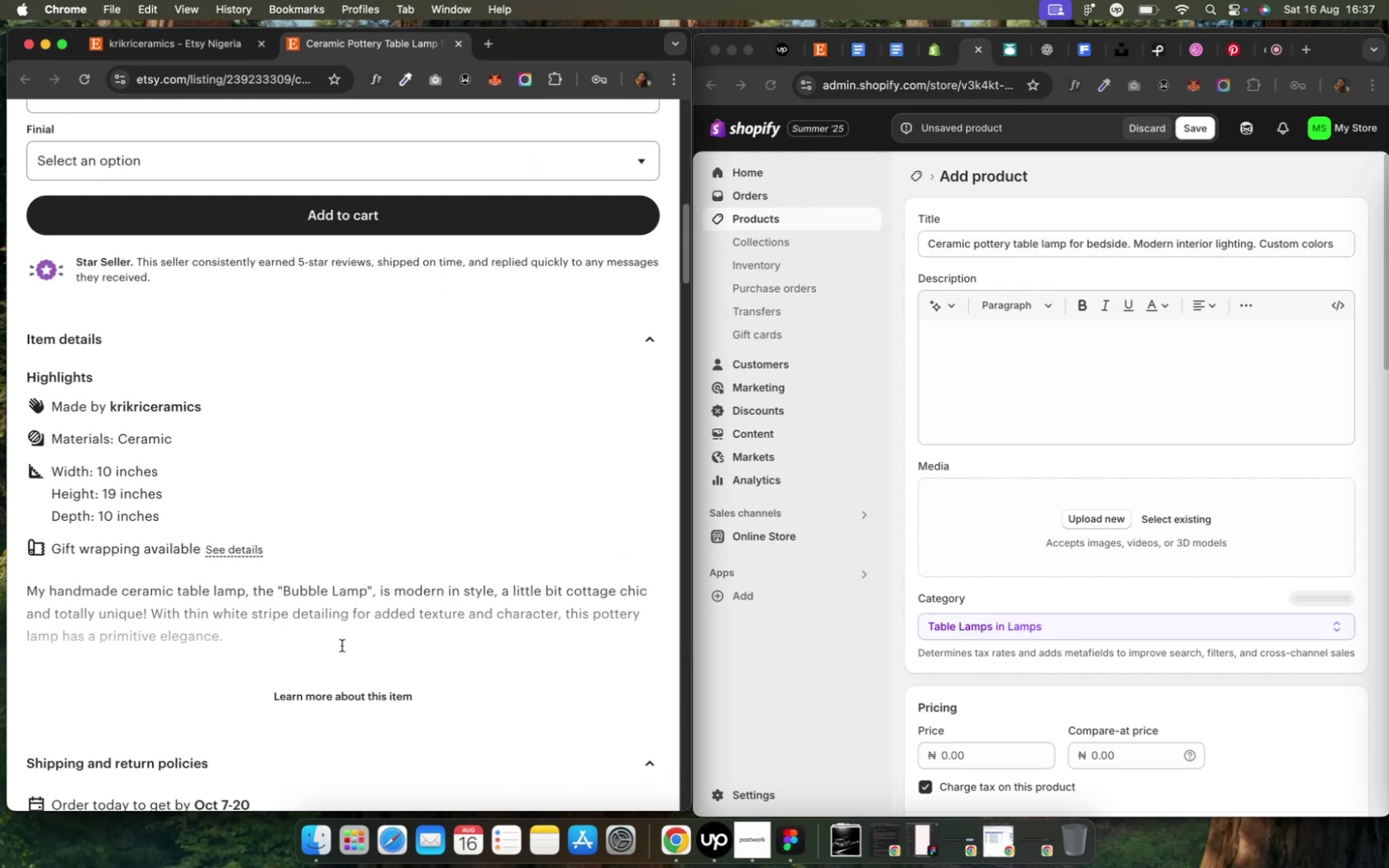 
mouse_move([341, 680])
 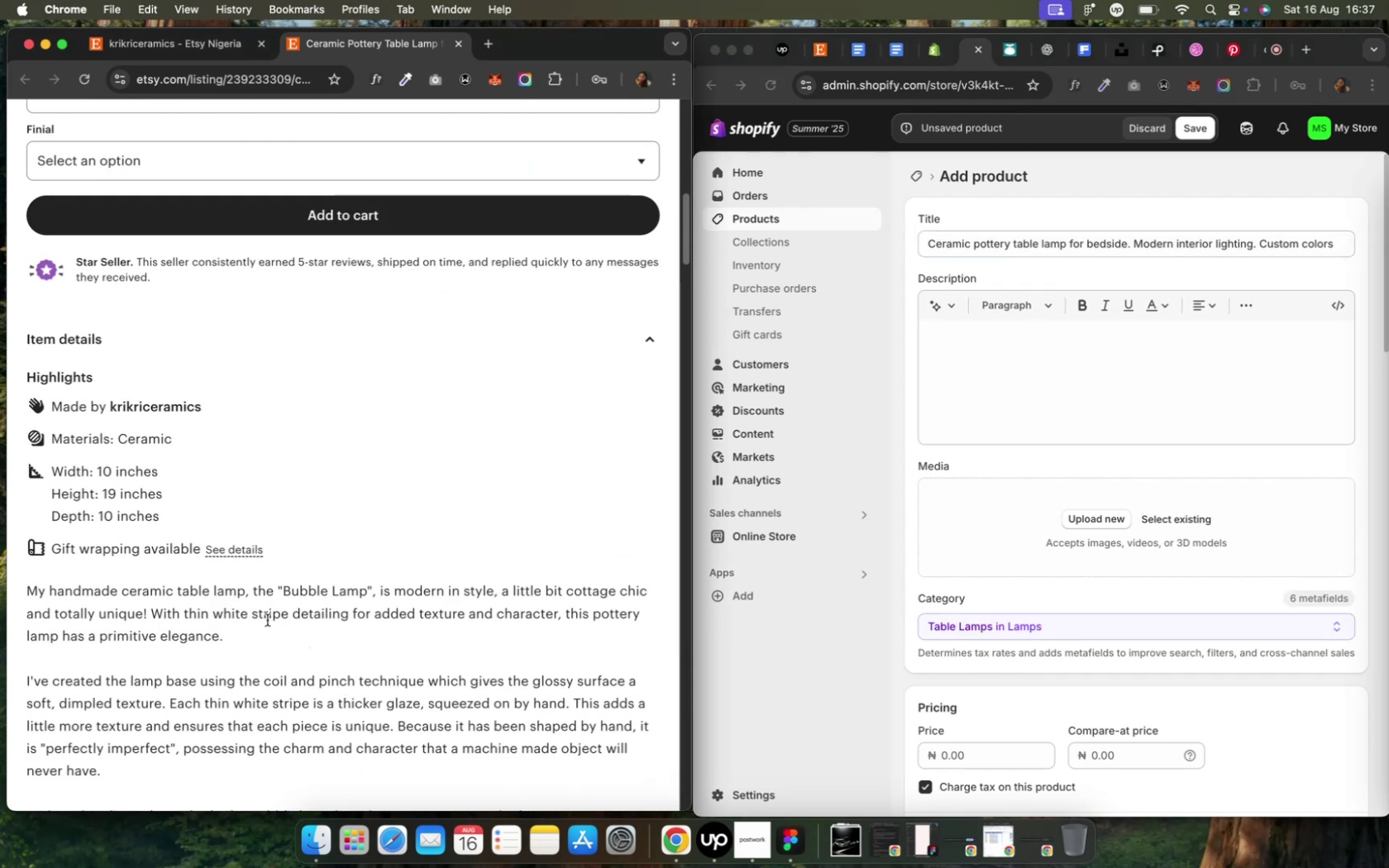 
scroll: coordinate [264, 619], scroll_direction: down, amount: 7.0
 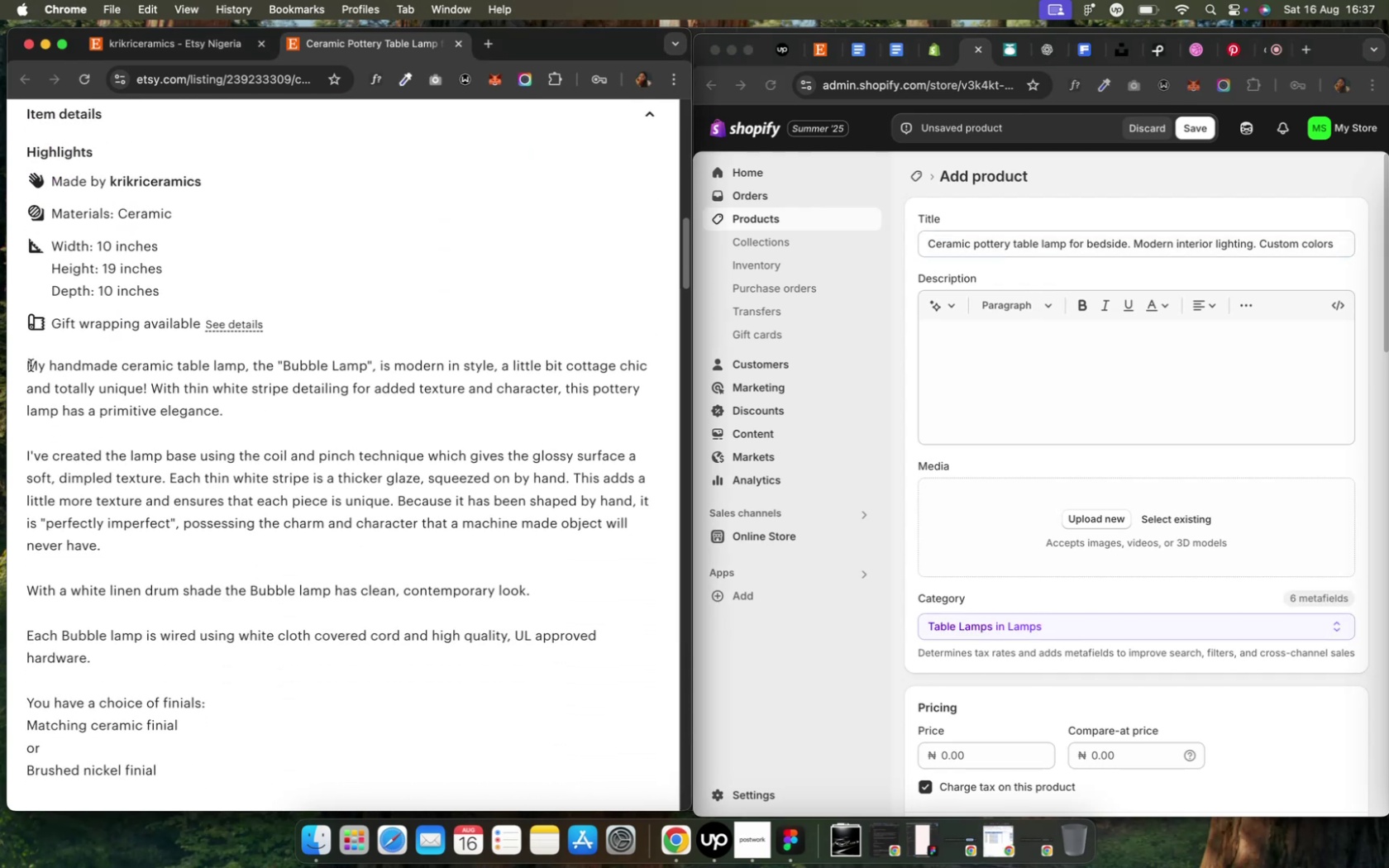 
left_click_drag(start_coordinate=[28, 365], to_coordinate=[278, 713])
 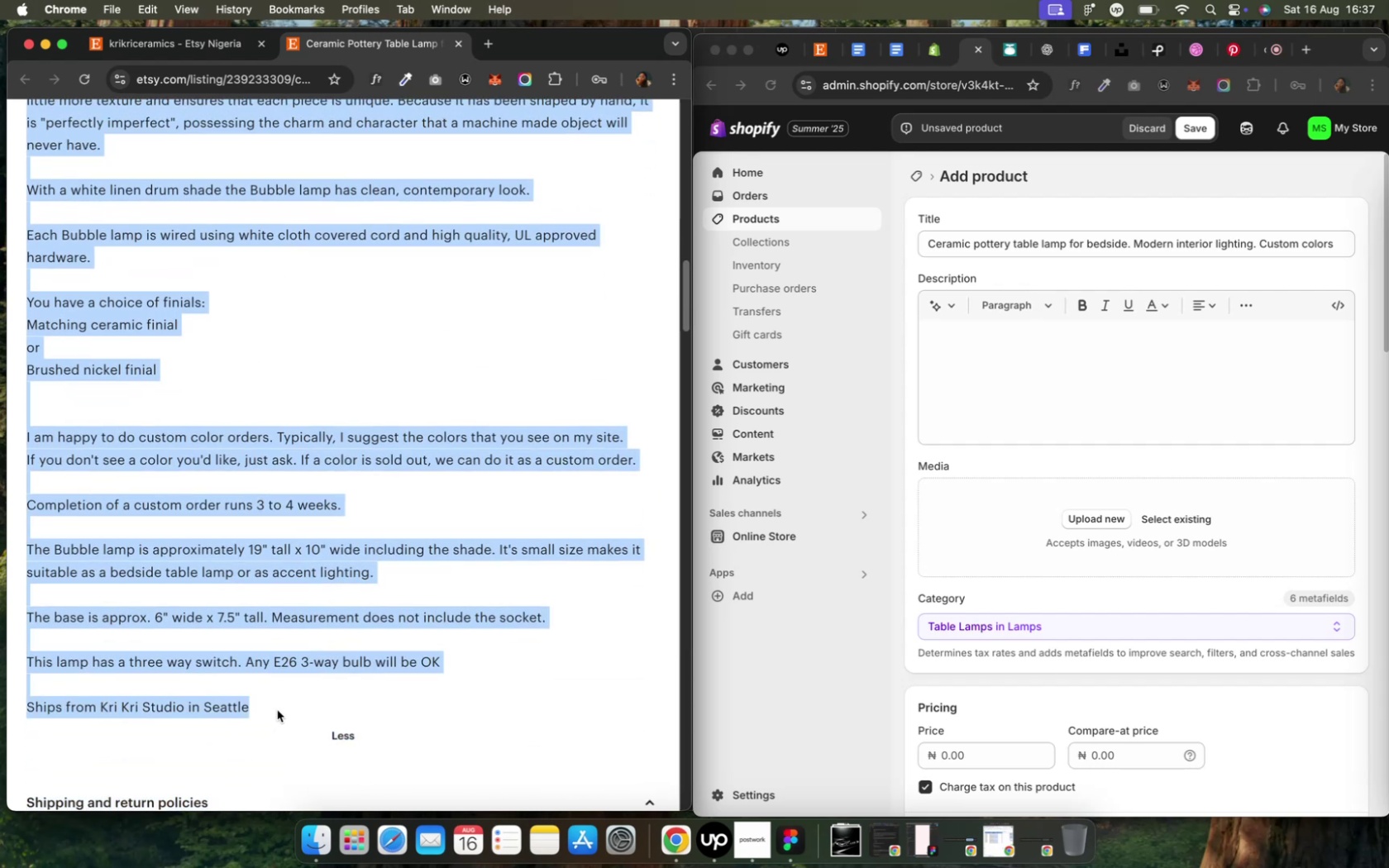 
key(Meta+C)
 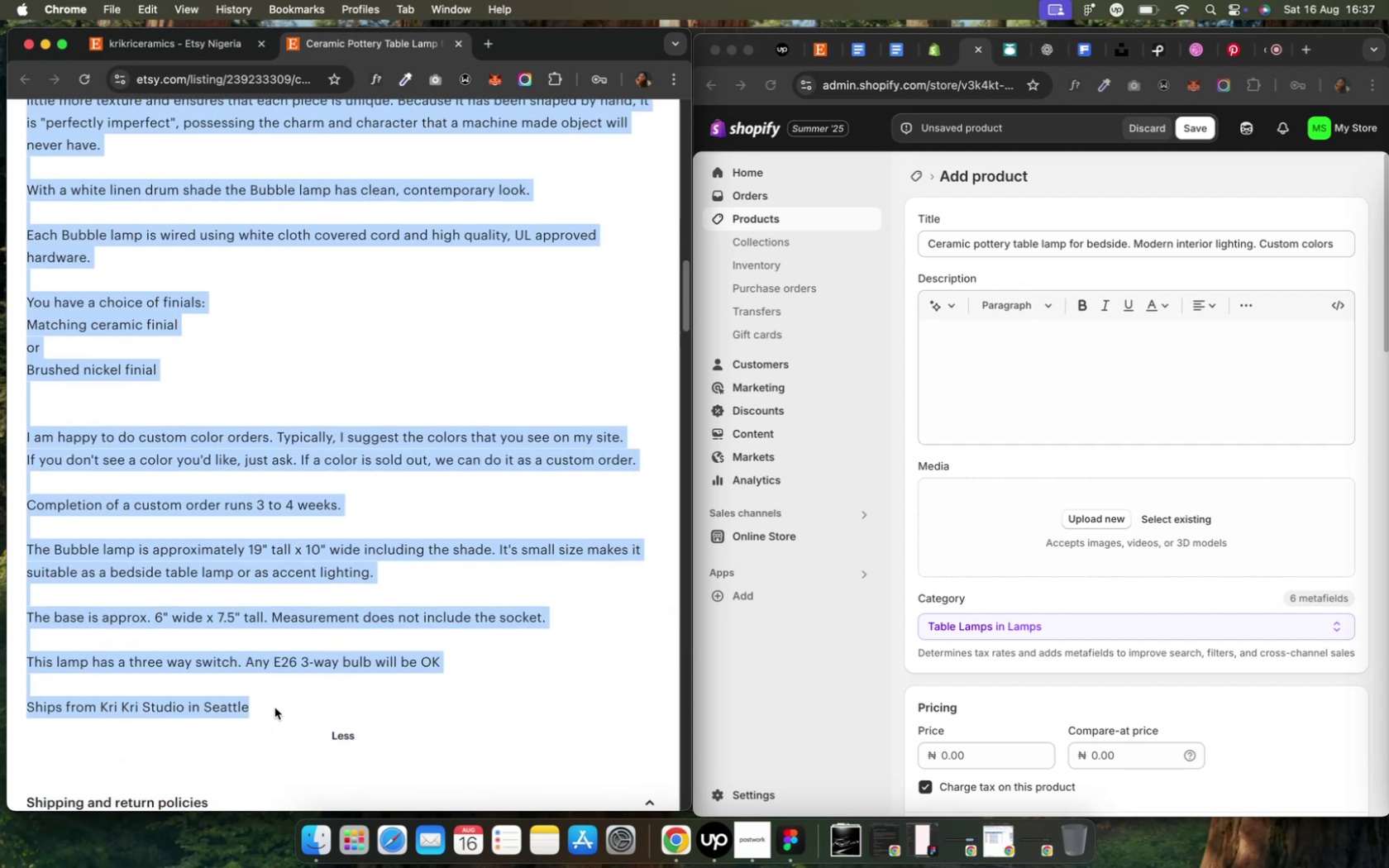 
key(Meta+C)
 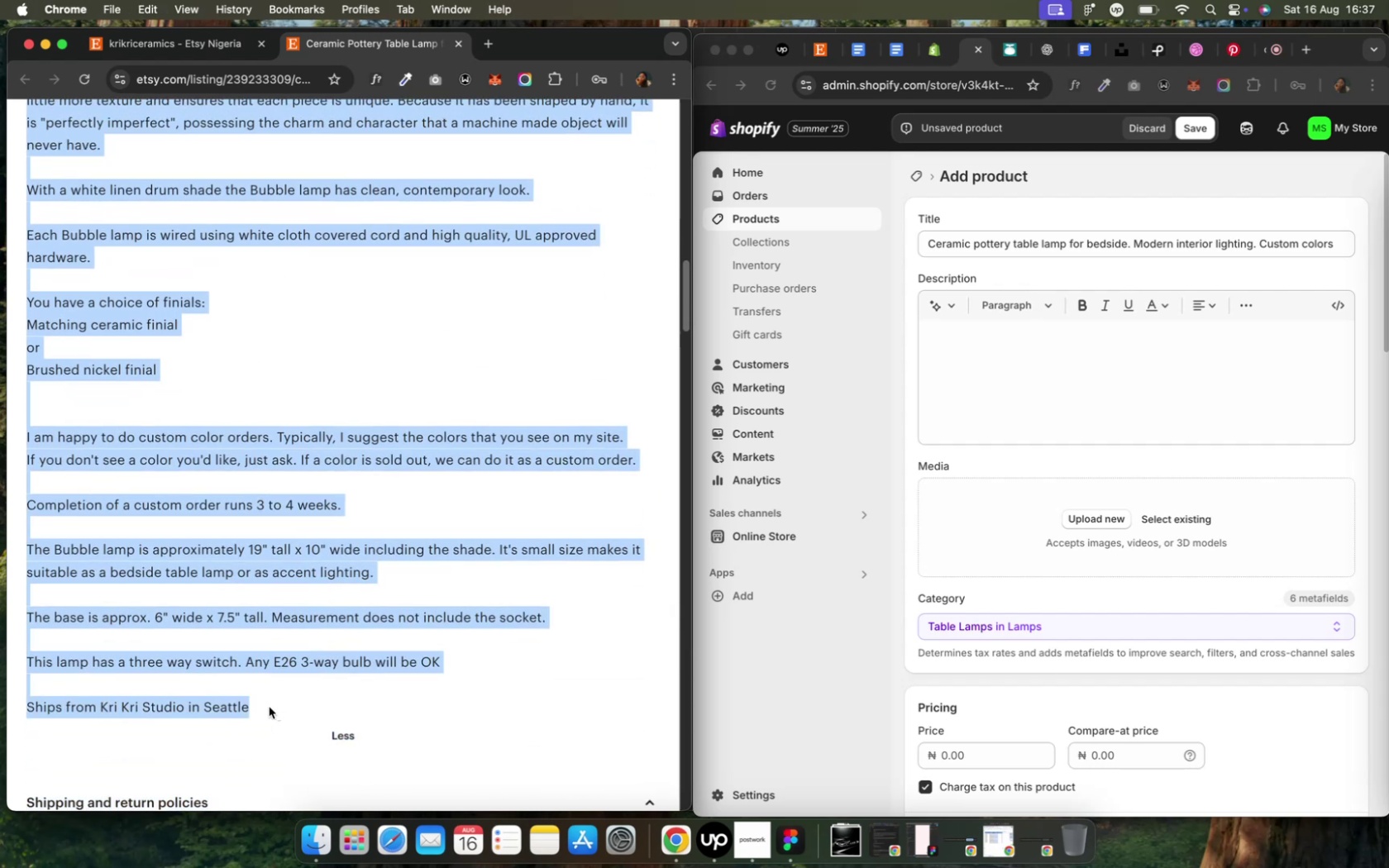 
key(Meta+C)
 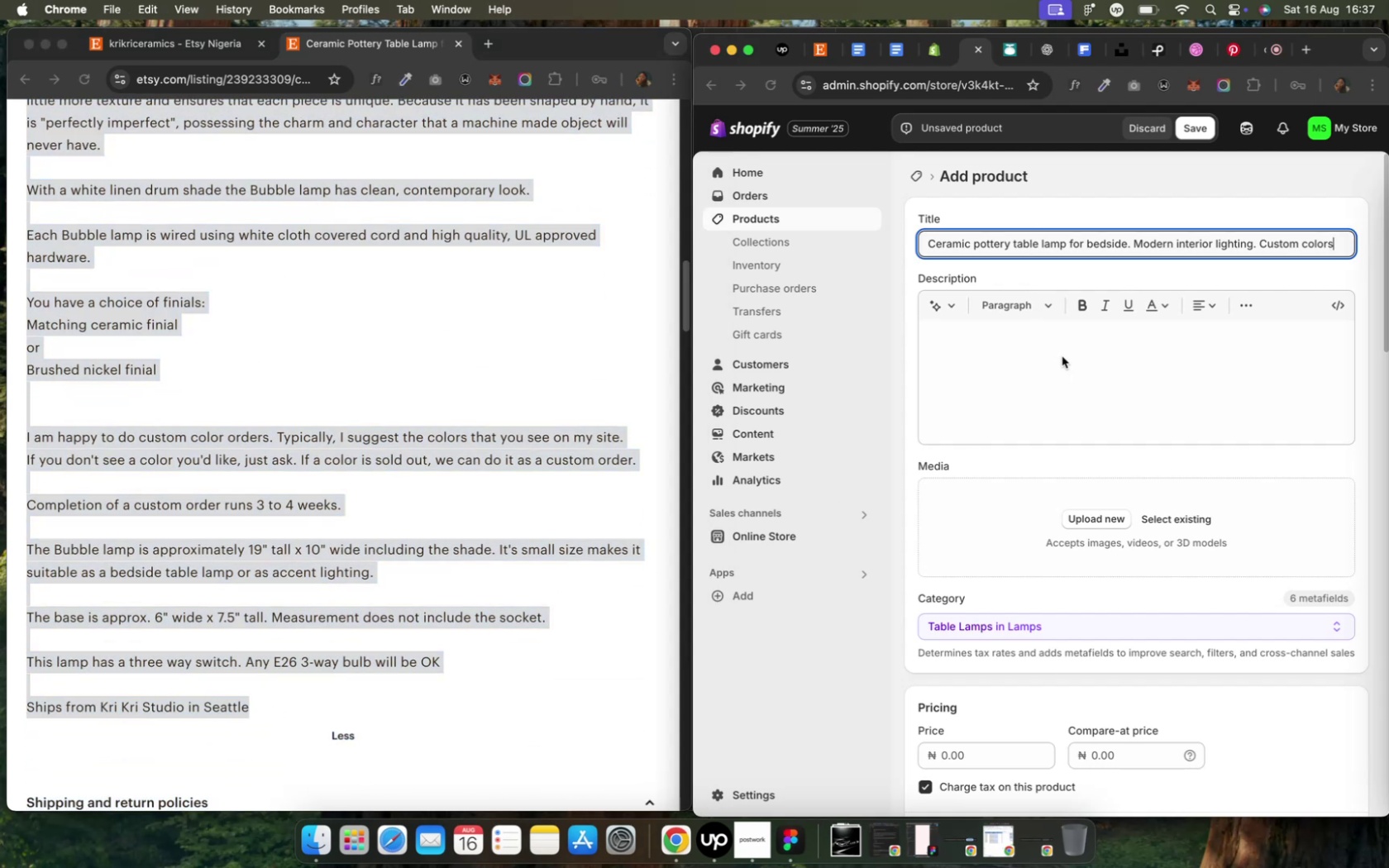 
double_click([1061, 356])
 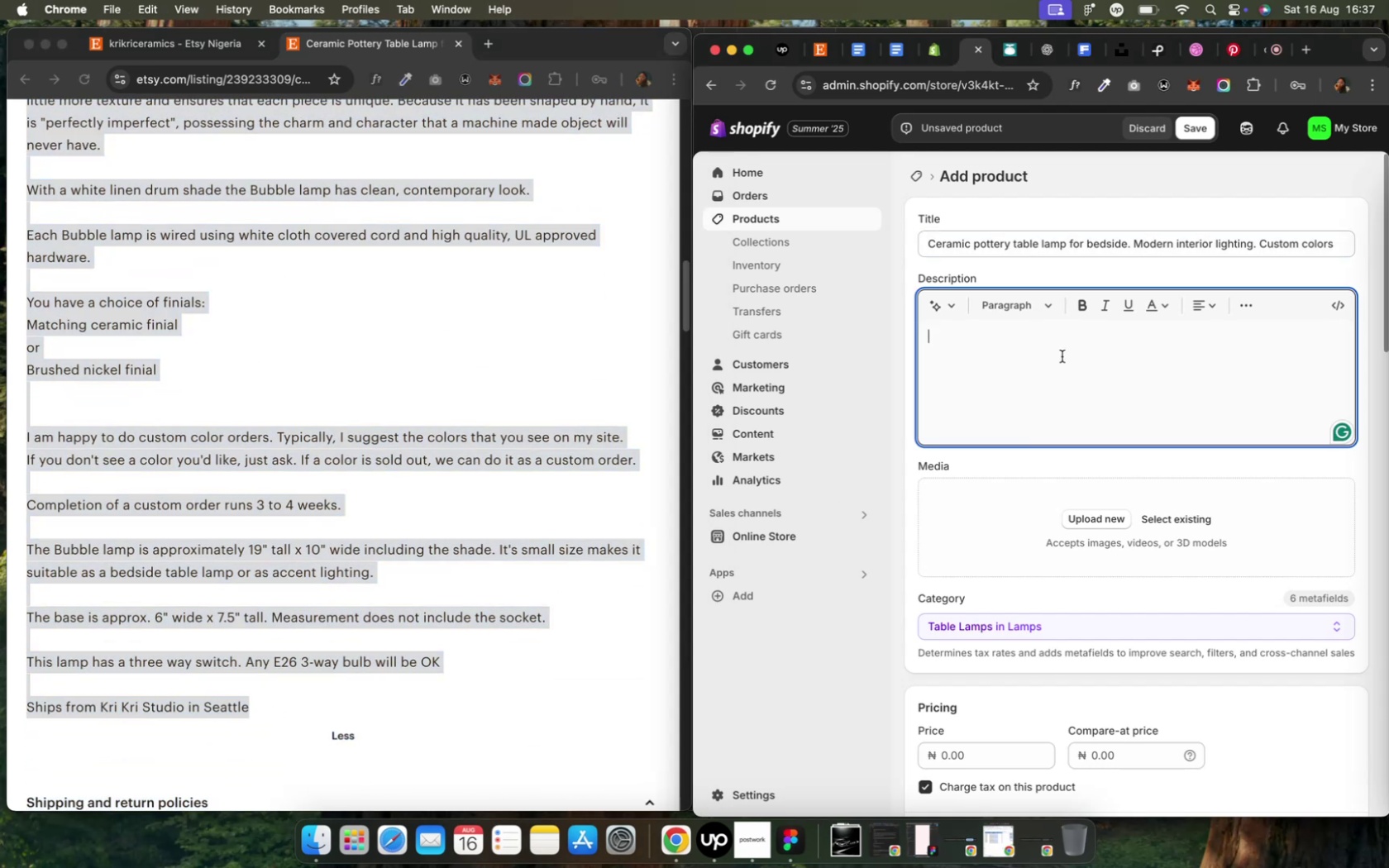 
key(Meta+V)
 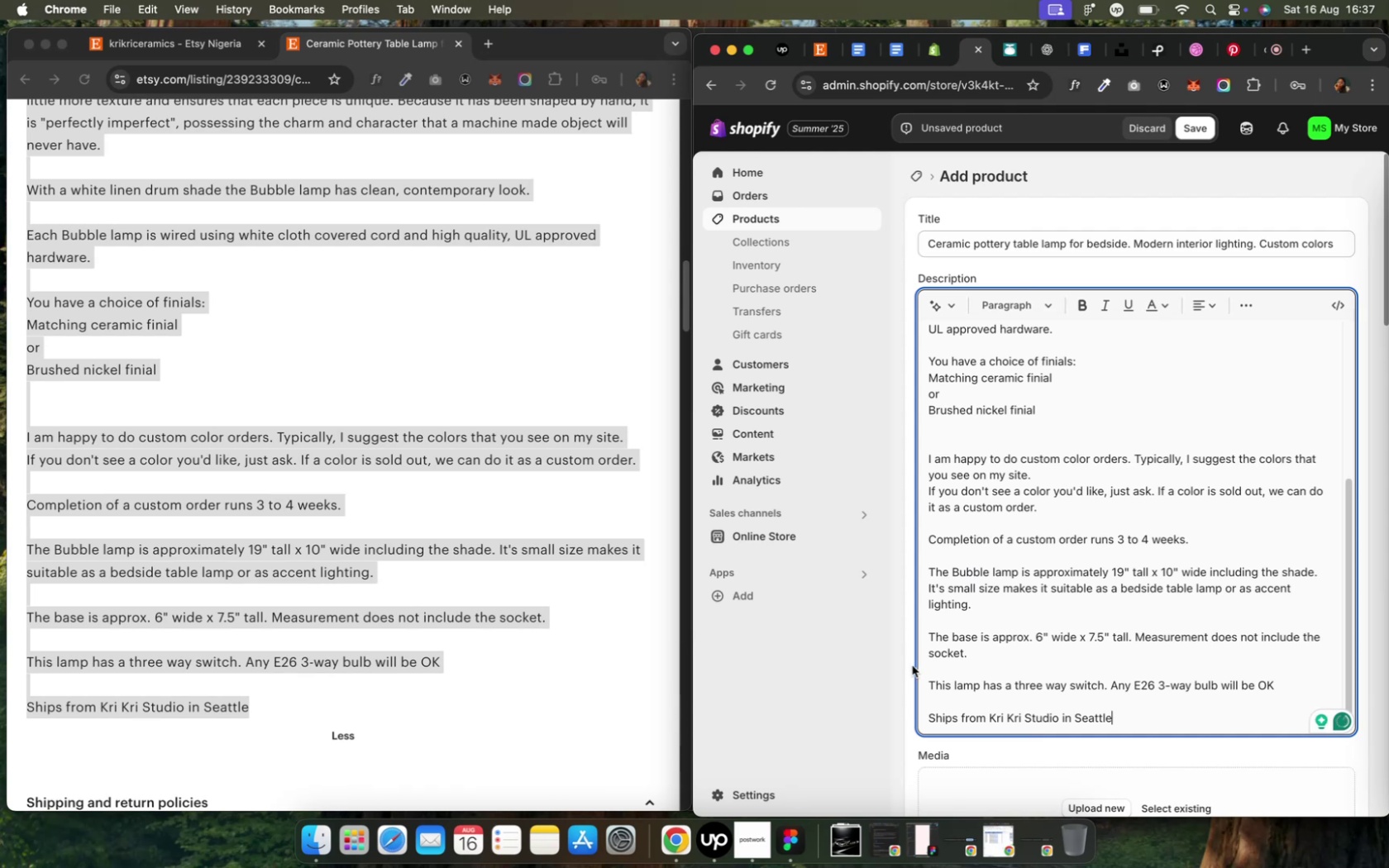 
left_click([910, 674])
 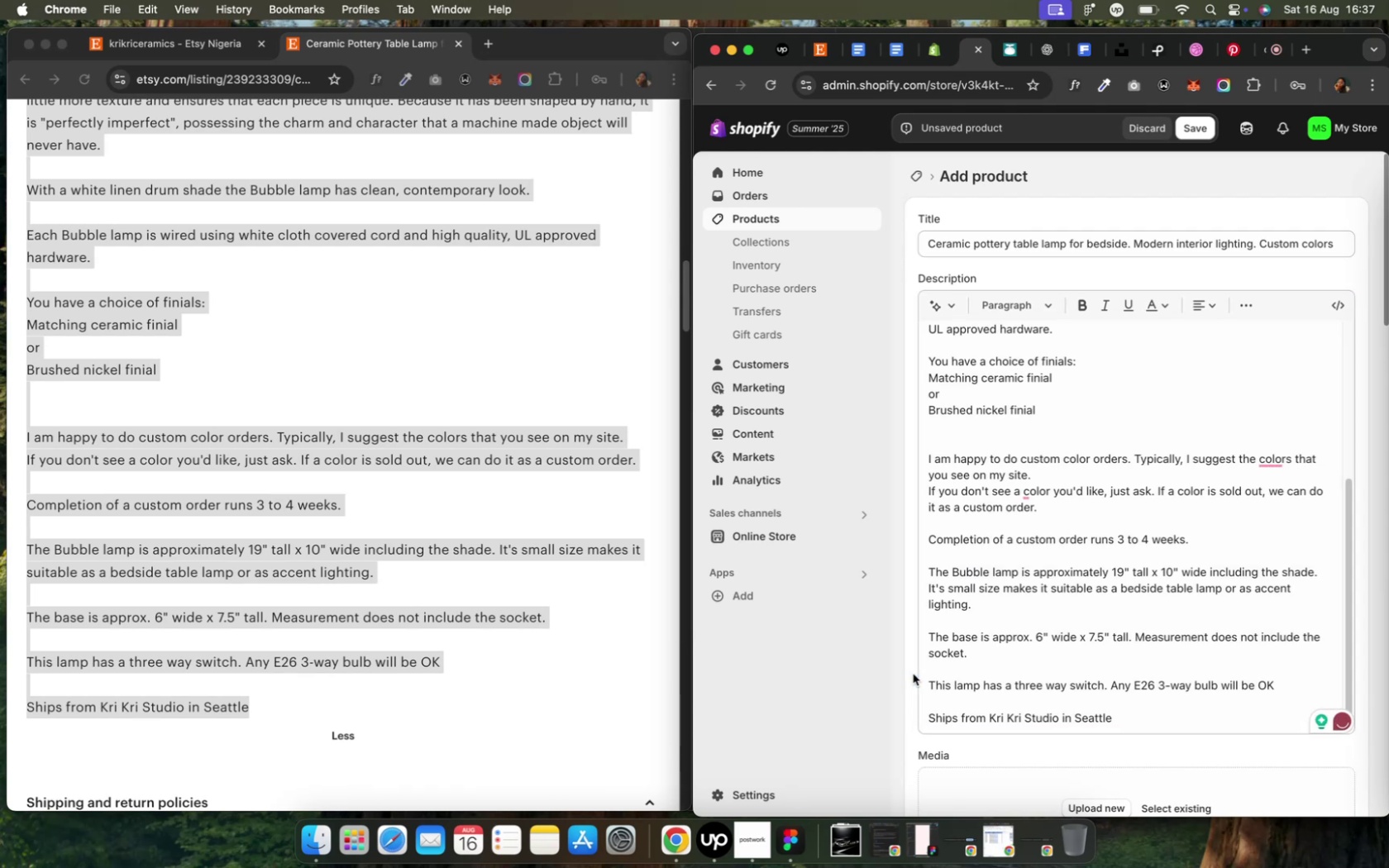 
scroll: coordinate [914, 665], scroll_direction: down, amount: 9.0
 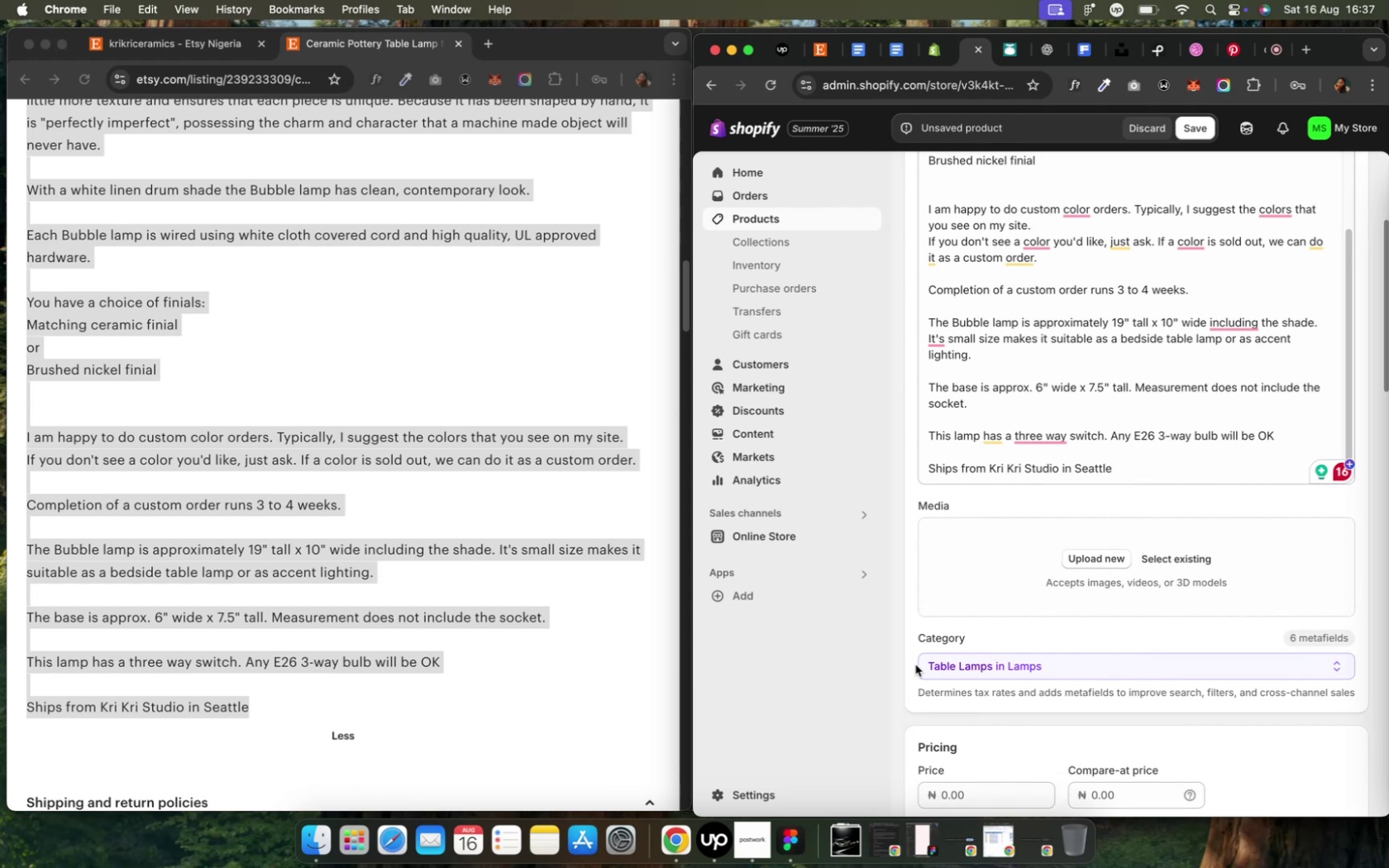 
wait(9.73)
 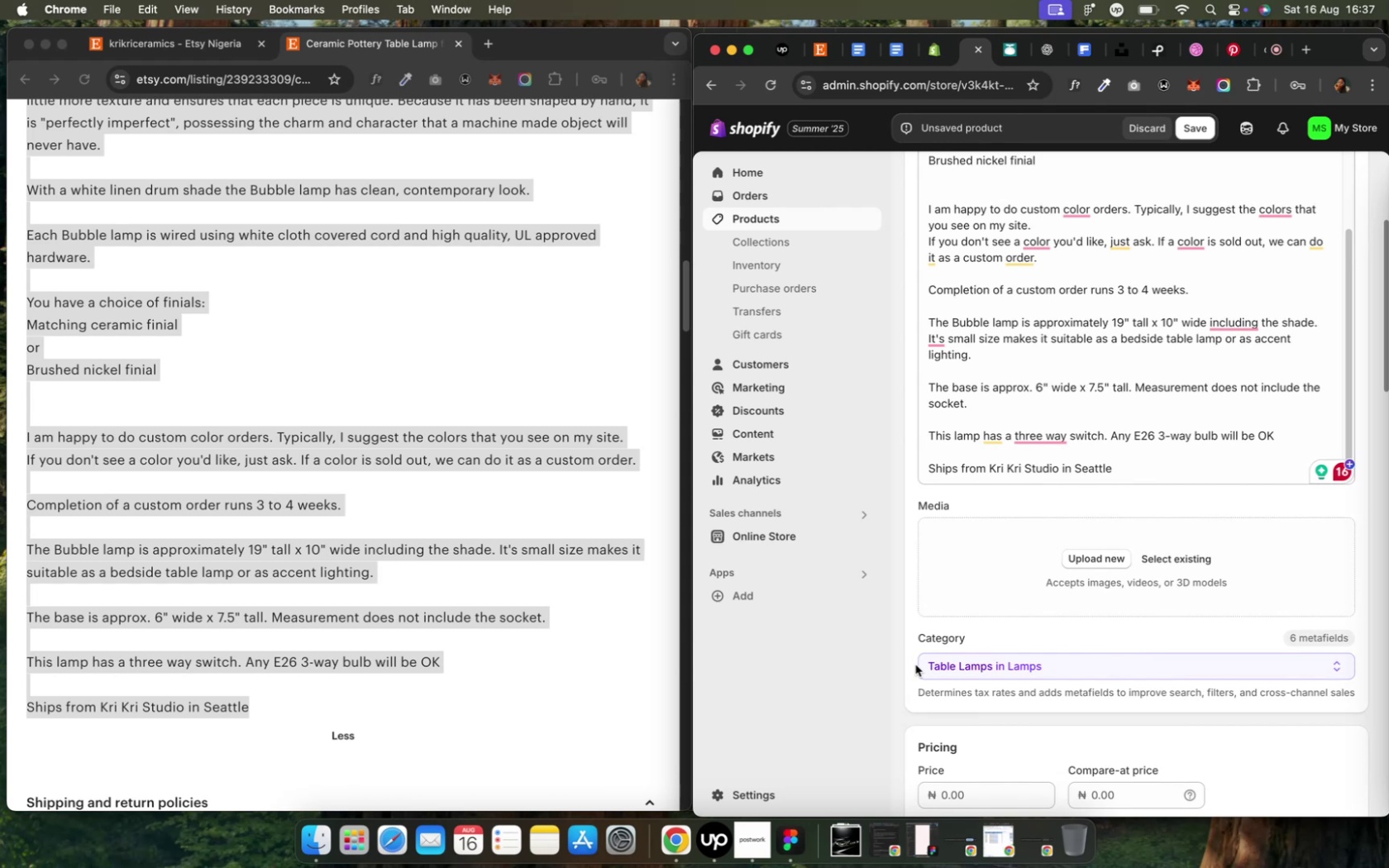 
left_click([578, 462])
 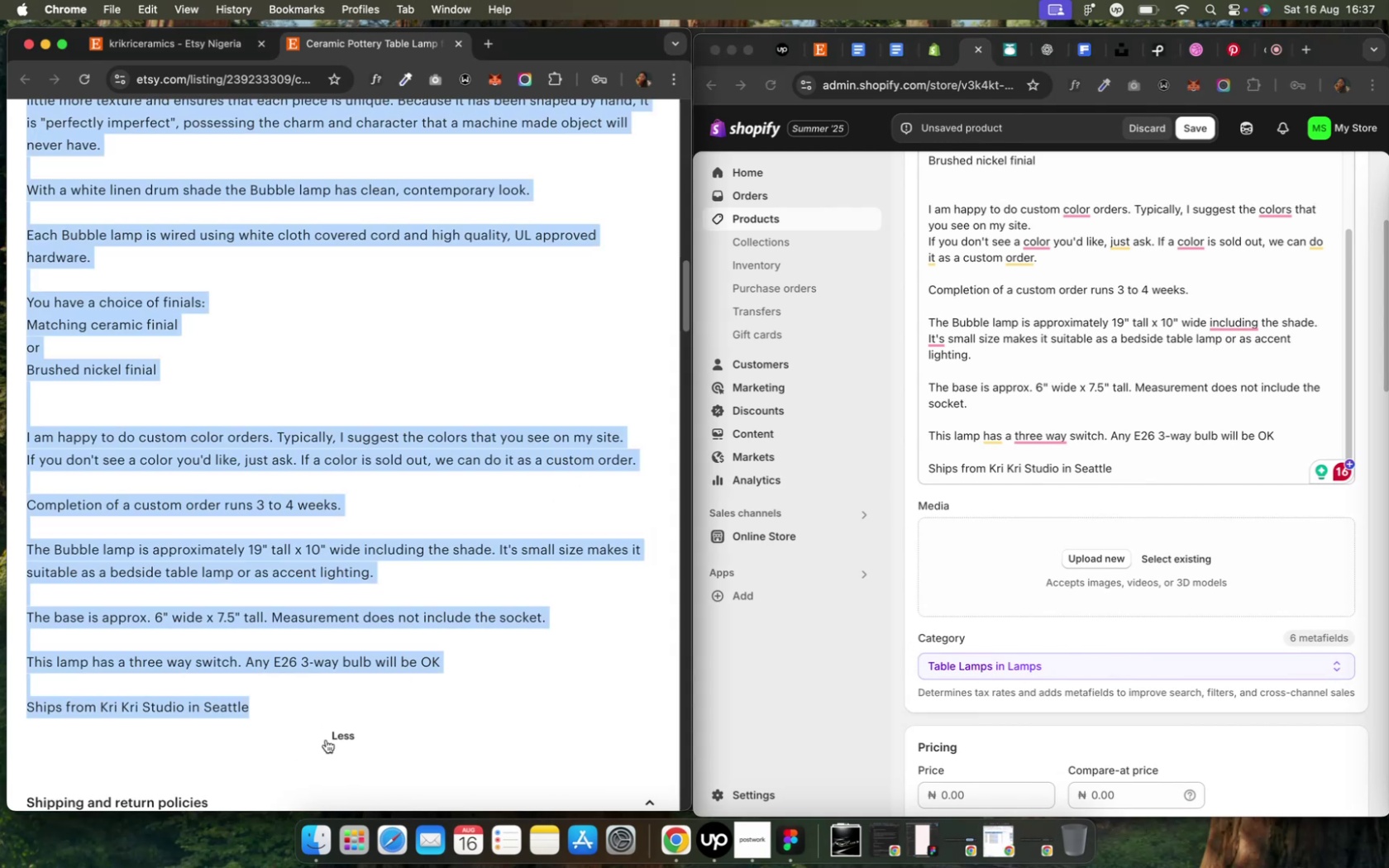 
left_click([337, 741])
 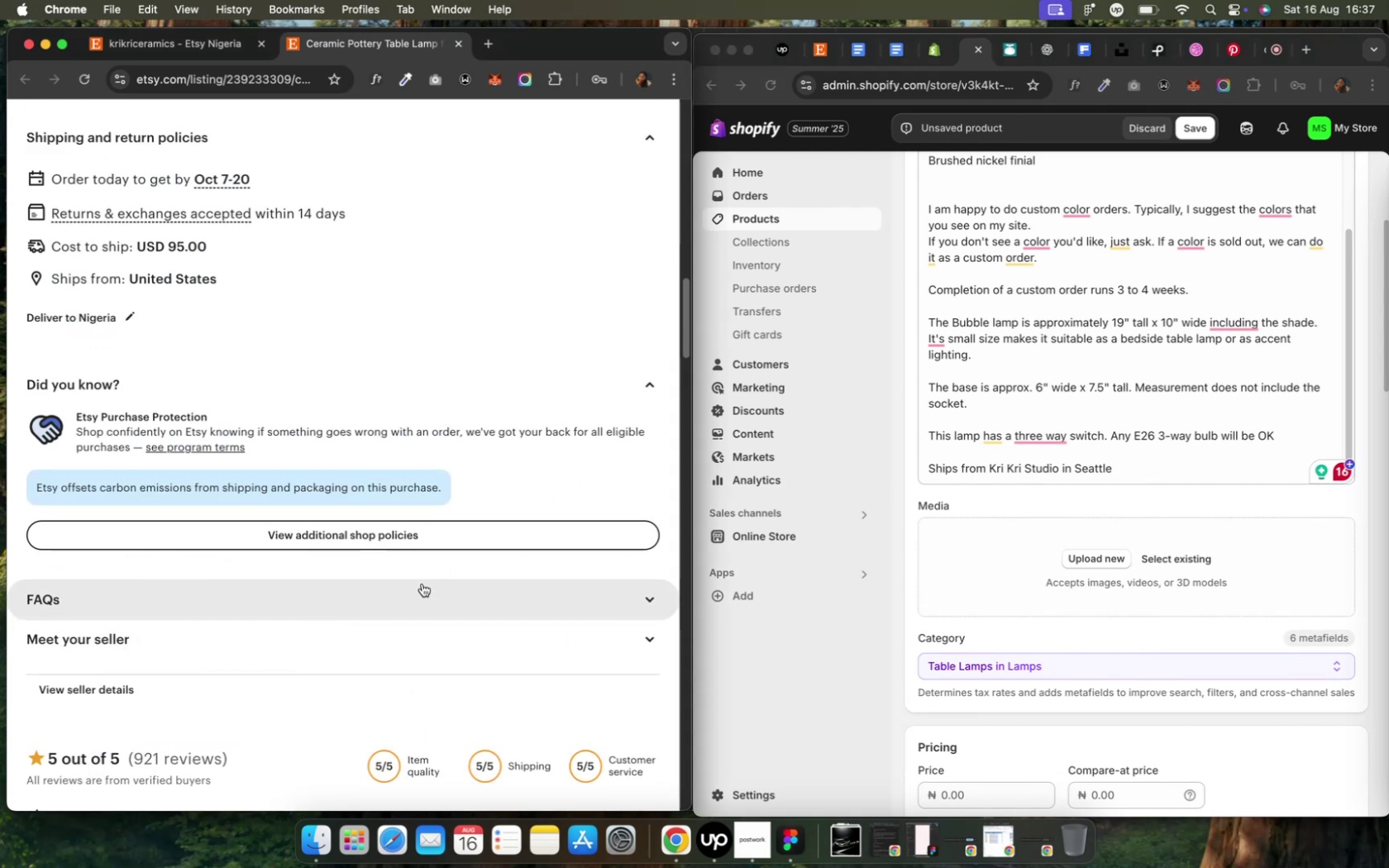 
scroll: coordinate [429, 577], scroll_direction: up, amount: 17.0
 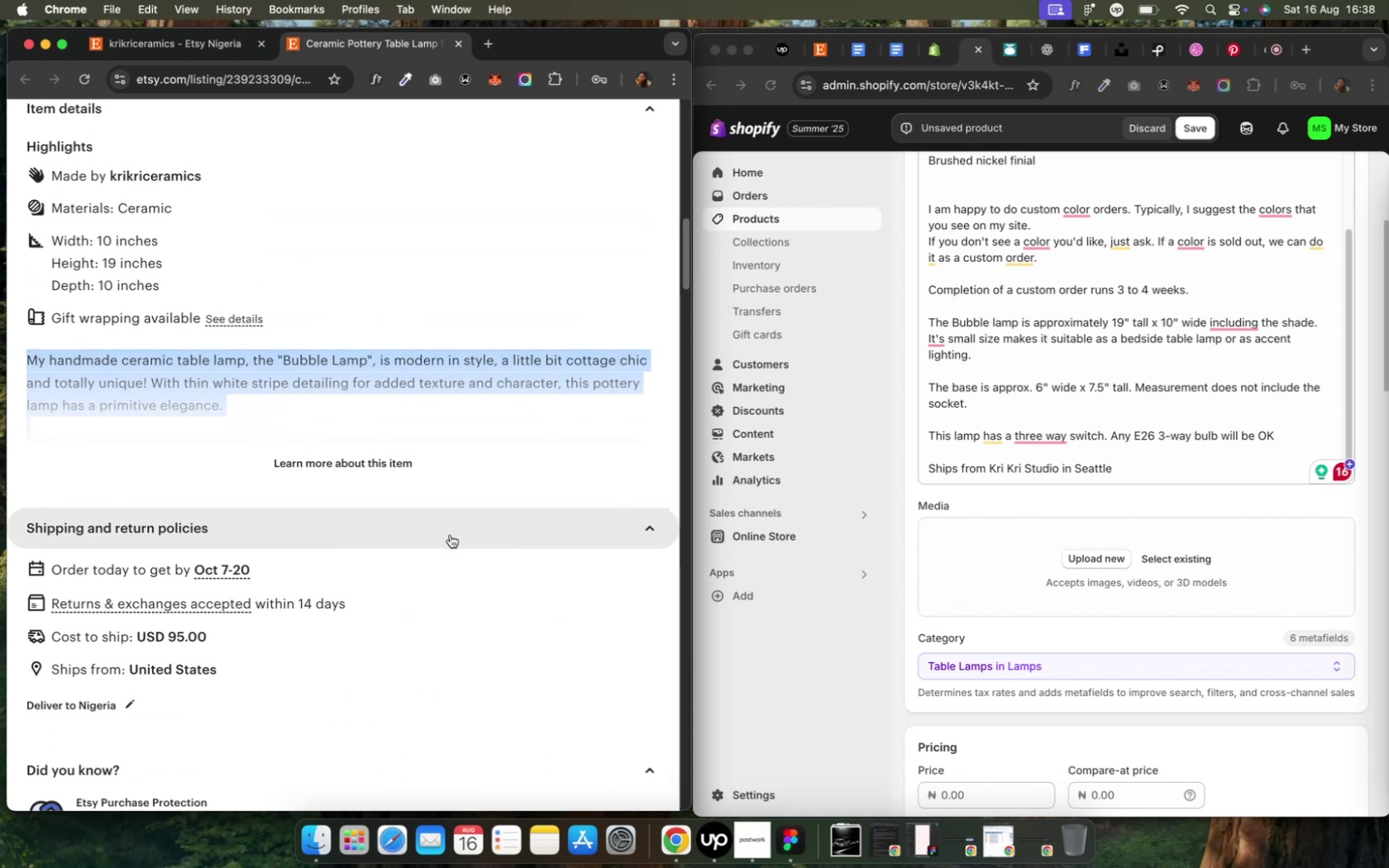 
scroll: coordinate [452, 542], scroll_direction: up, amount: 22.0
 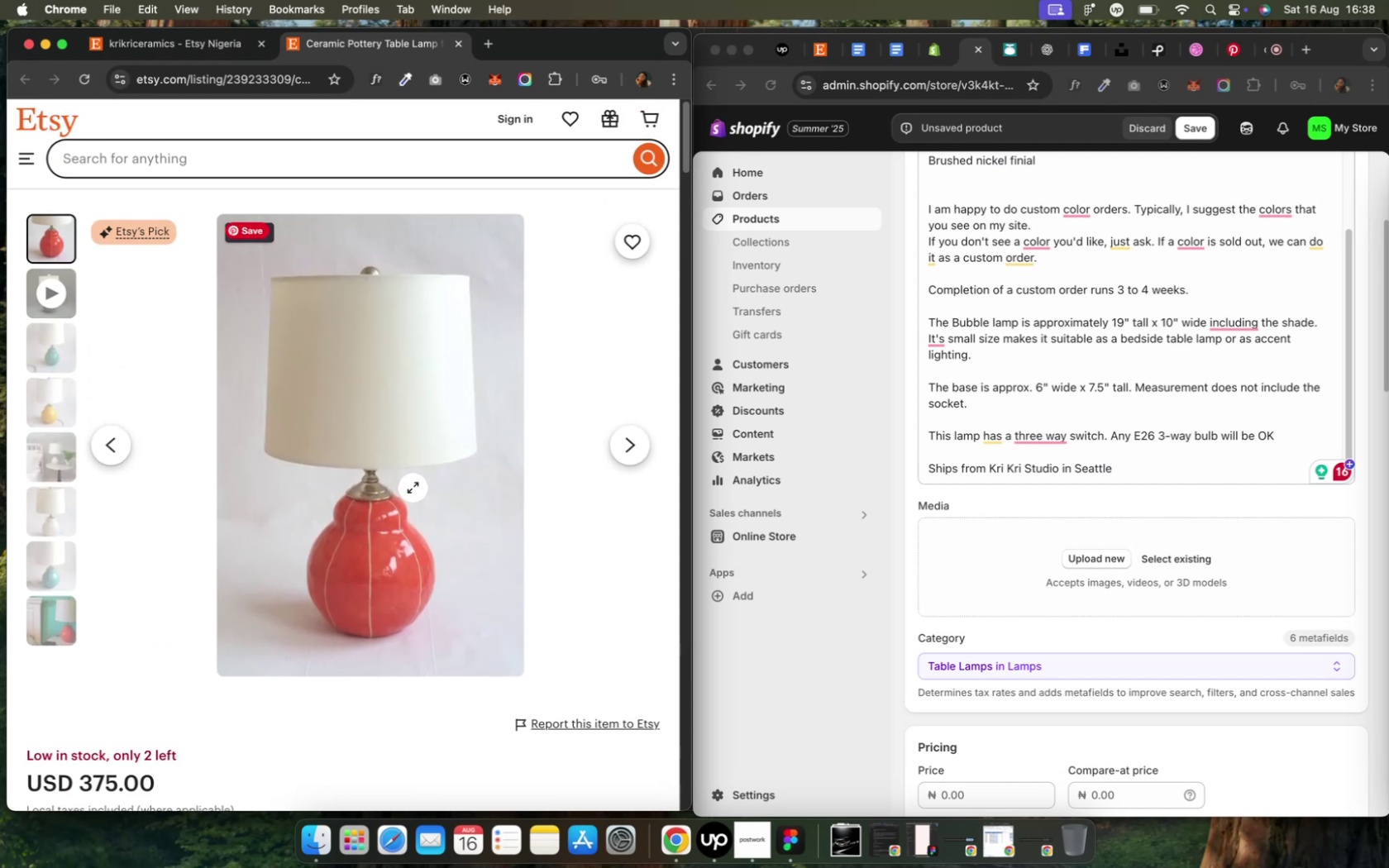 
wait(5.03)
 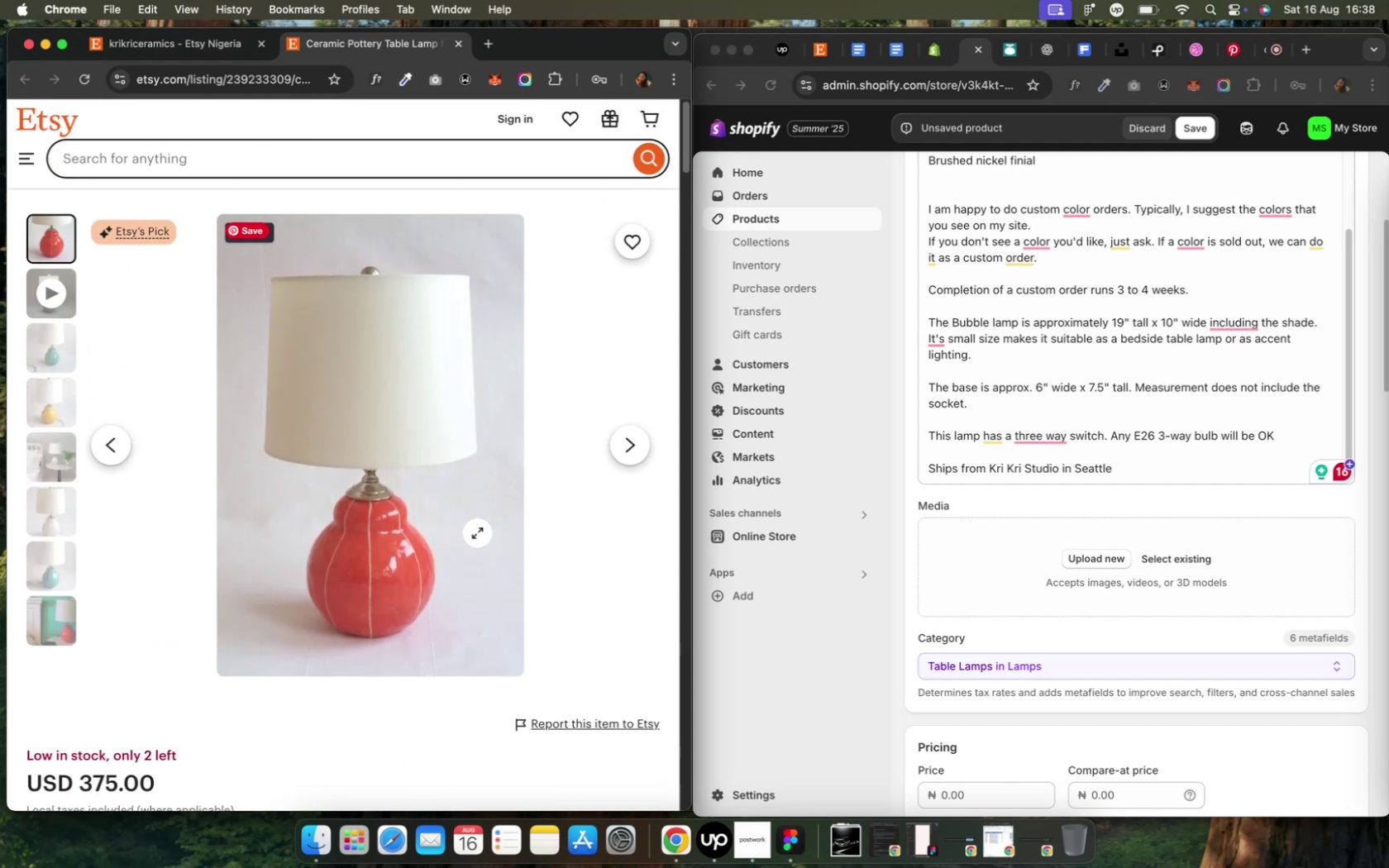 
key(Control+ArrowUp)
 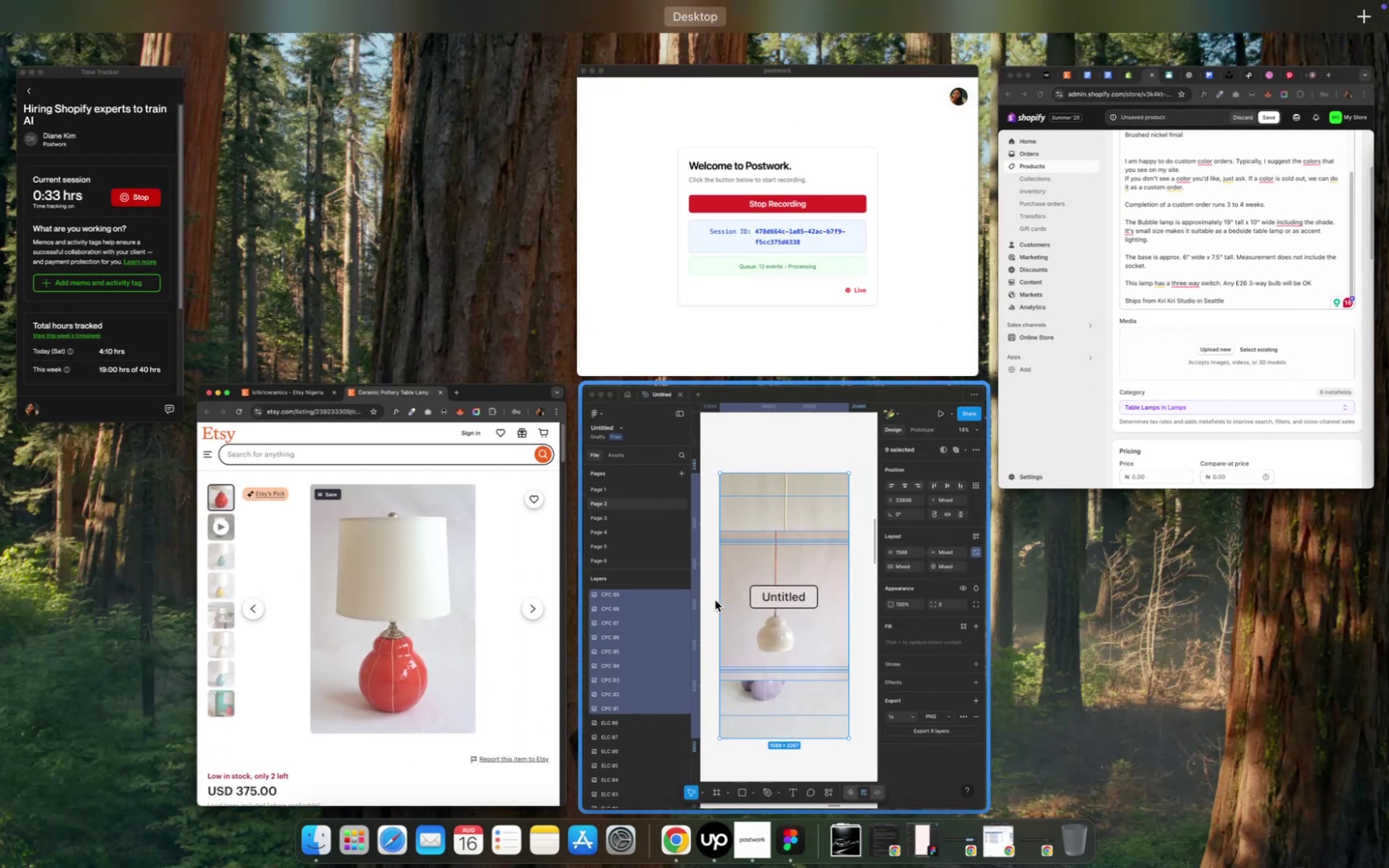 
left_click([746, 603])
 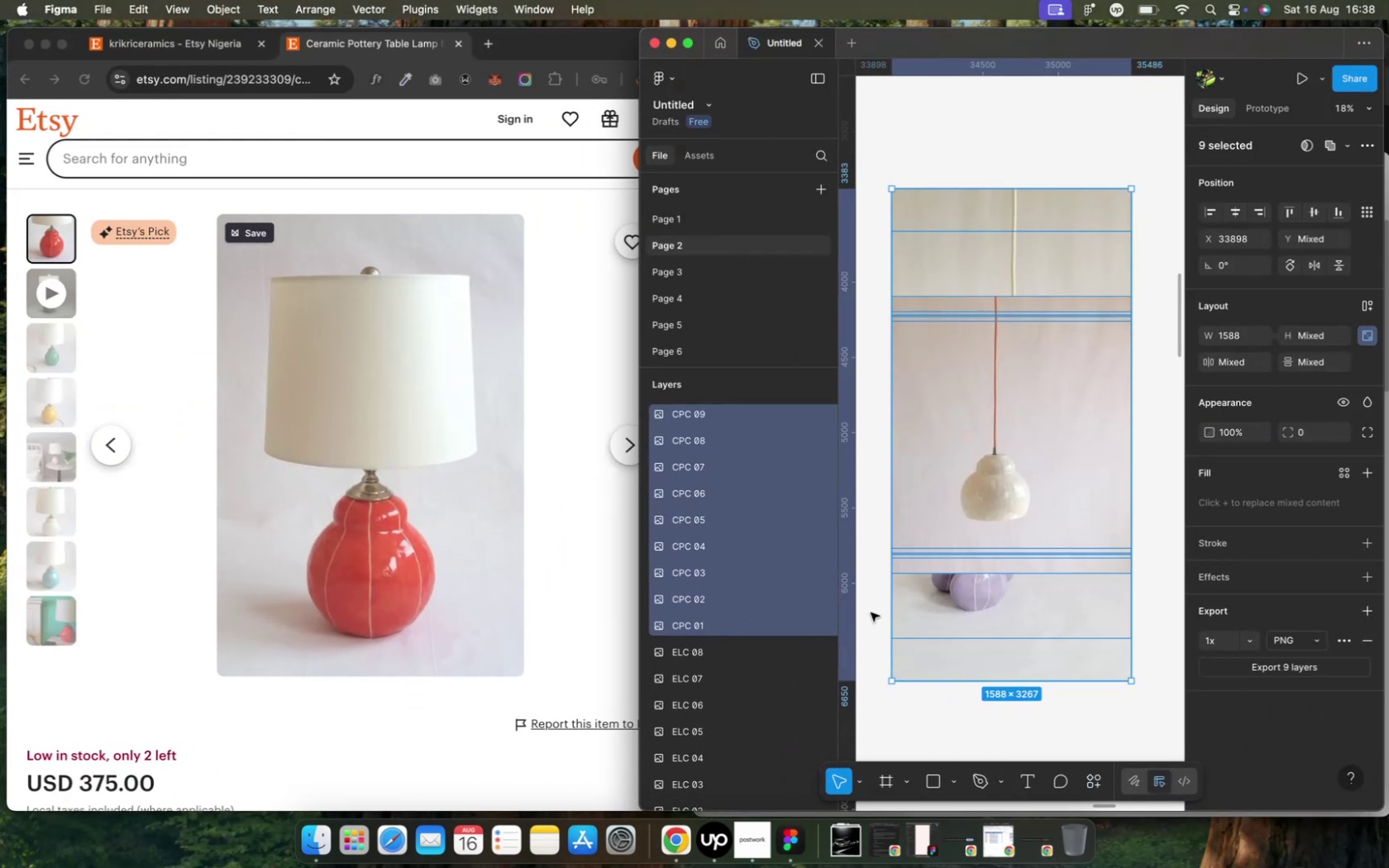 
hold_key(key=CommandLeft, duration=0.62)
scroll: coordinate [870, 613], scroll_direction: down, amount: 3.0
 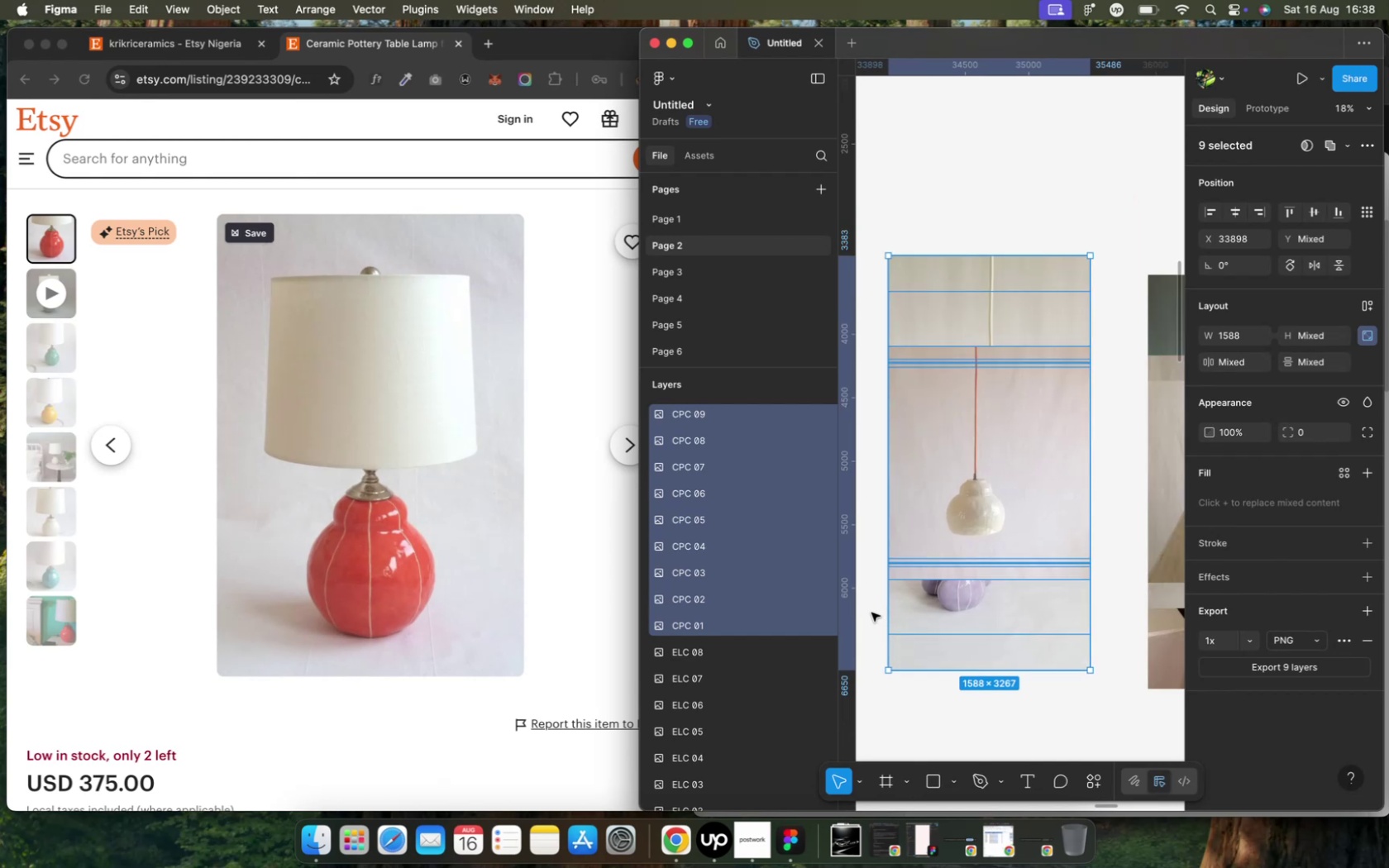 
hold_key(key=CommandLeft, duration=1.58)
scroll: coordinate [894, 621], scroll_direction: down, amount: 9.0
 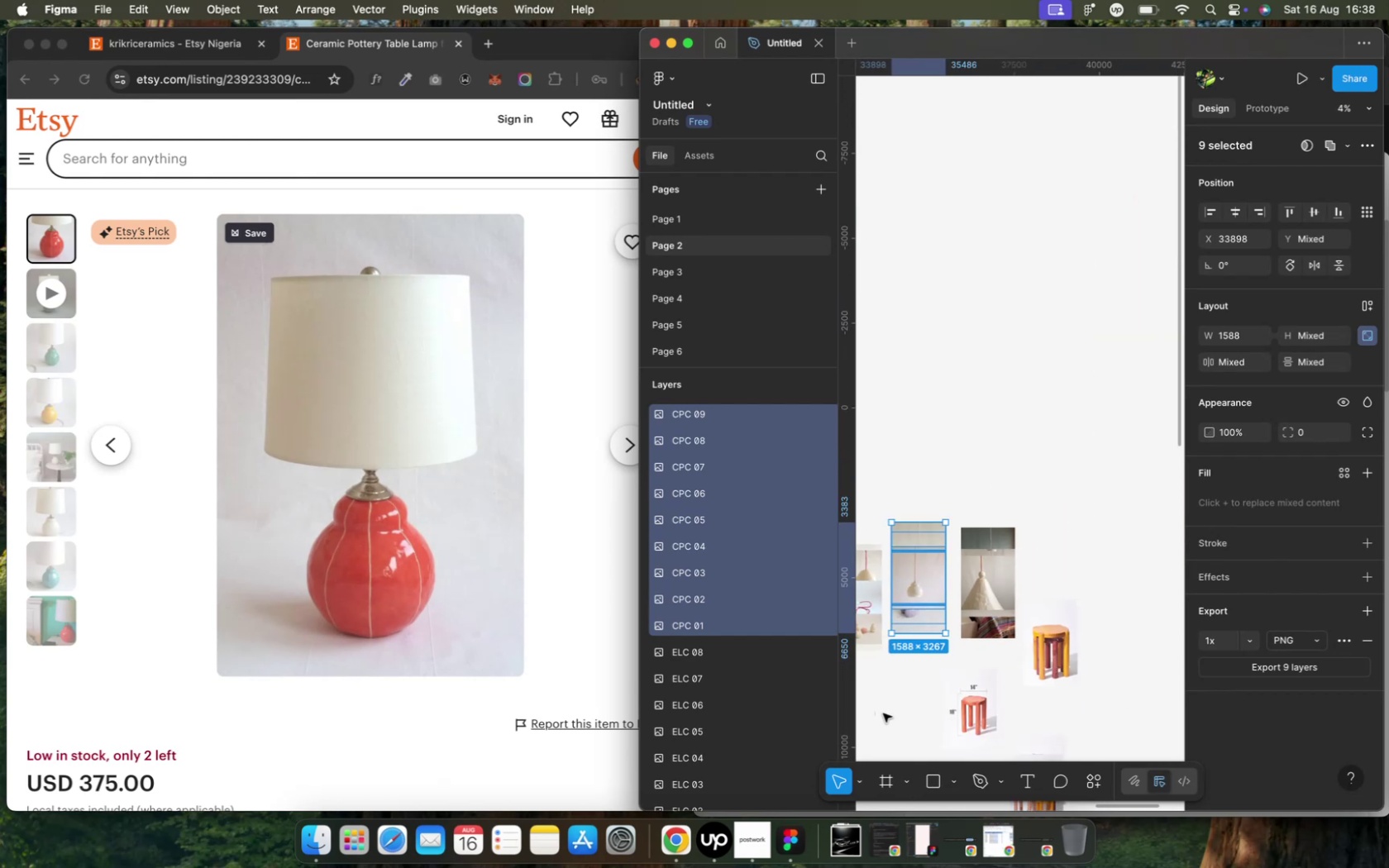 
left_click([883, 713])
 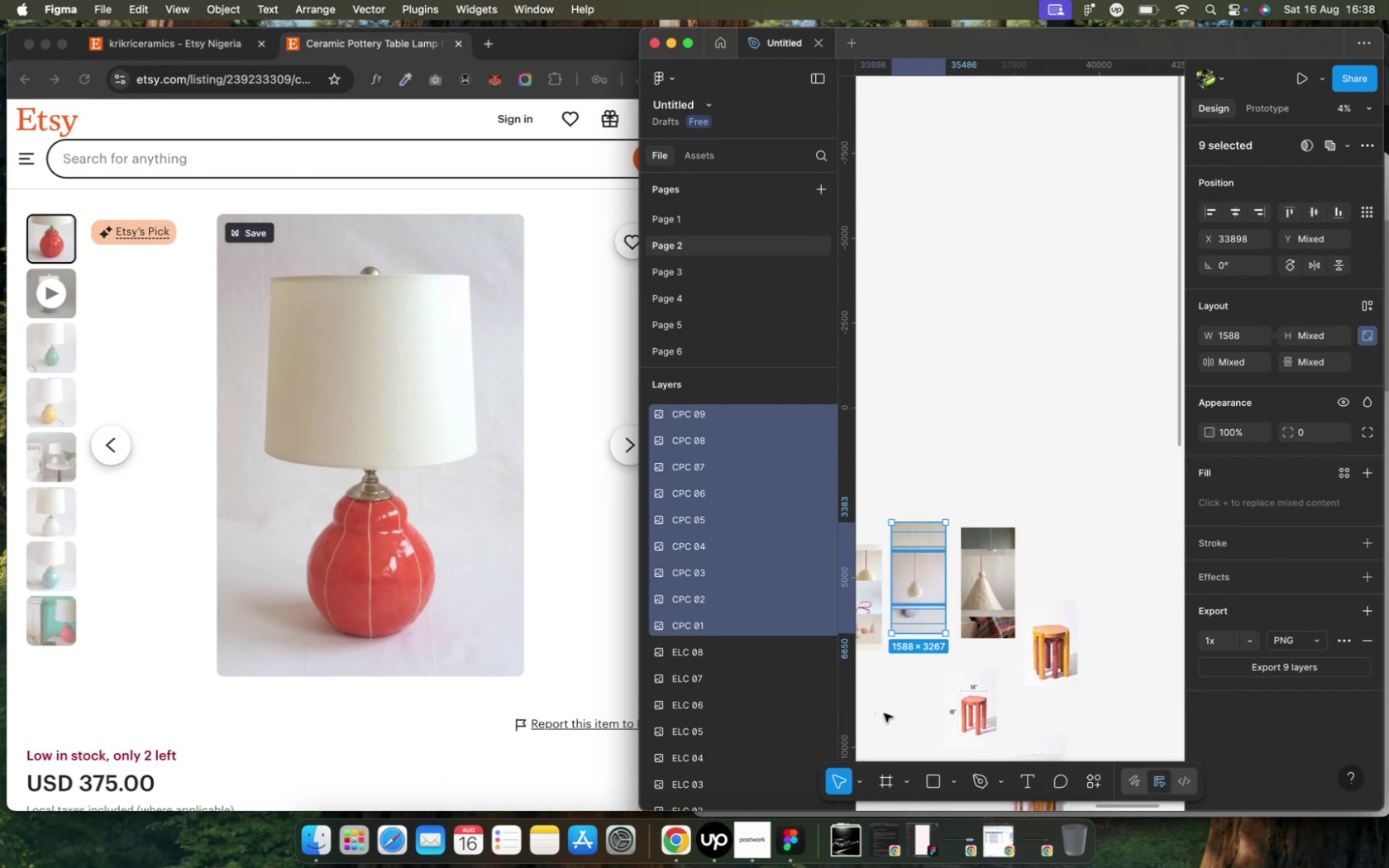 
hold_key(key=CommandLeft, duration=1.2)
scroll: coordinate [884, 713], scroll_direction: down, amount: 6.0
 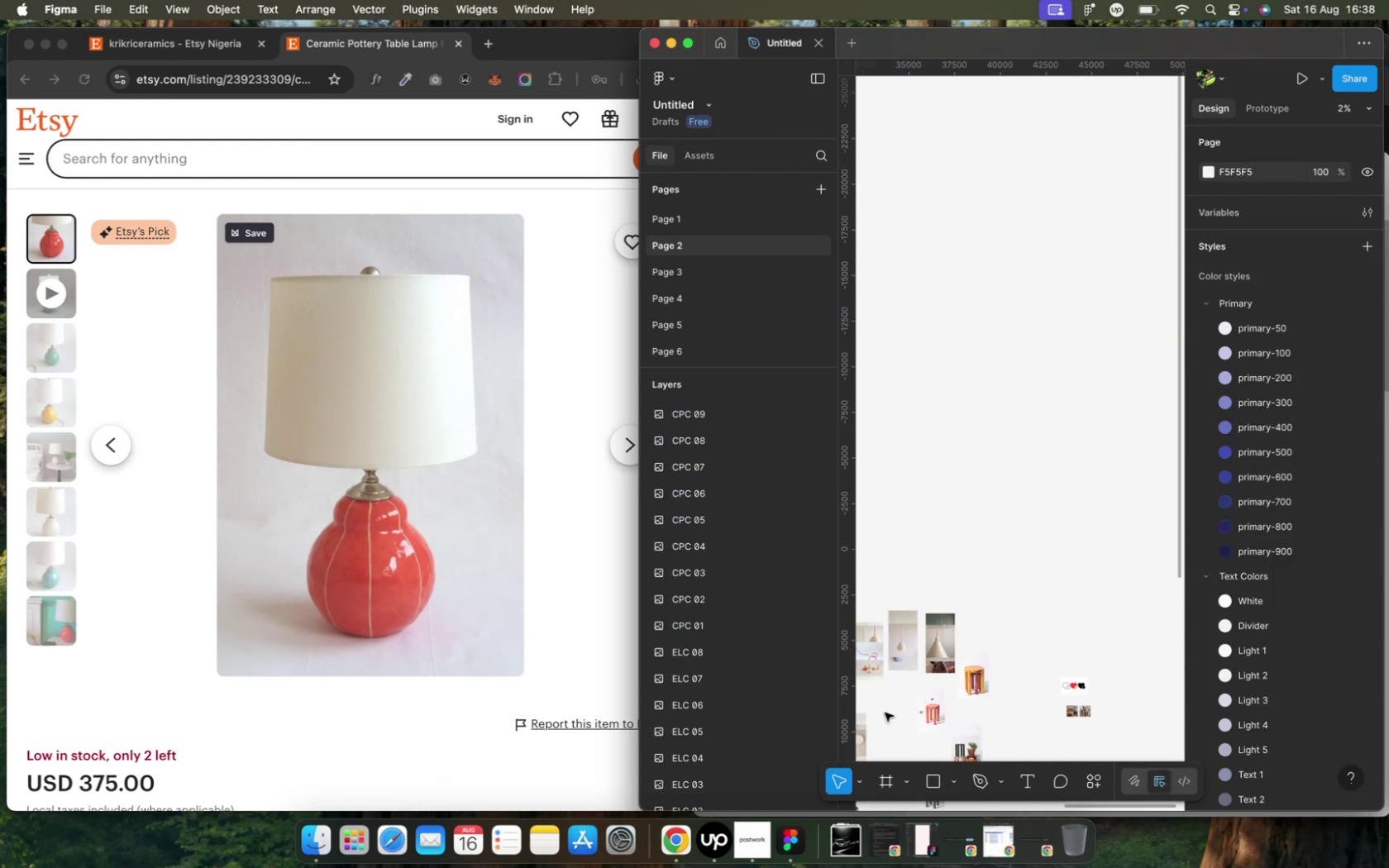 
hold_key(key=ShiftLeft, duration=0.81)
scroll: coordinate [884, 713], scroll_direction: up, amount: 3.0
 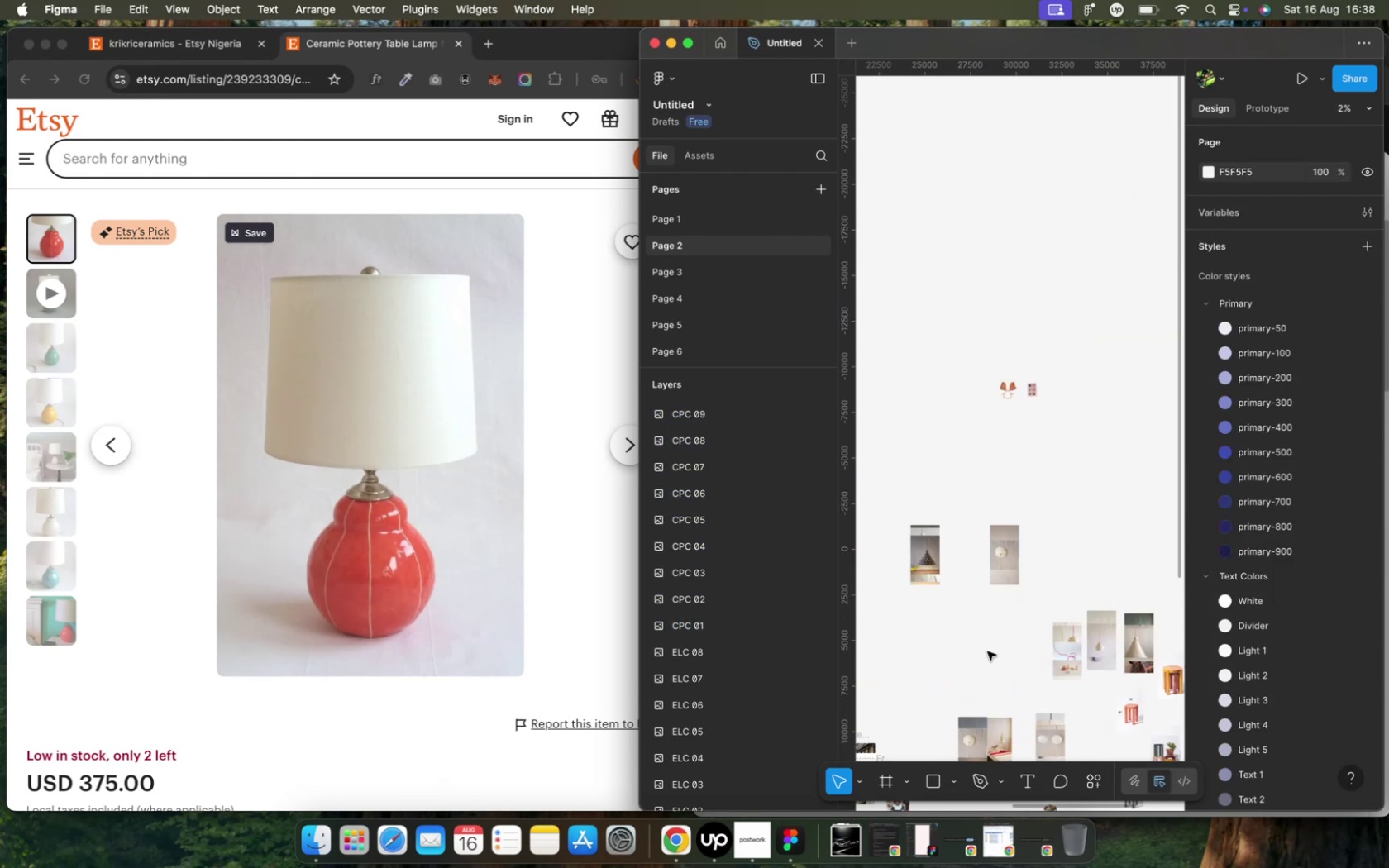 
hold_key(key=CommandLeft, duration=5.23)
scroll: coordinate [1021, 722], scroll_direction: up, amount: 21.0
 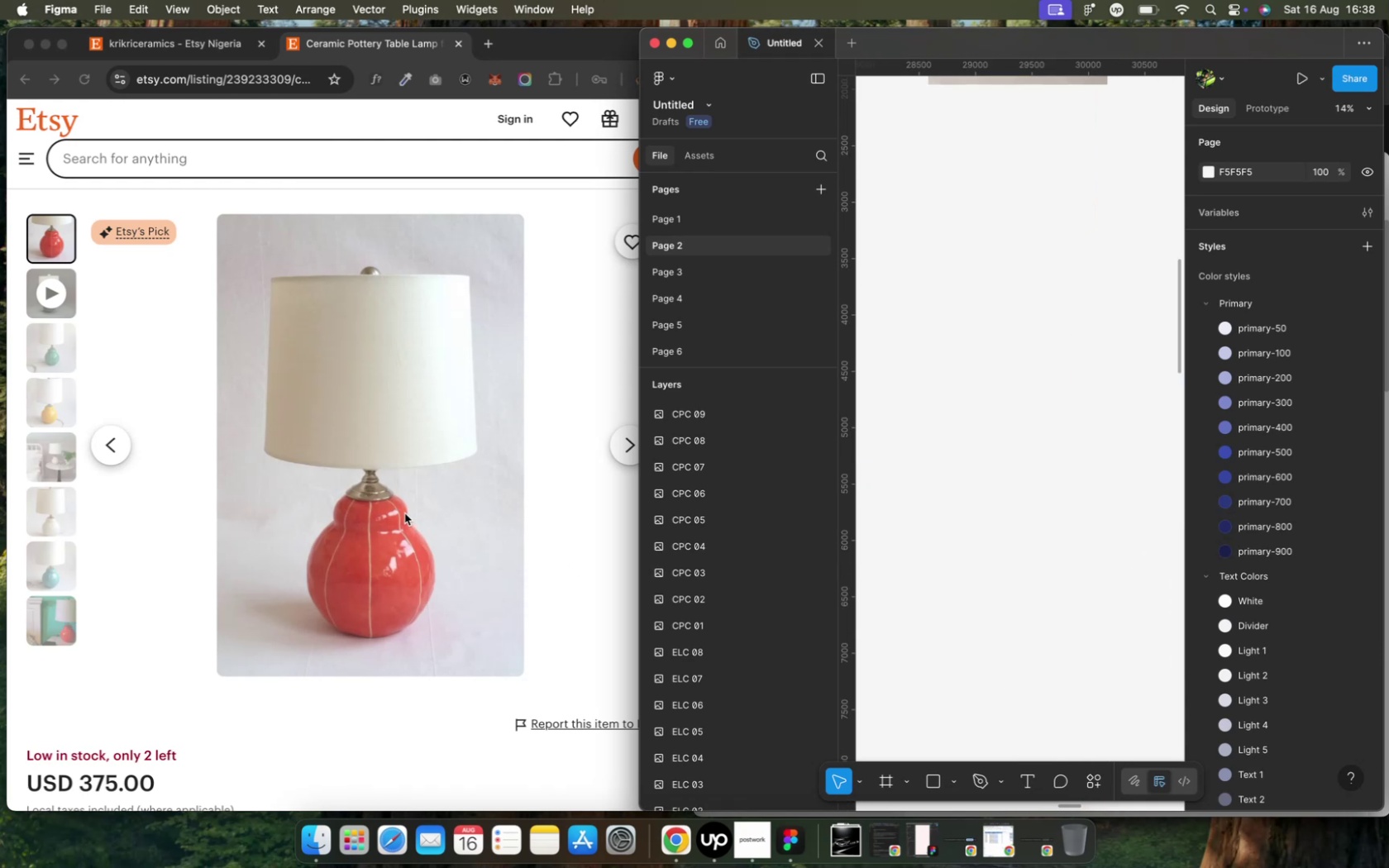 
right_click([404, 513])
 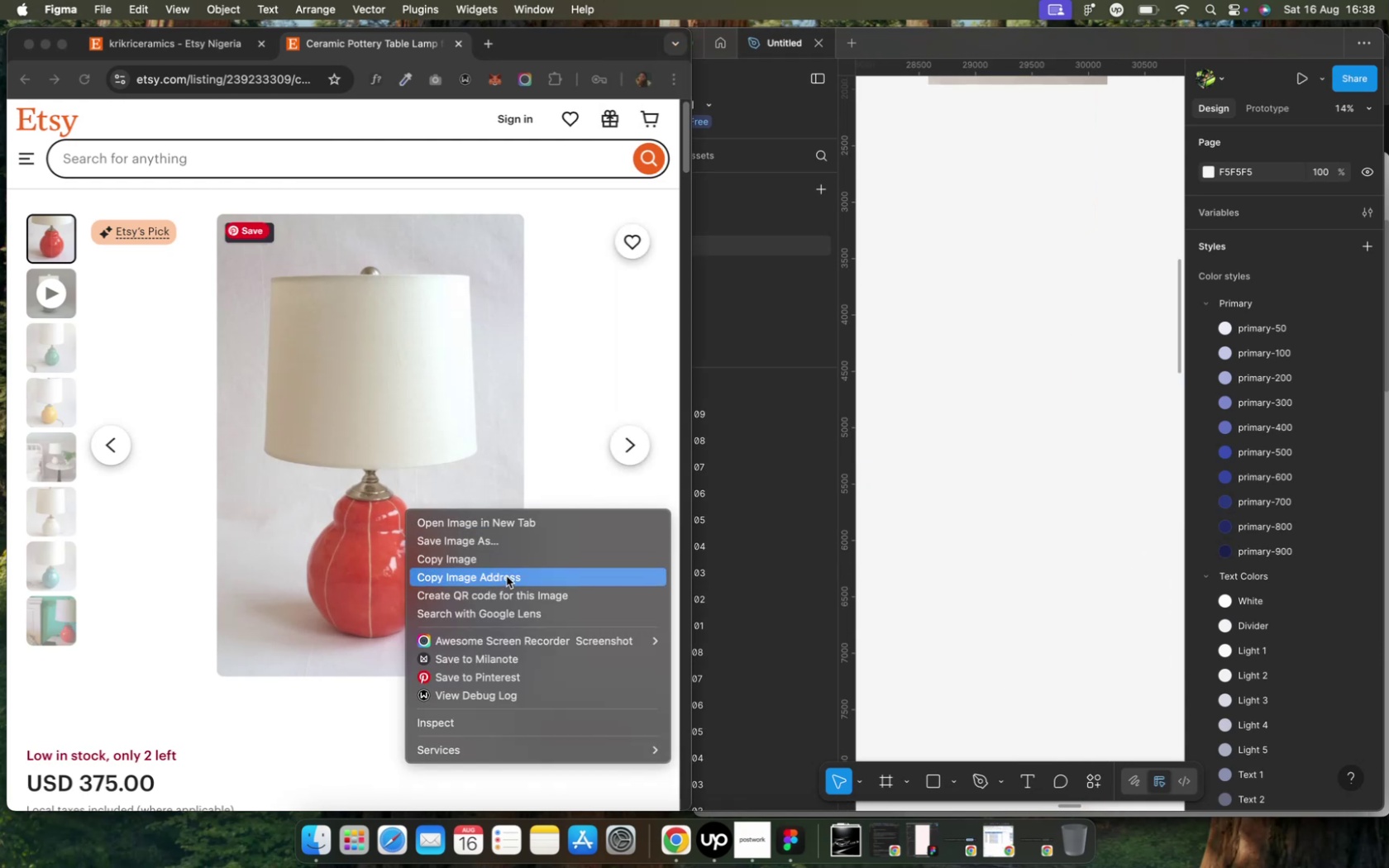 
left_click([503, 560])
 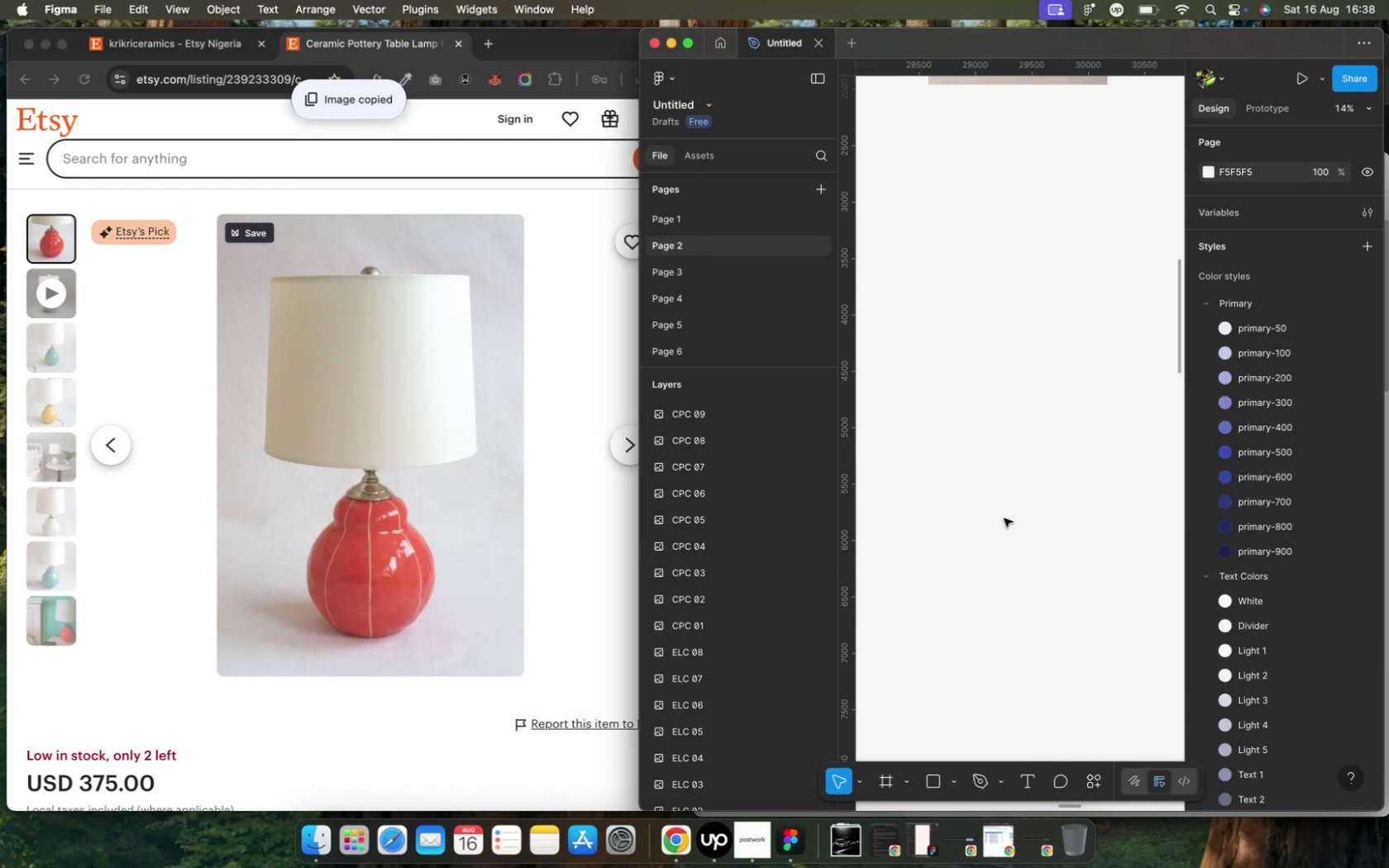 
key(Meta+V)
 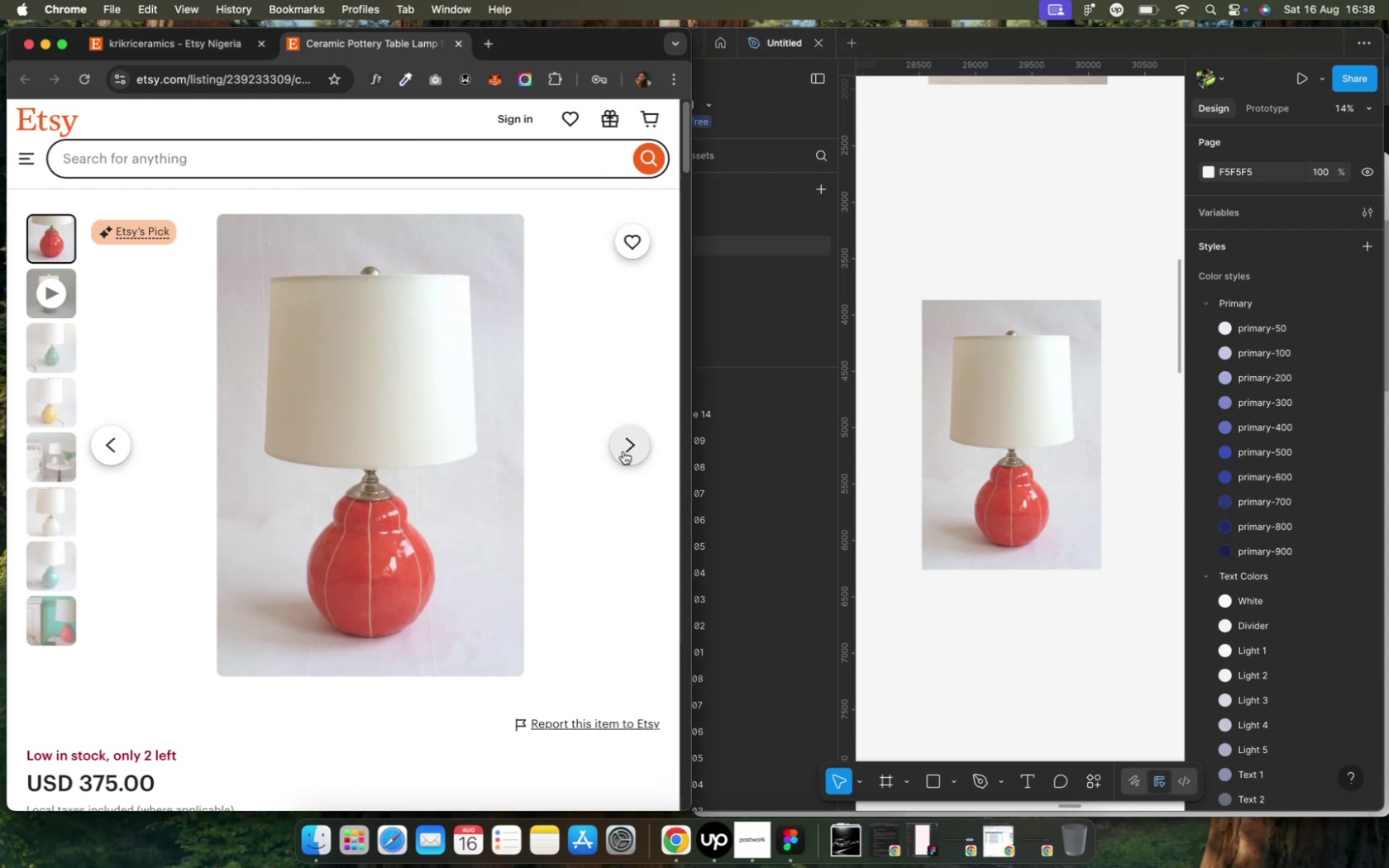 
wait(5.47)
 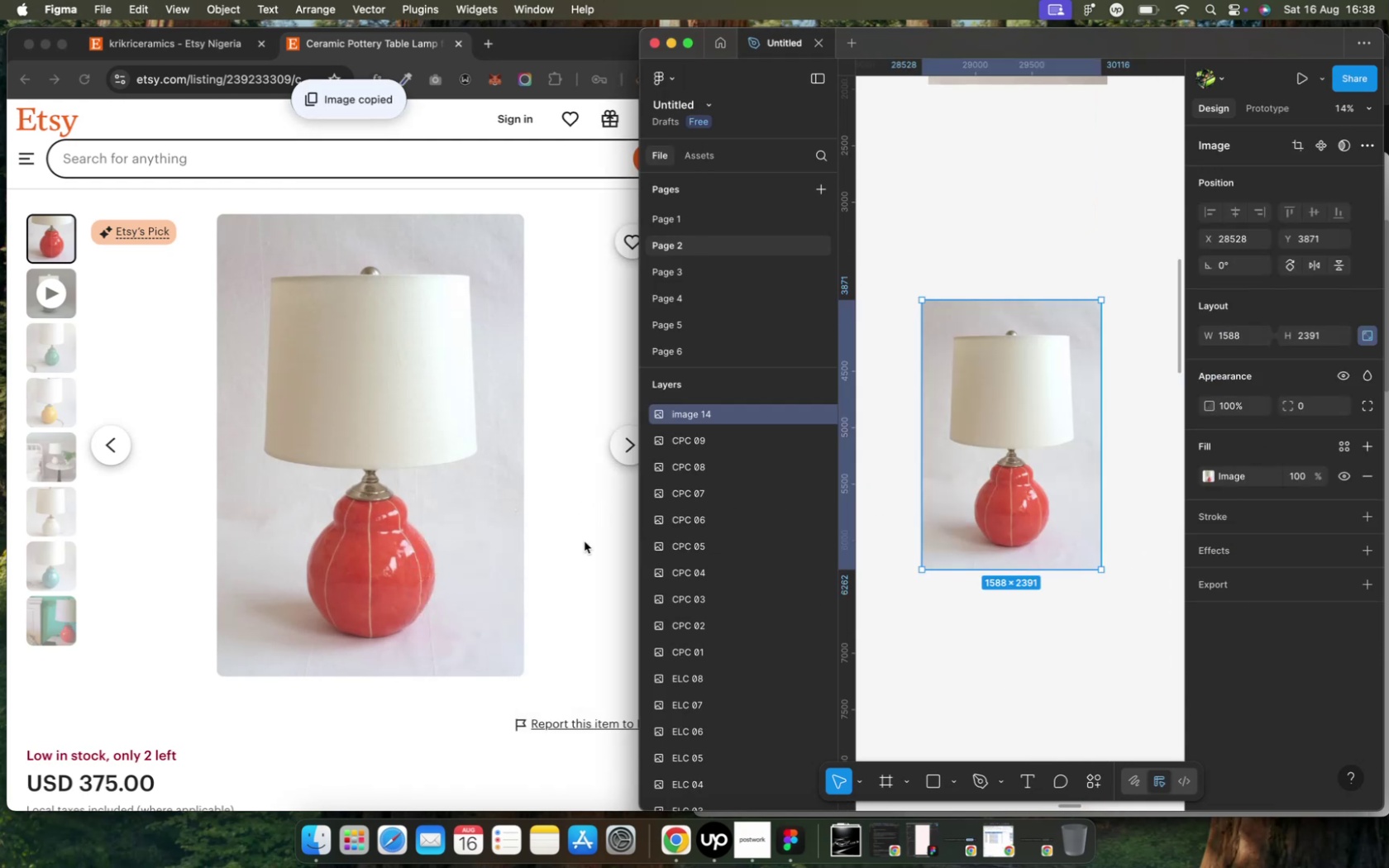 
left_click([623, 451])
 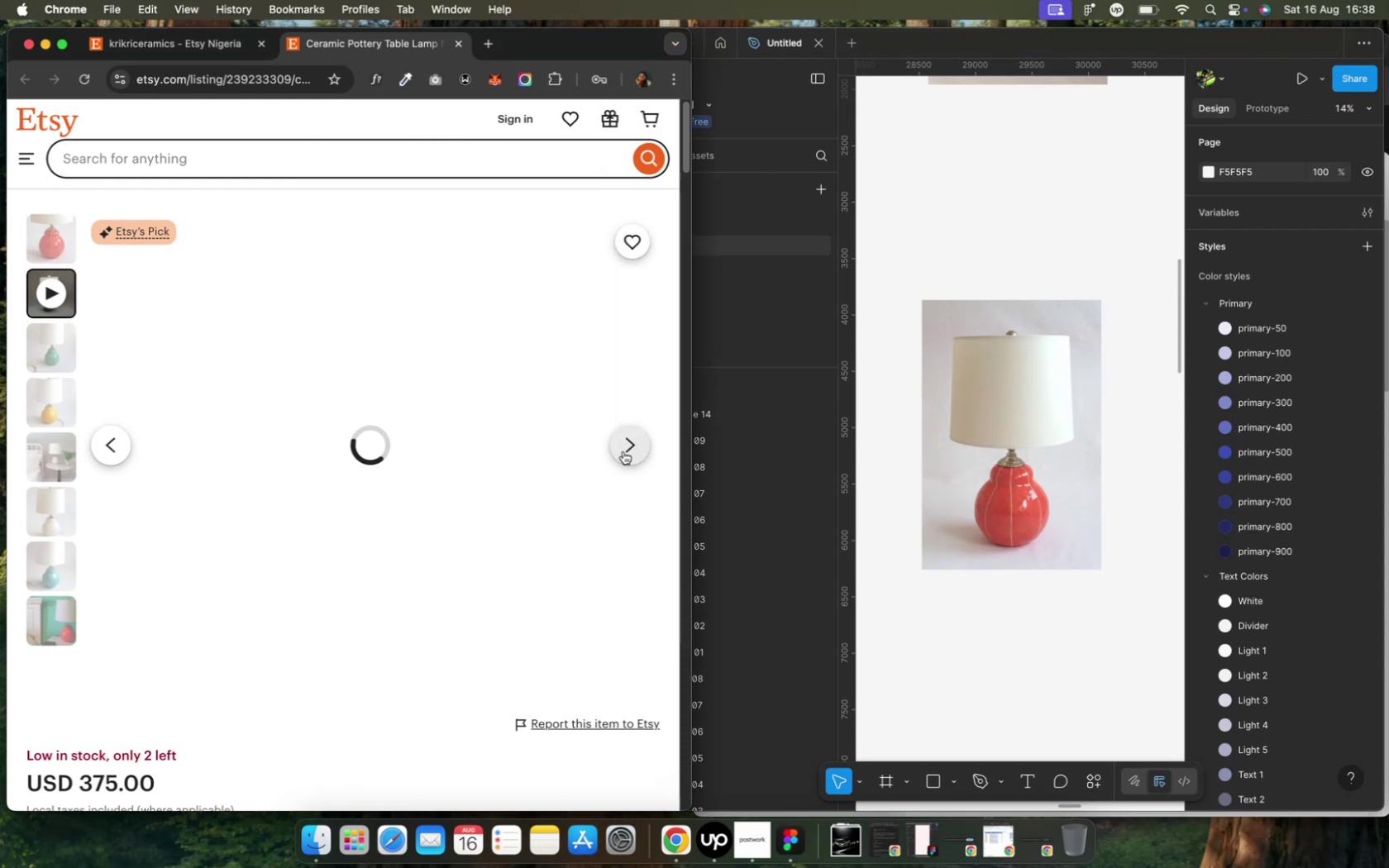 
left_click([623, 451])
 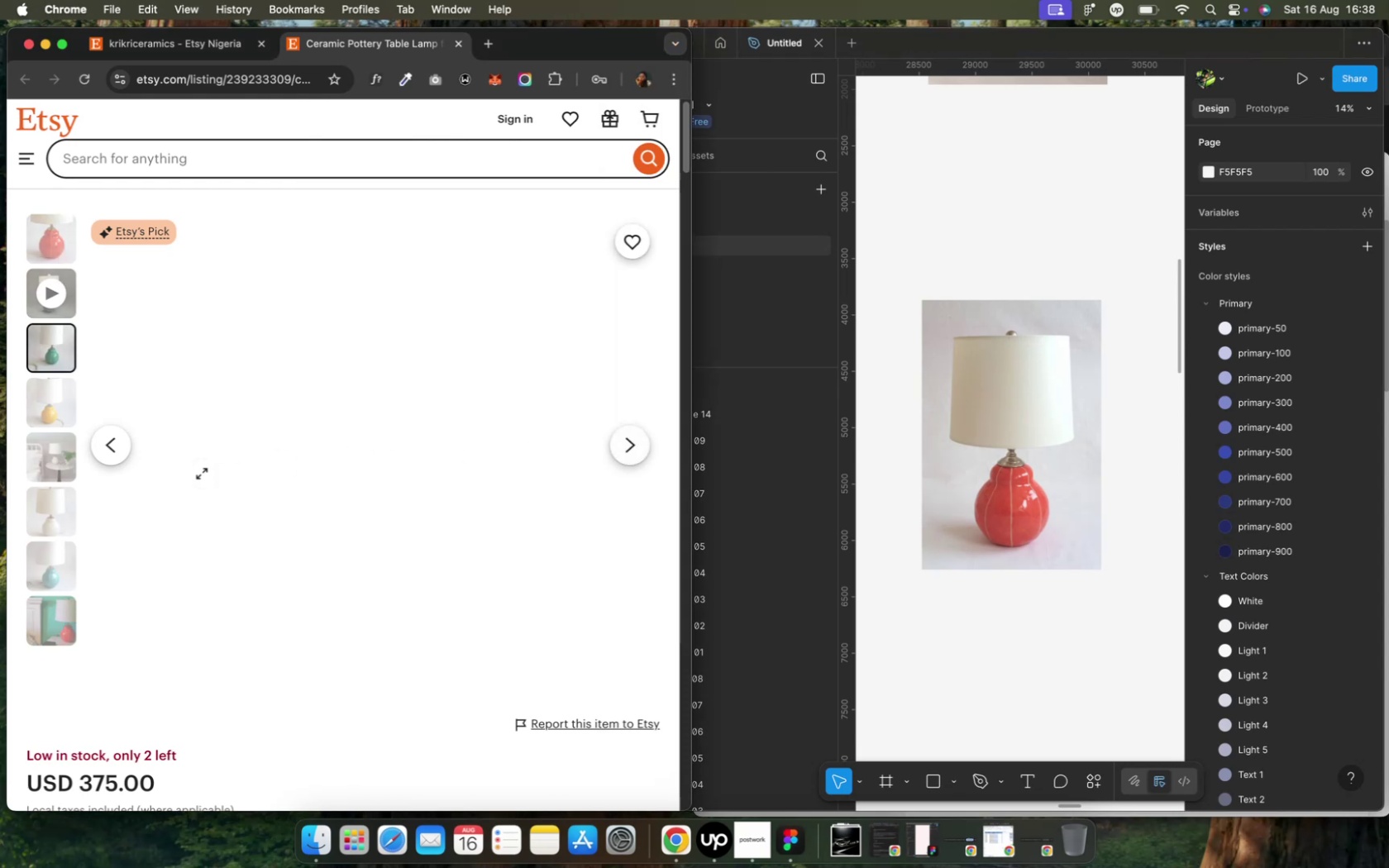 
mouse_move([306, 498])
 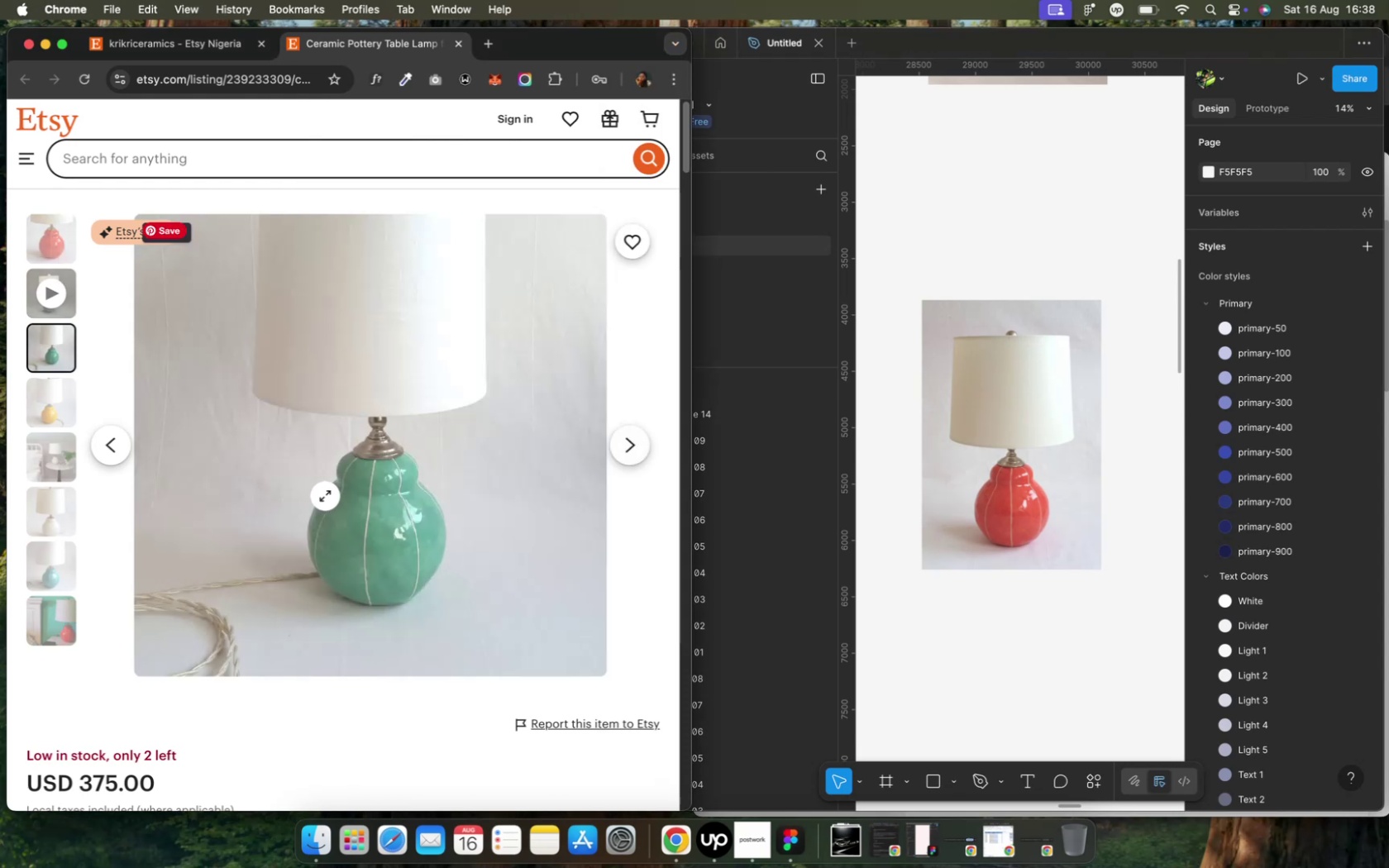 
right_click([325, 496])
 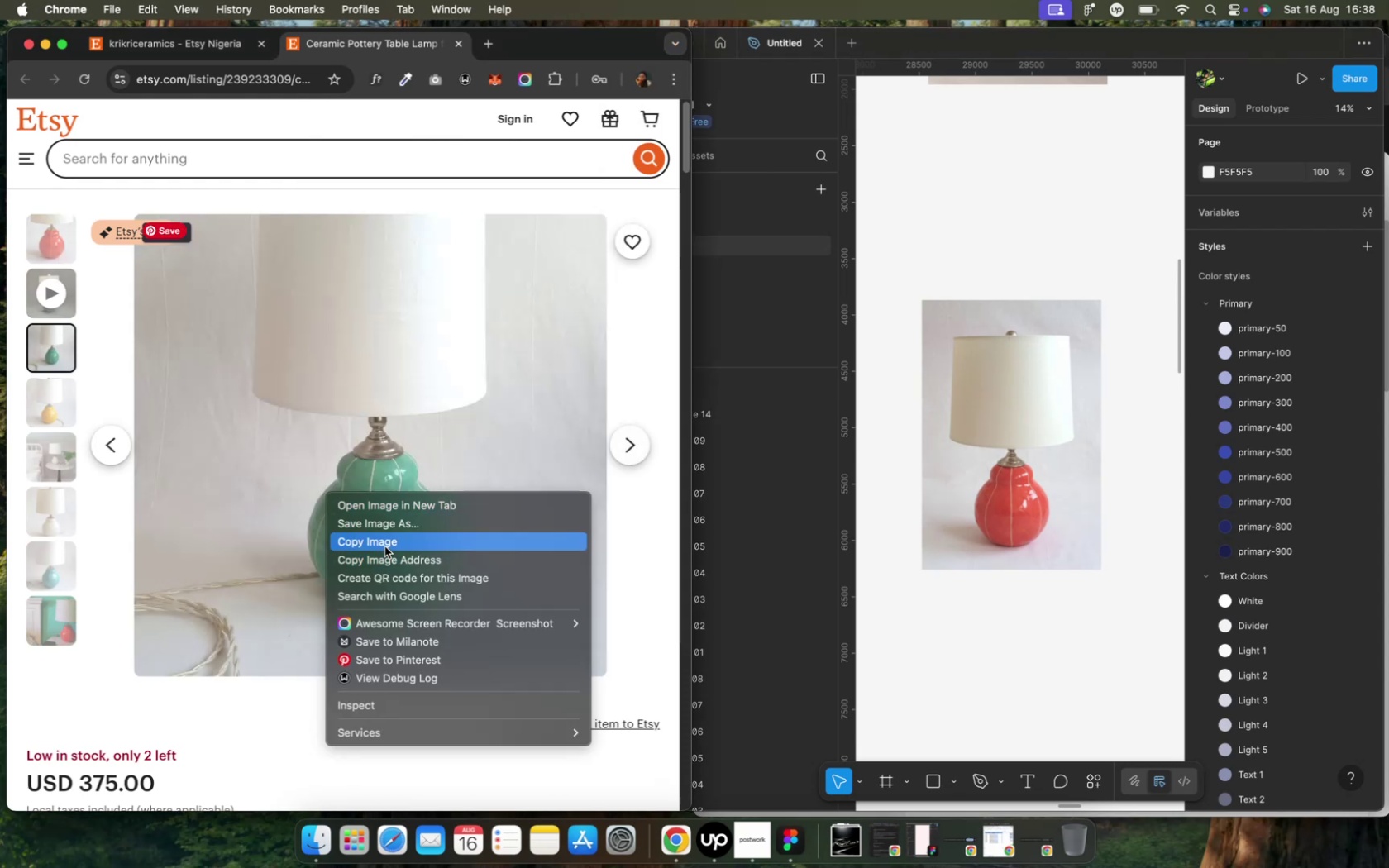 
left_click([386, 542])
 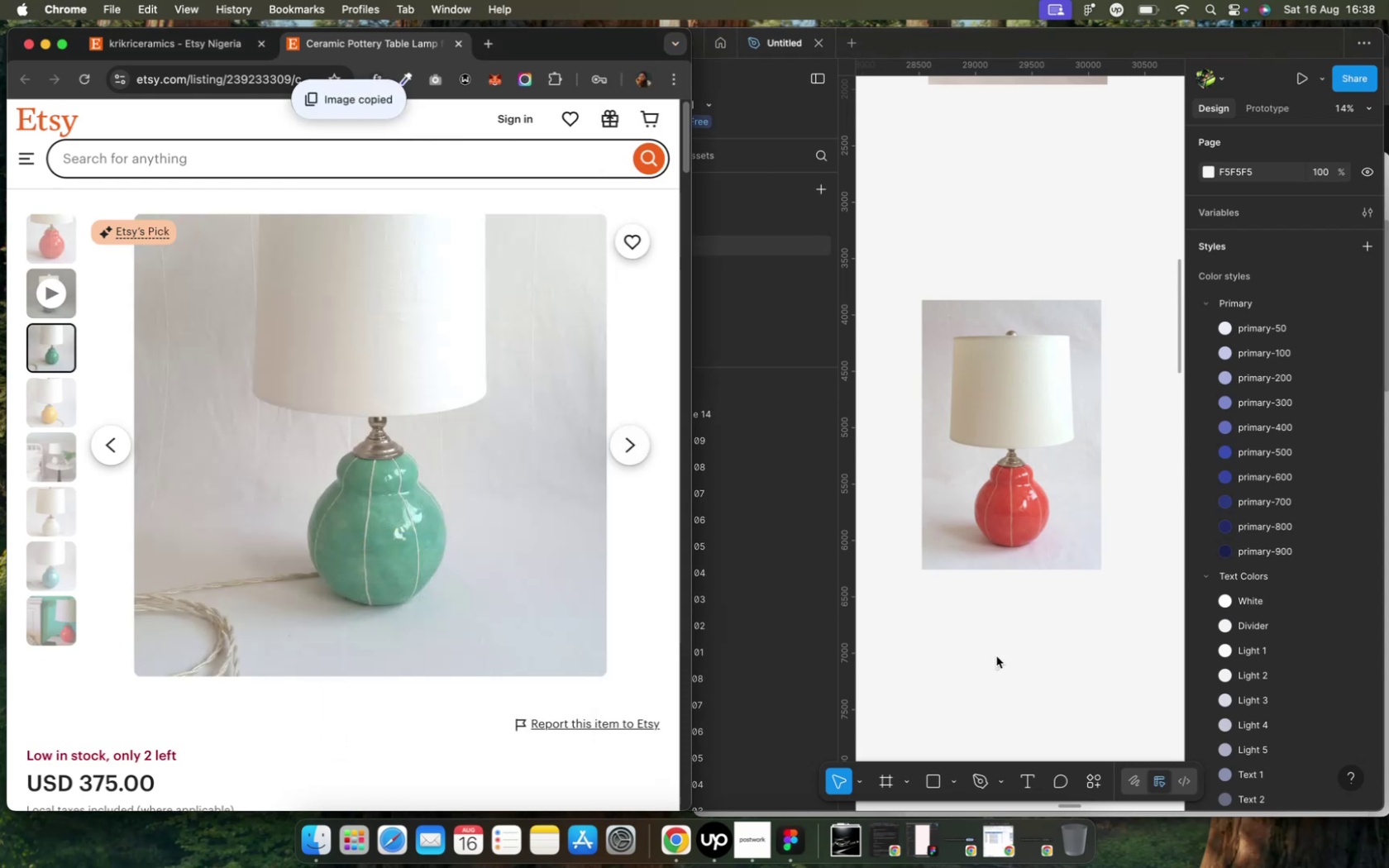 
left_click([995, 656])
 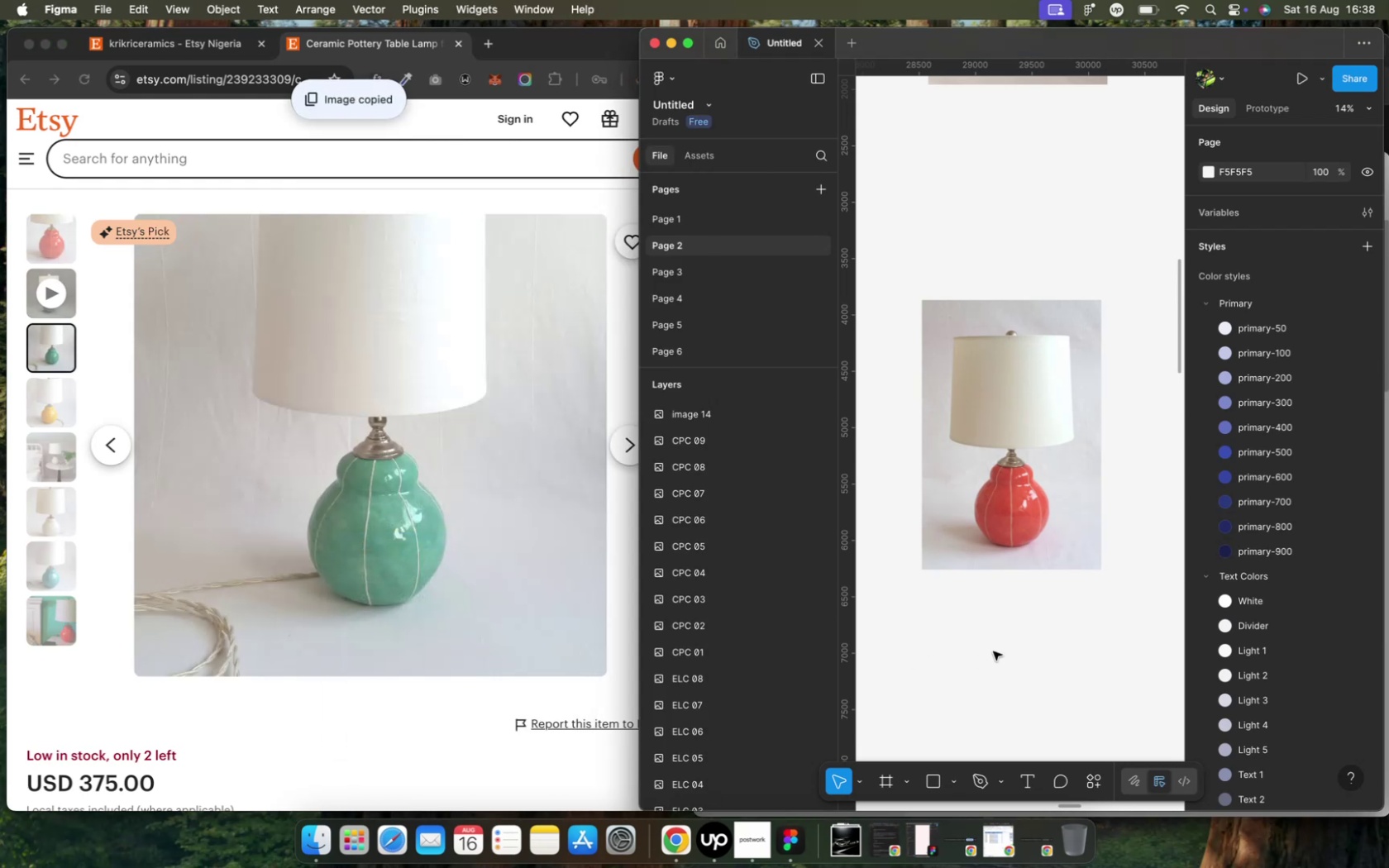 
key(Meta+V)
 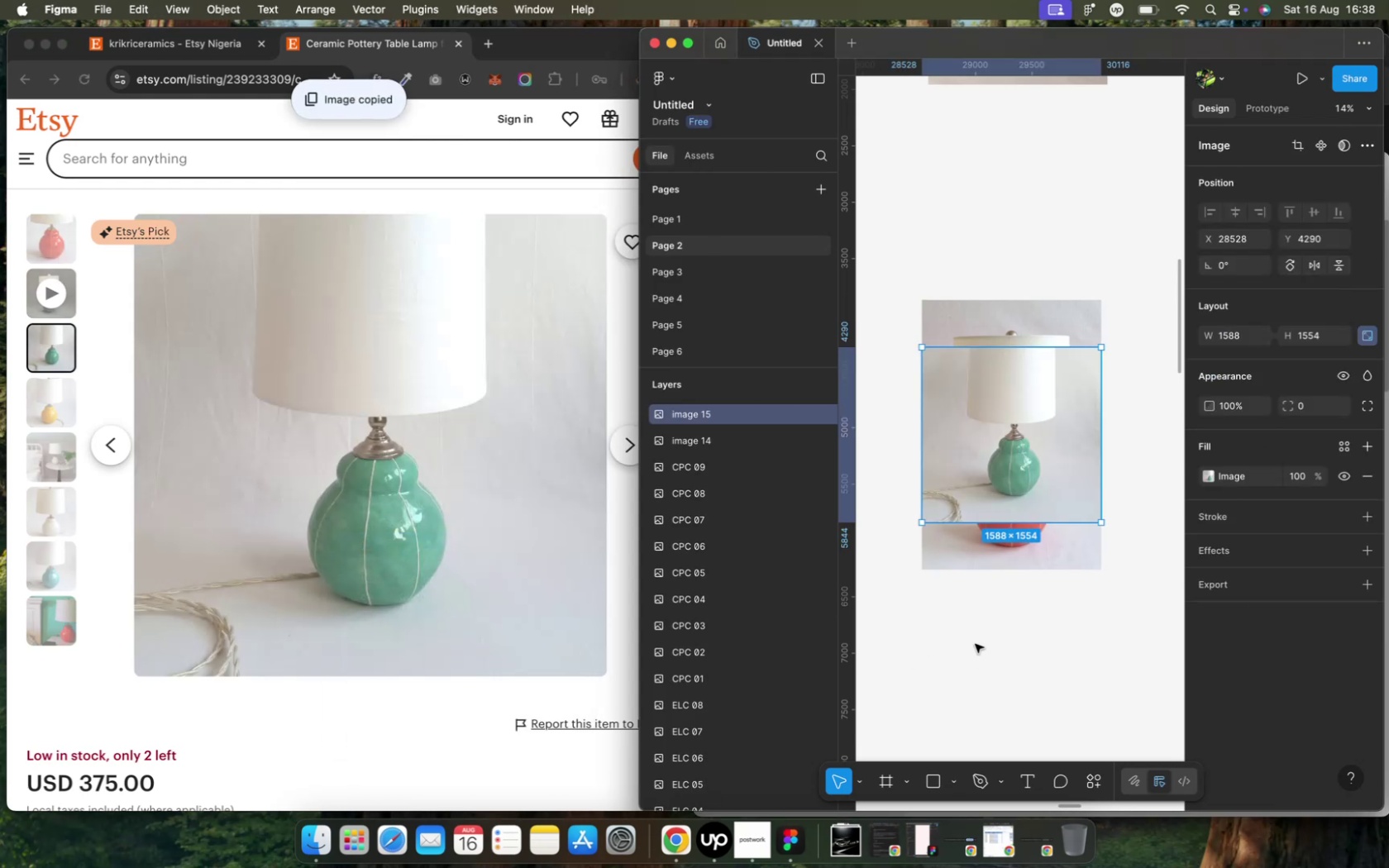 
left_click([969, 643])
 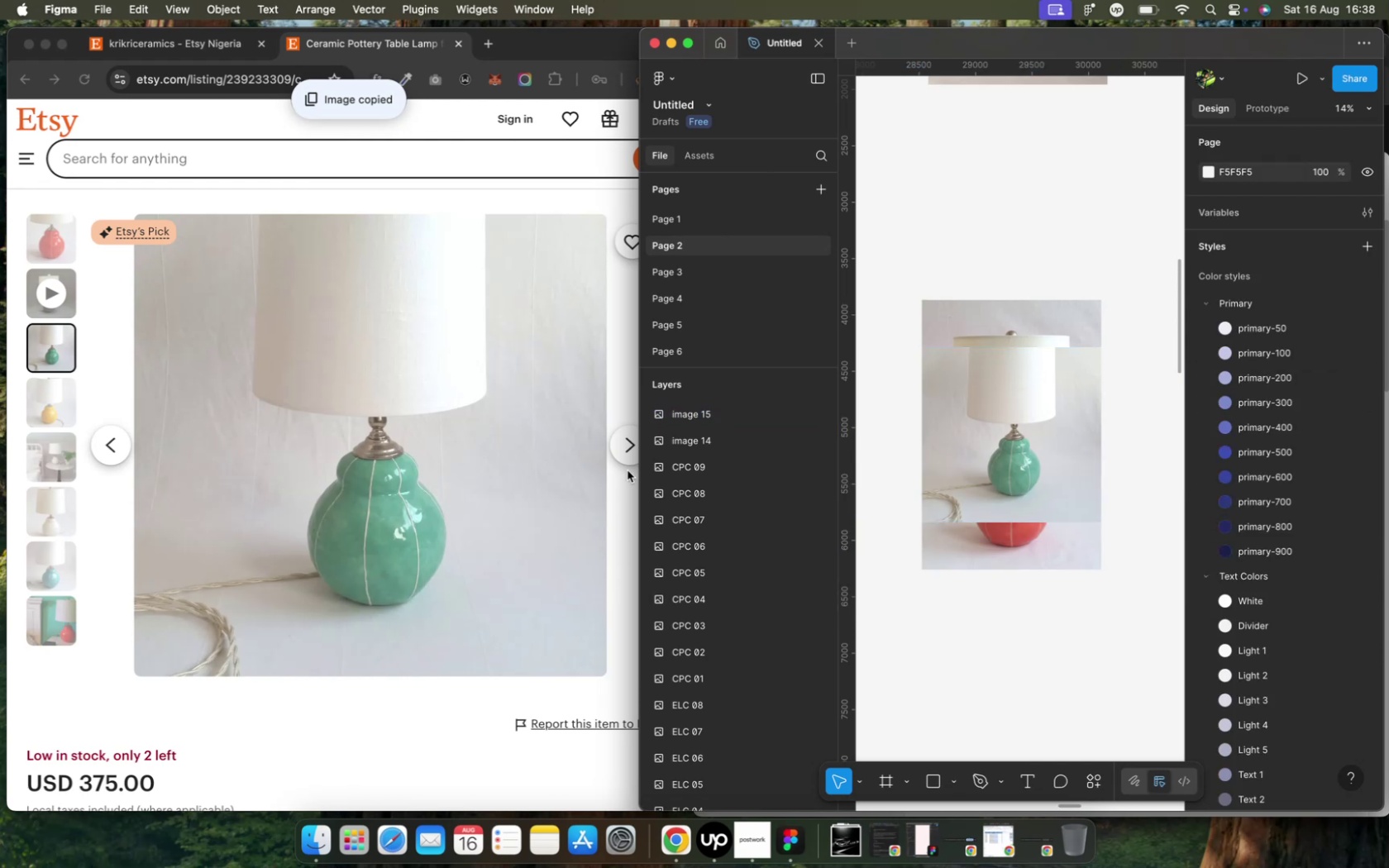 
left_click([626, 466])
 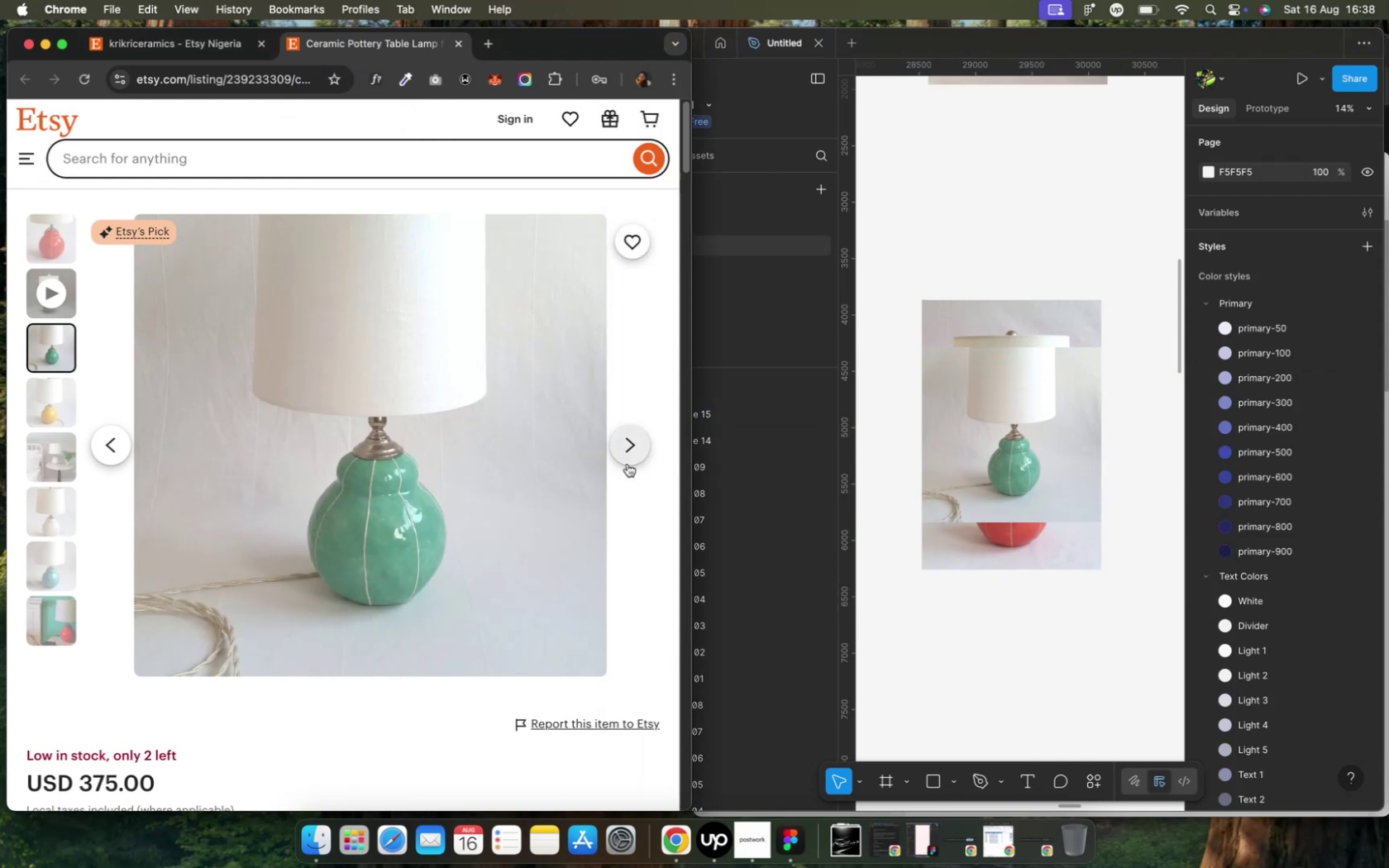 
left_click([627, 464])
 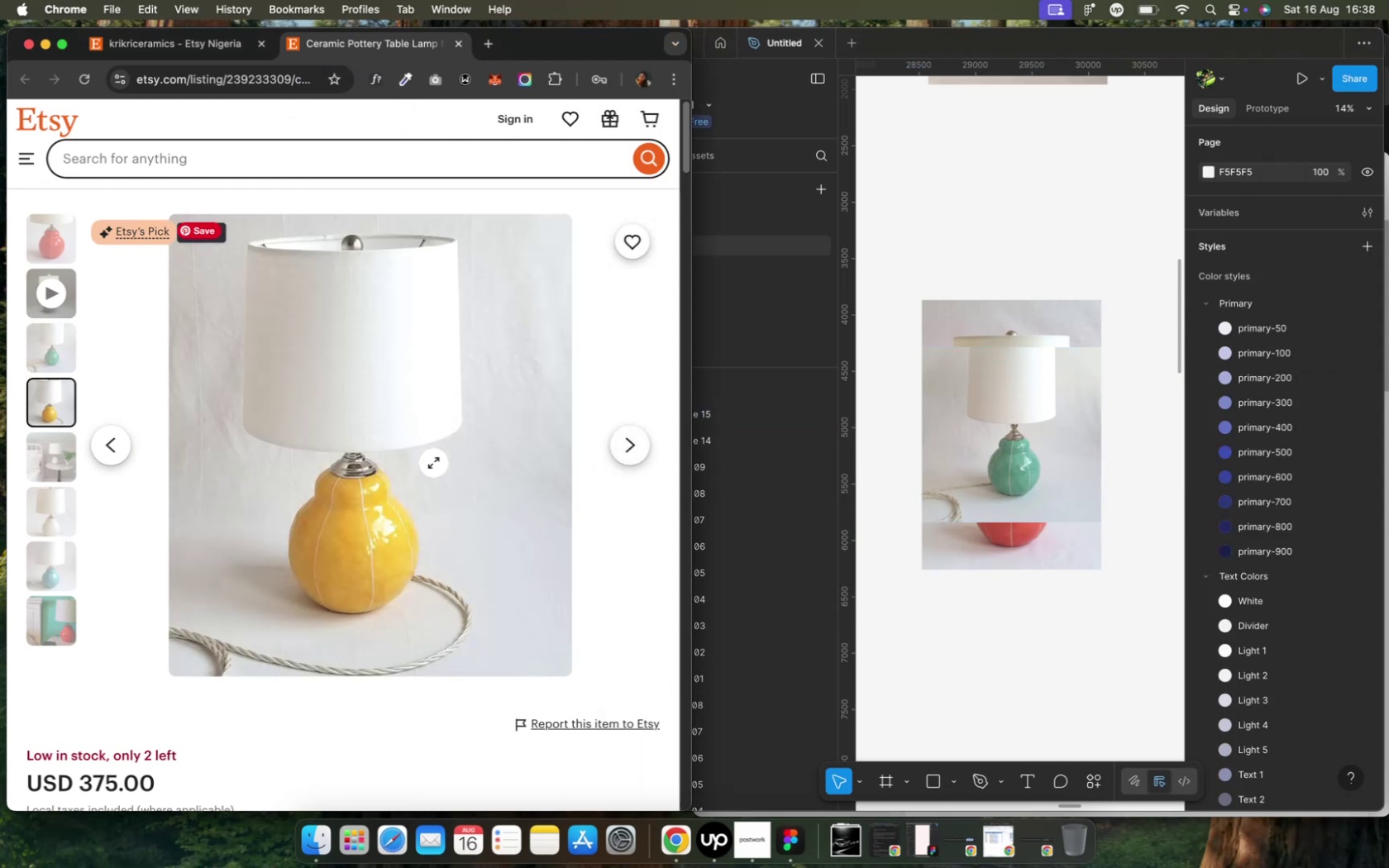 
right_click([433, 463])
 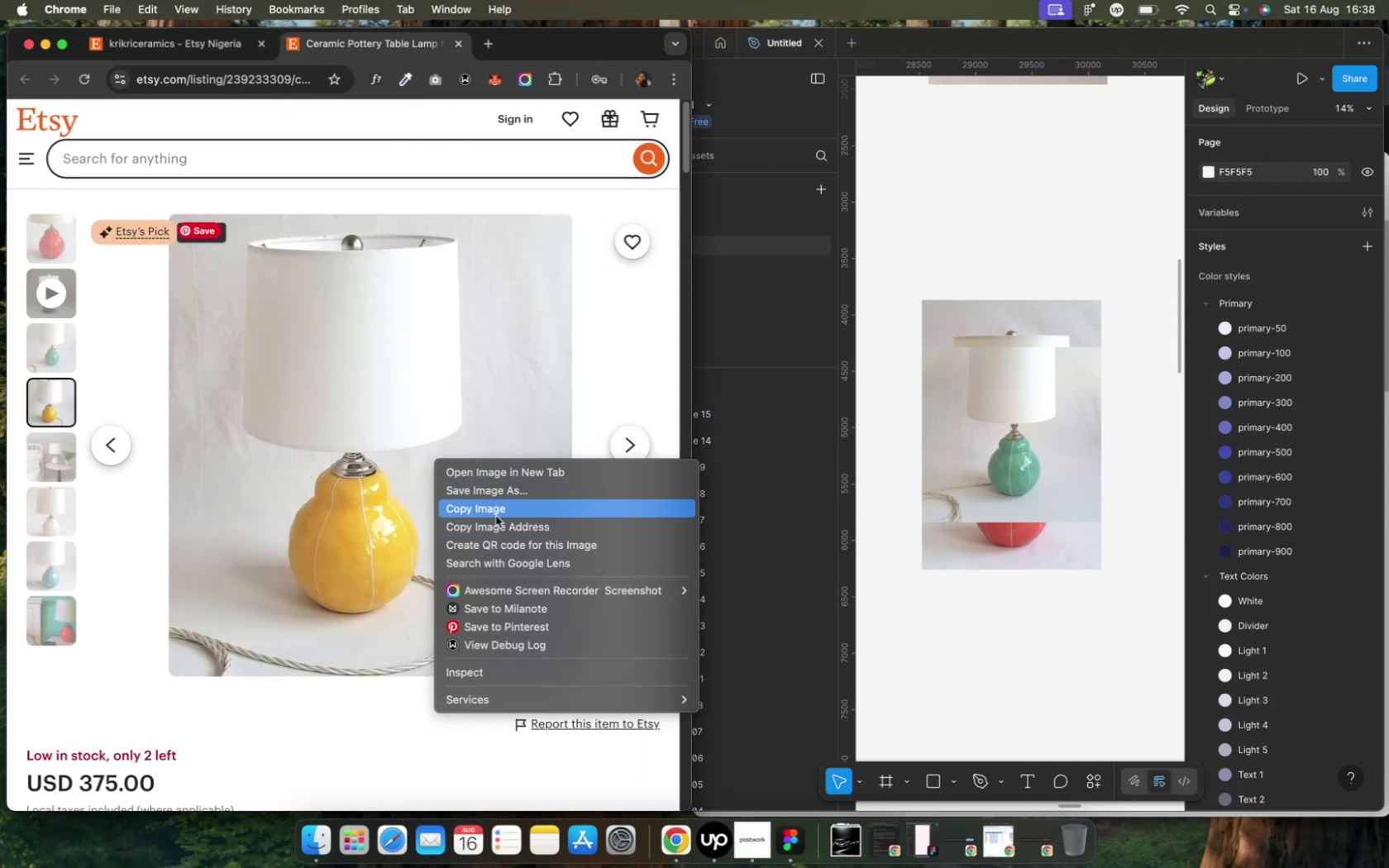 
left_click([495, 511])
 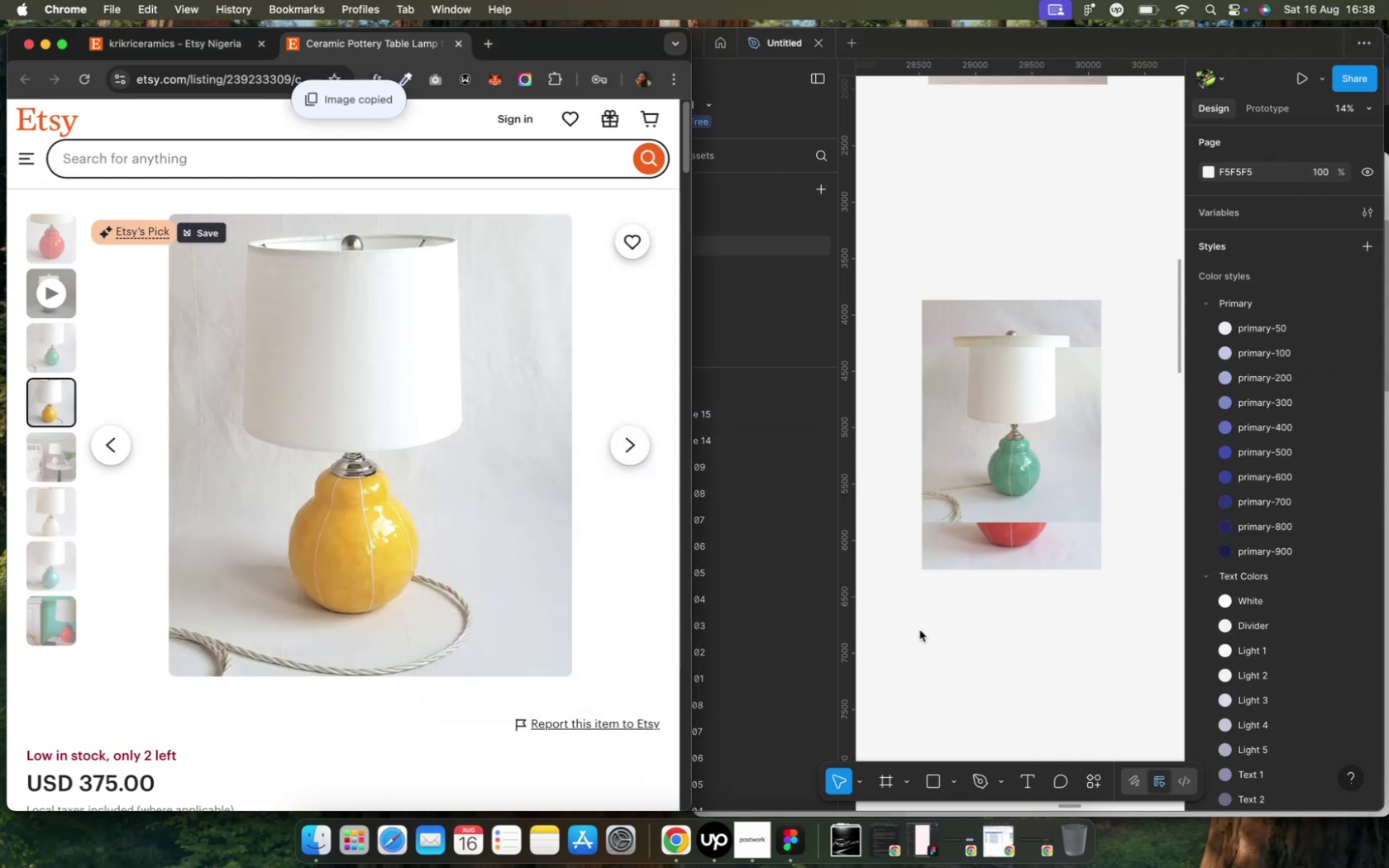 
left_click([923, 628])
 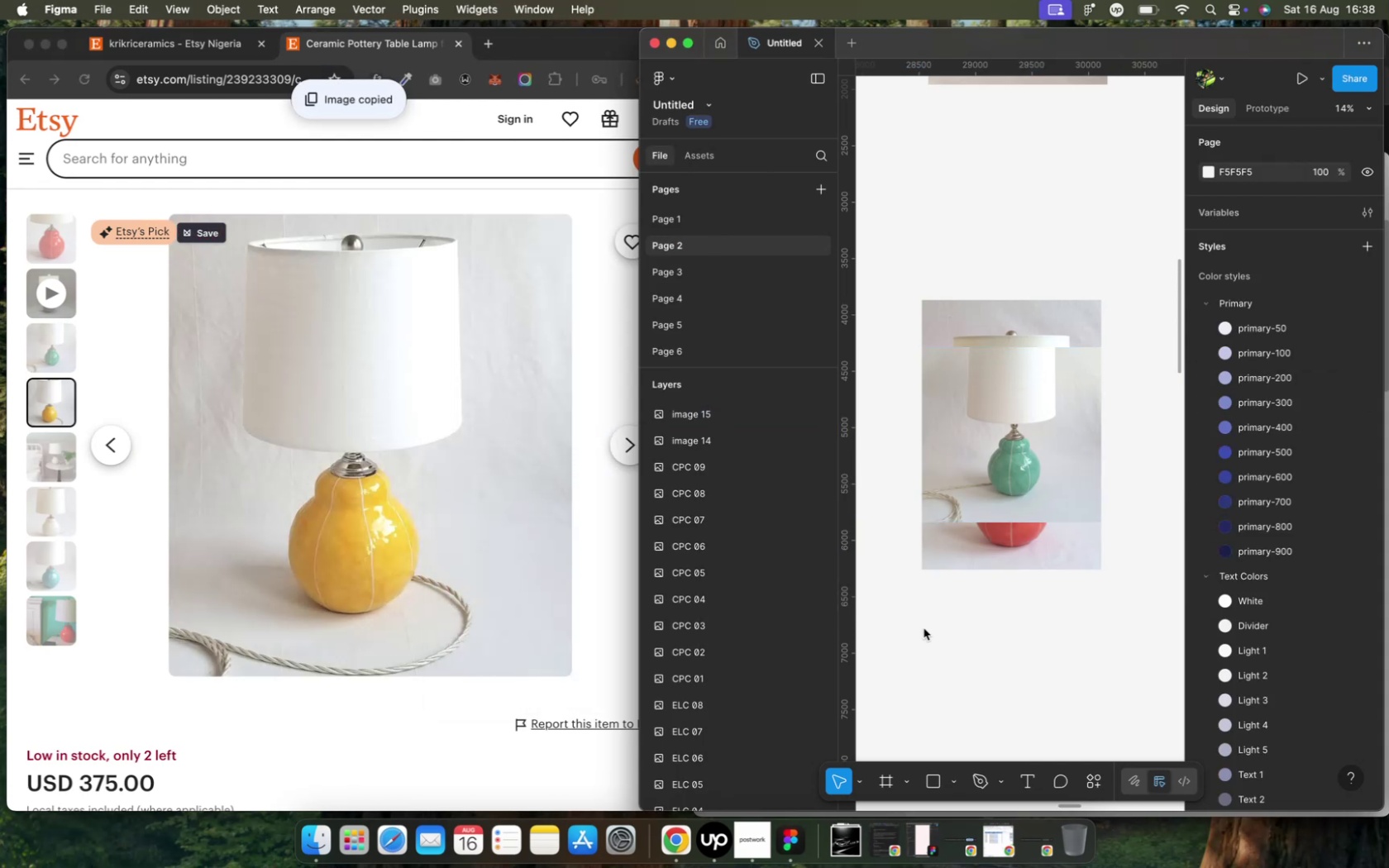 
key(Meta+V)
 